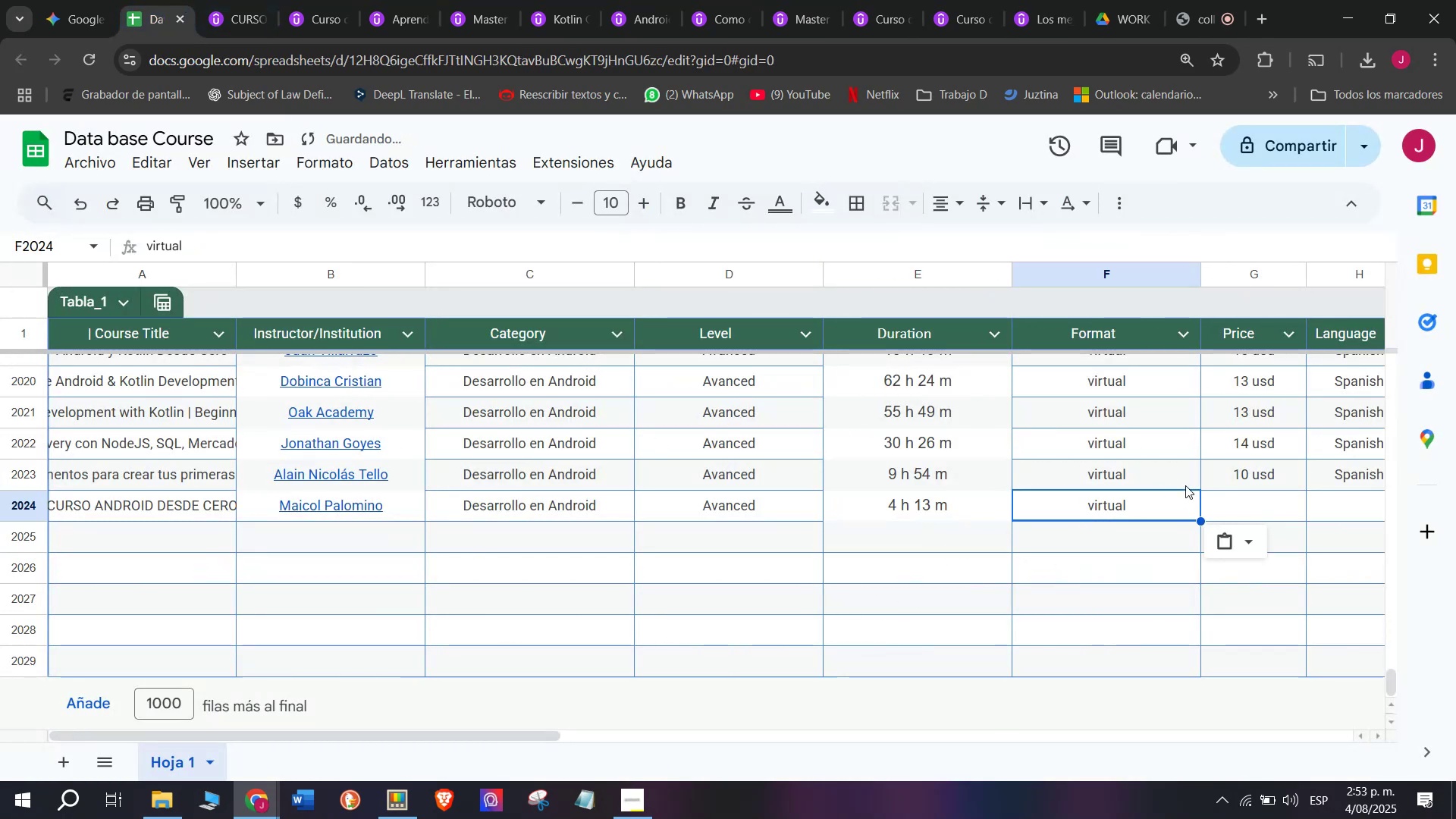 
key(Control+V)
 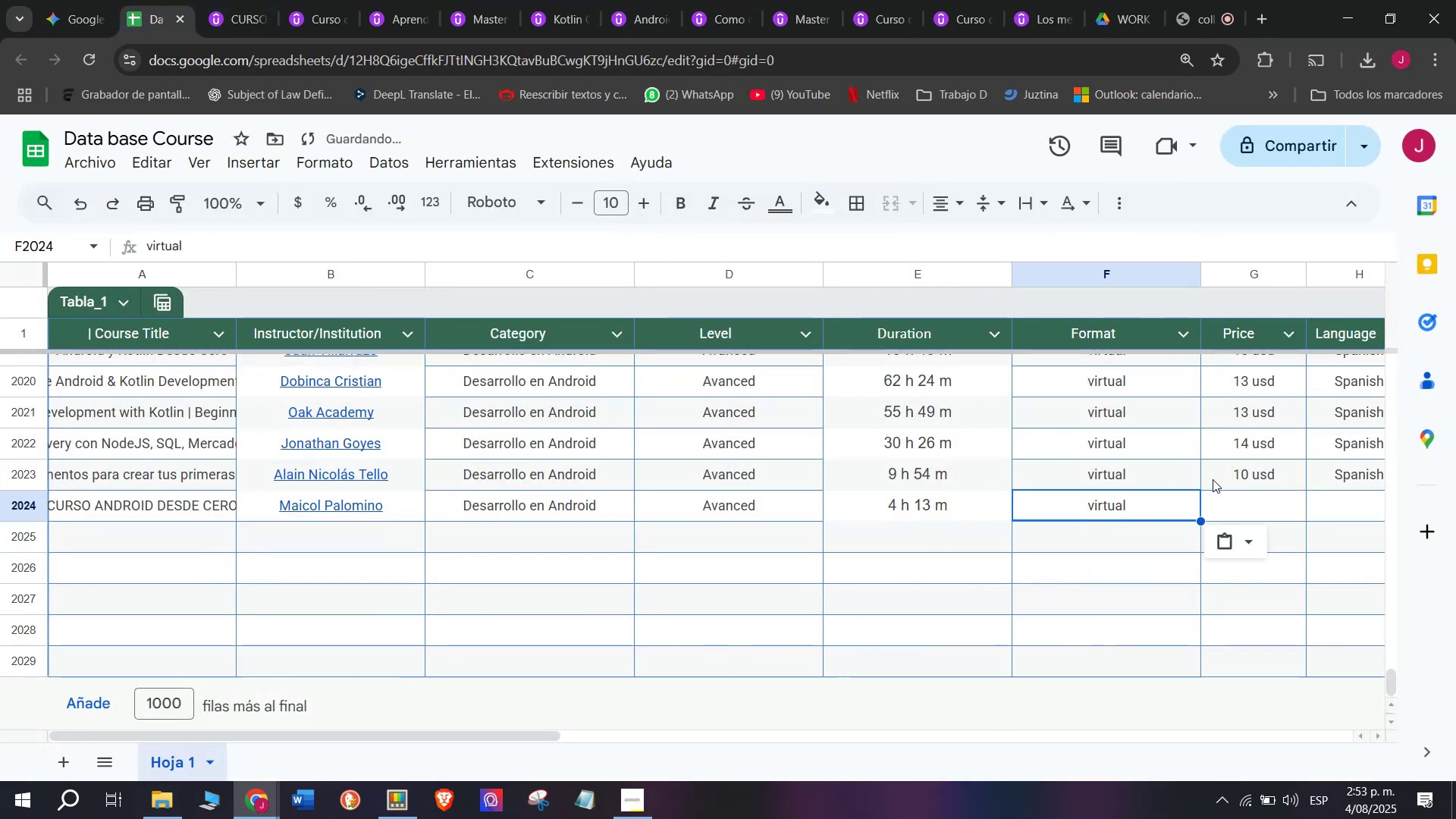 
left_click([1215, 477])
 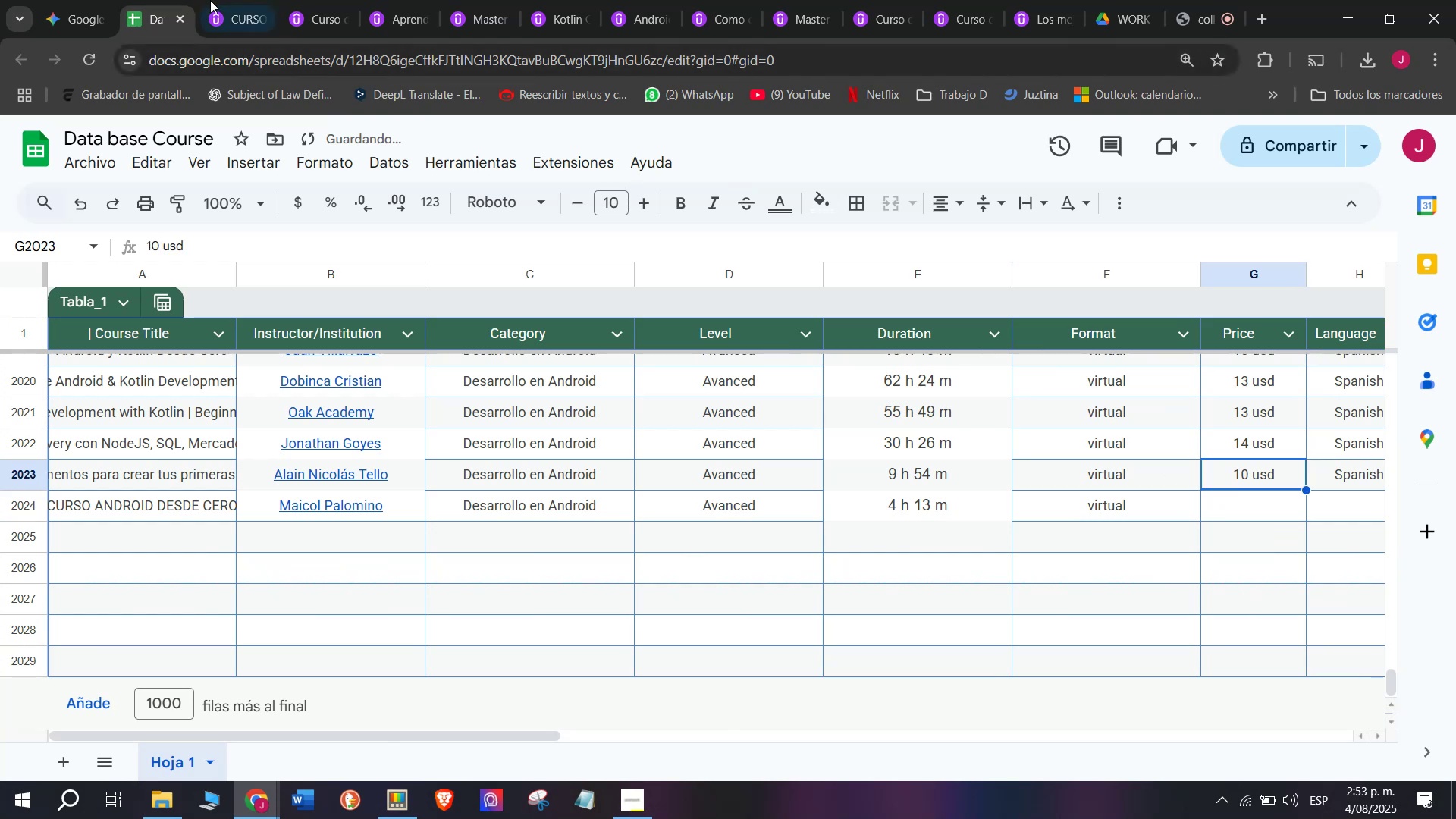 
left_click([214, 0])
 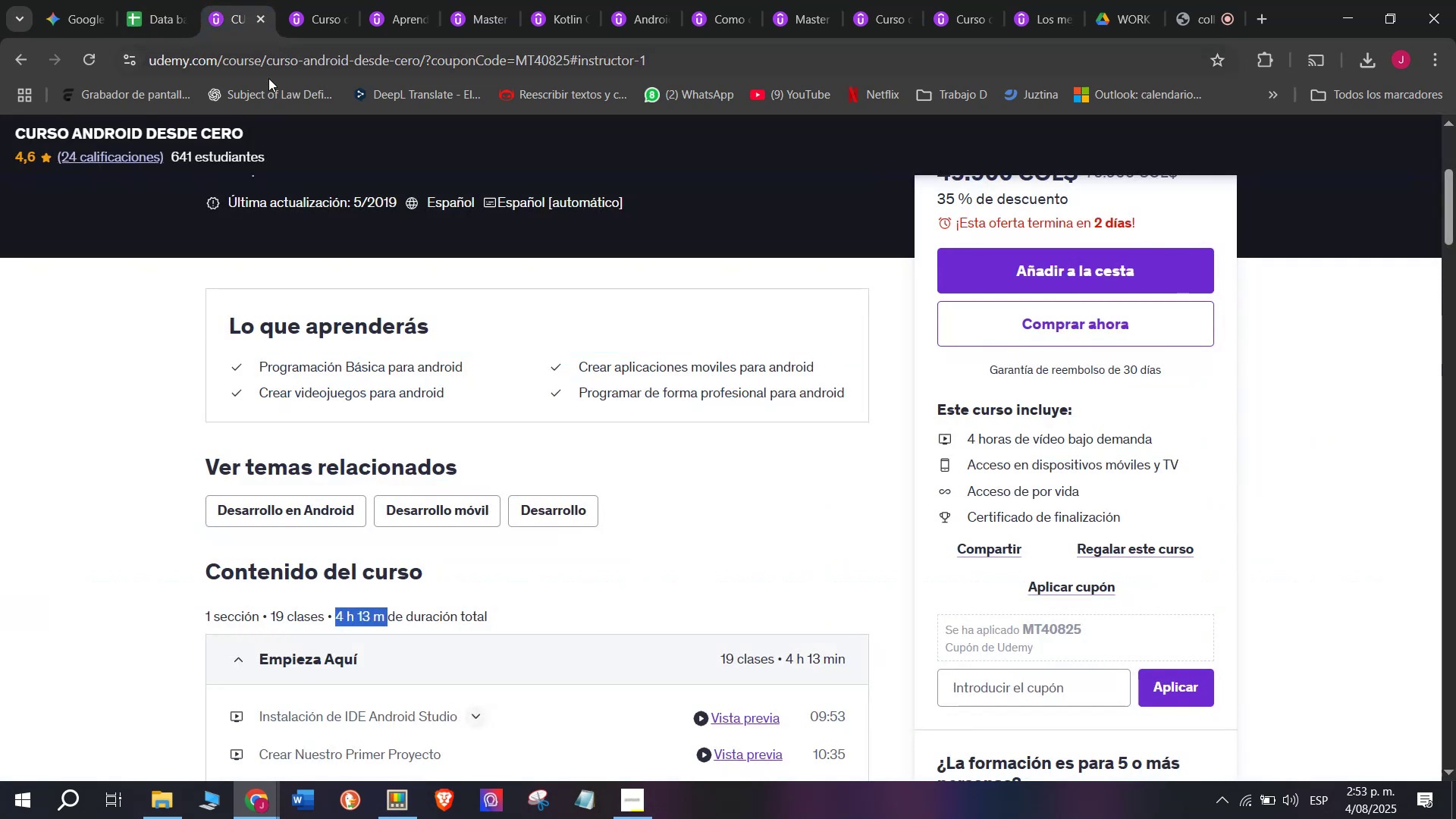 
scroll: coordinate [633, 425], scroll_direction: up, amount: 2.0
 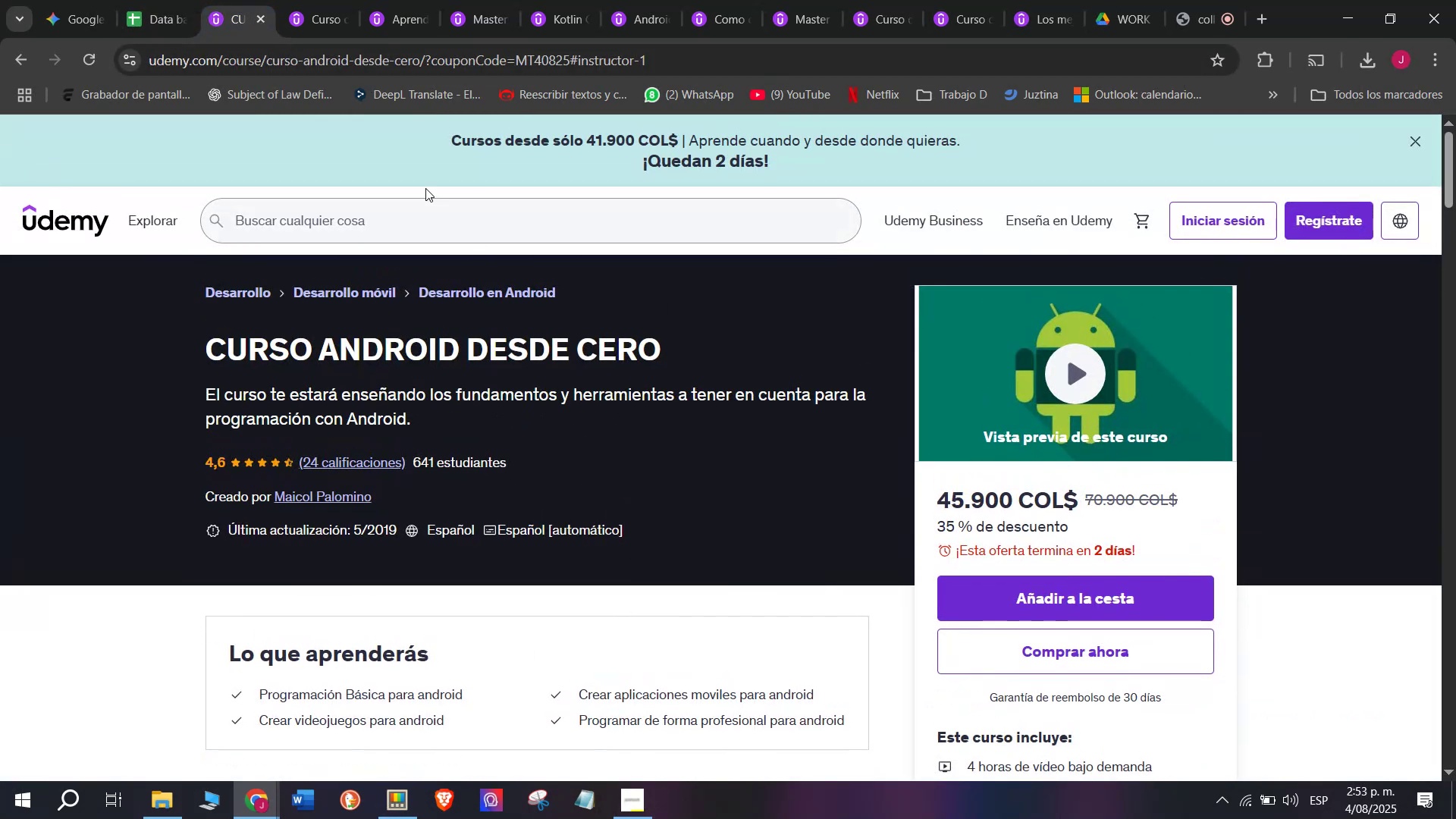 
scroll: coordinate [261, 49], scroll_direction: down, amount: 1.0
 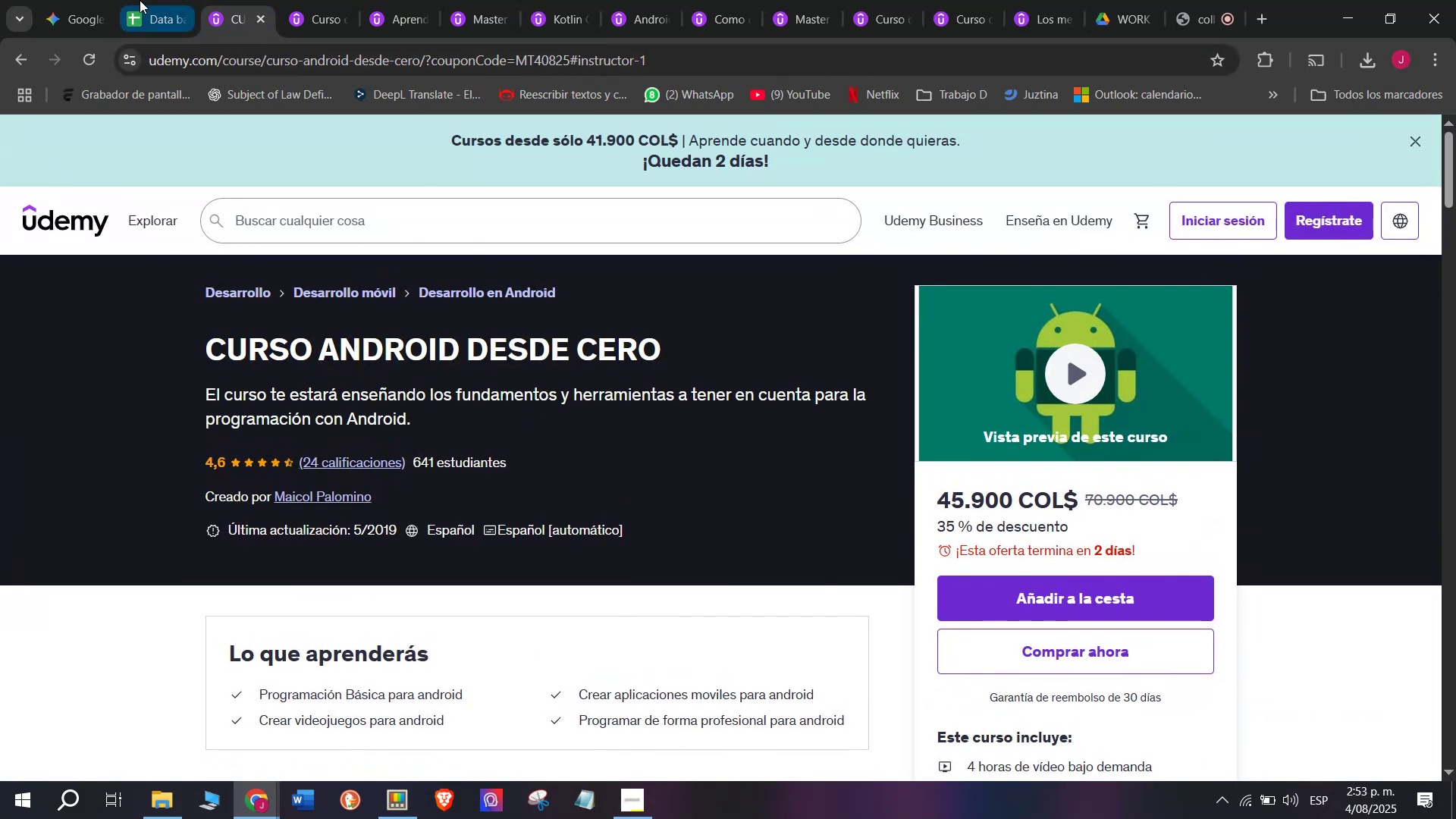 
left_click([140, 0])
 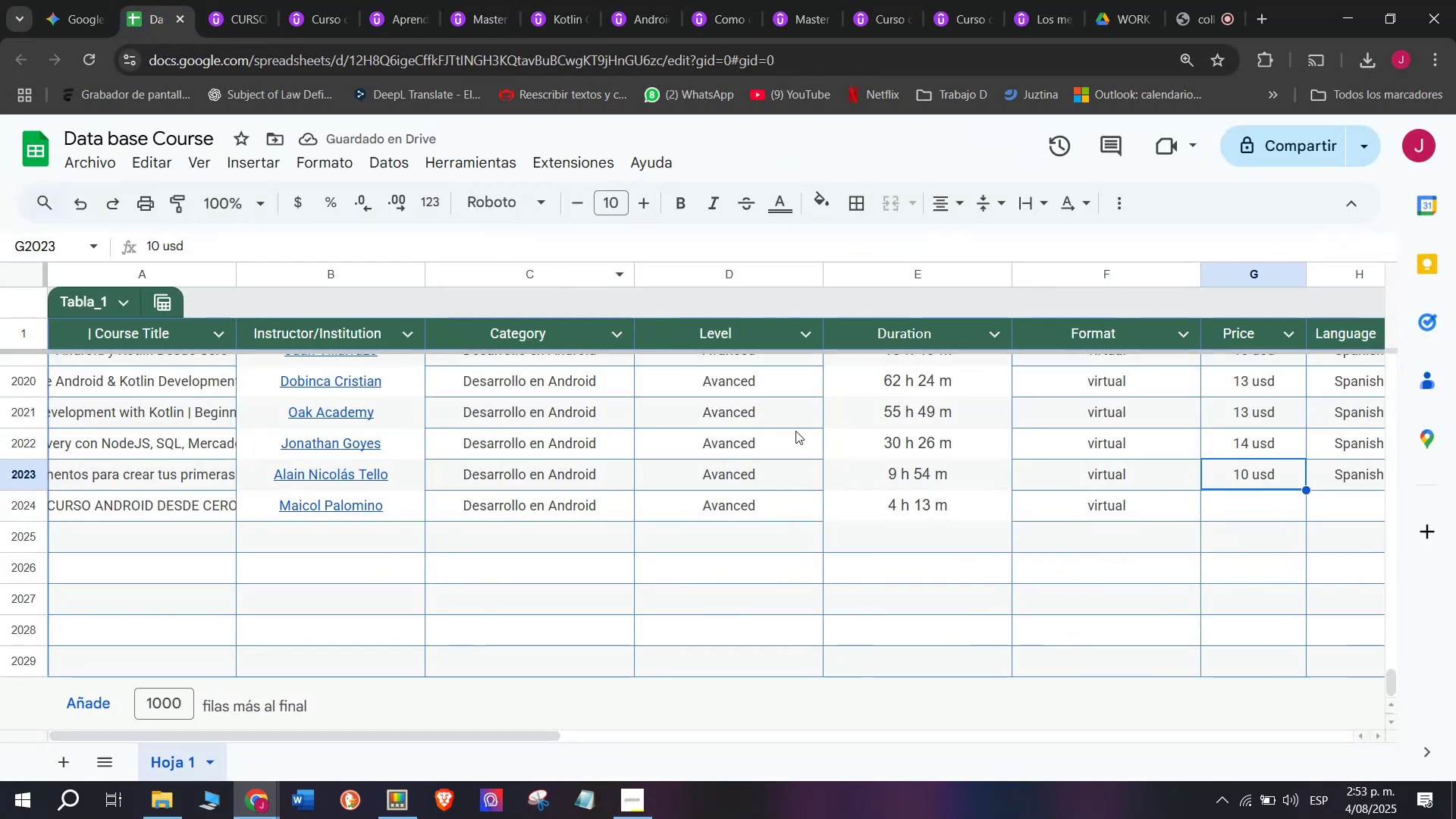 
scroll: coordinate [983, 473], scroll_direction: down, amount: 1.0
 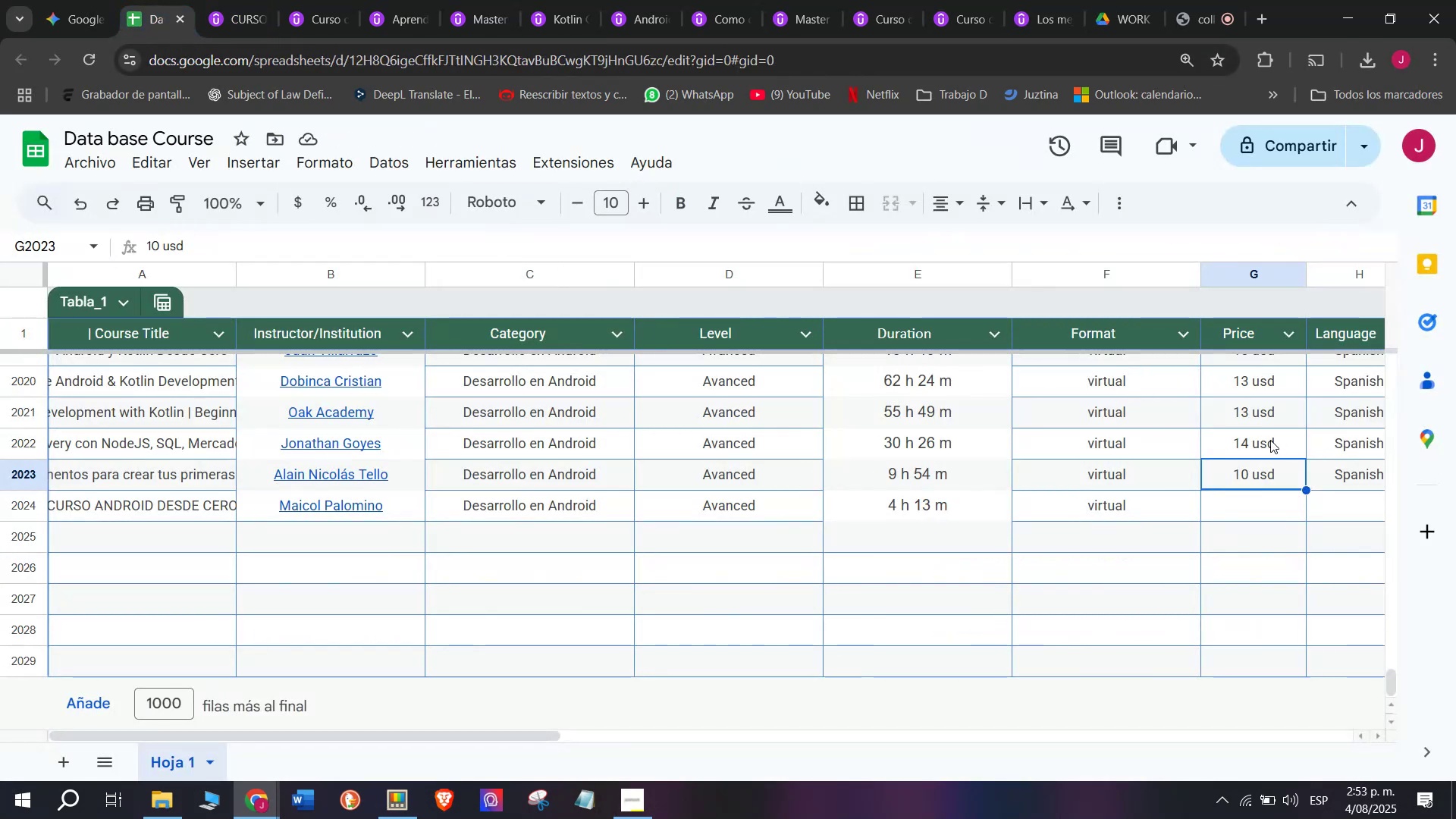 
key(Break)
 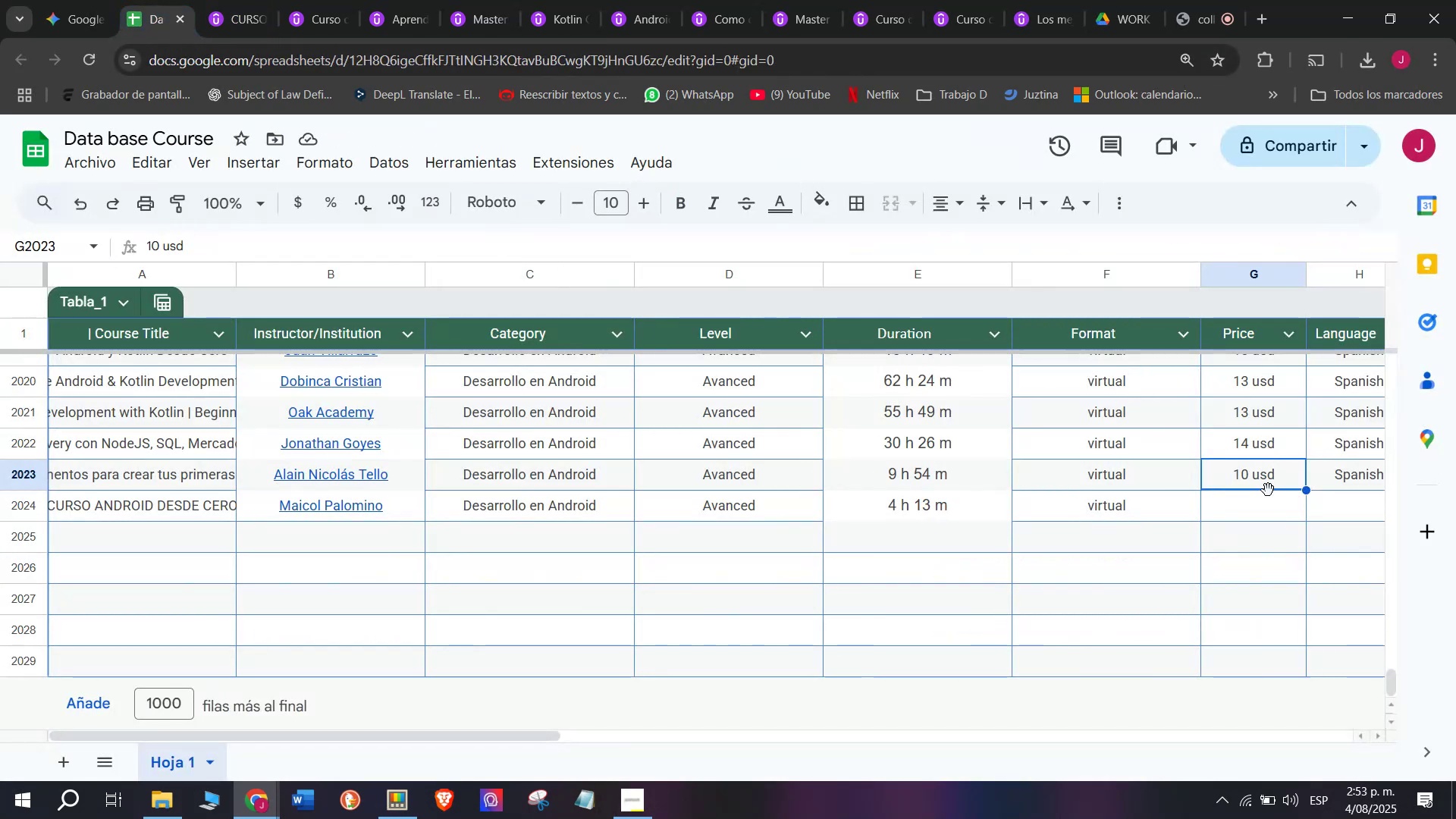 
key(Control+ControlLeft)
 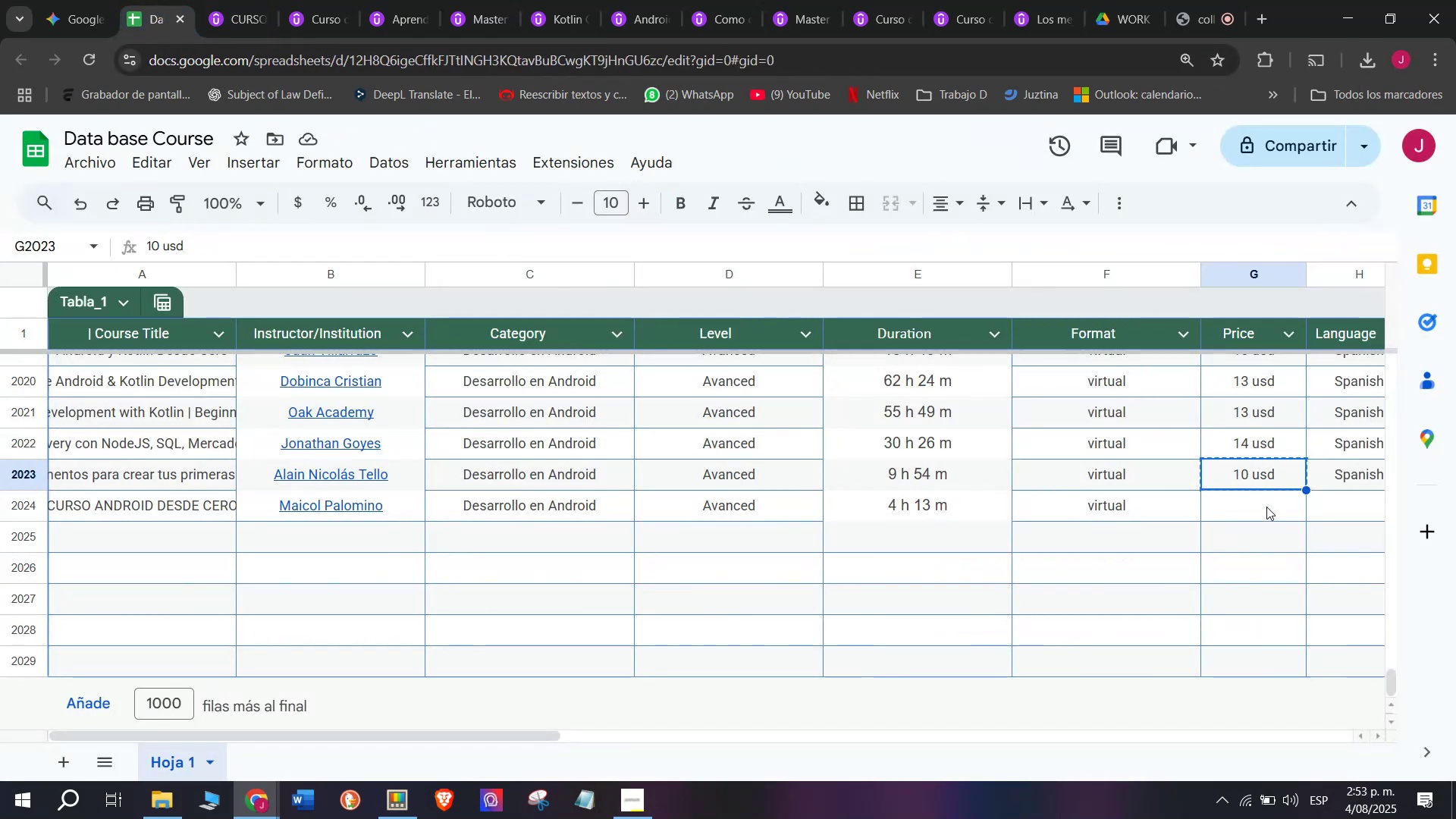 
key(Control+C)
 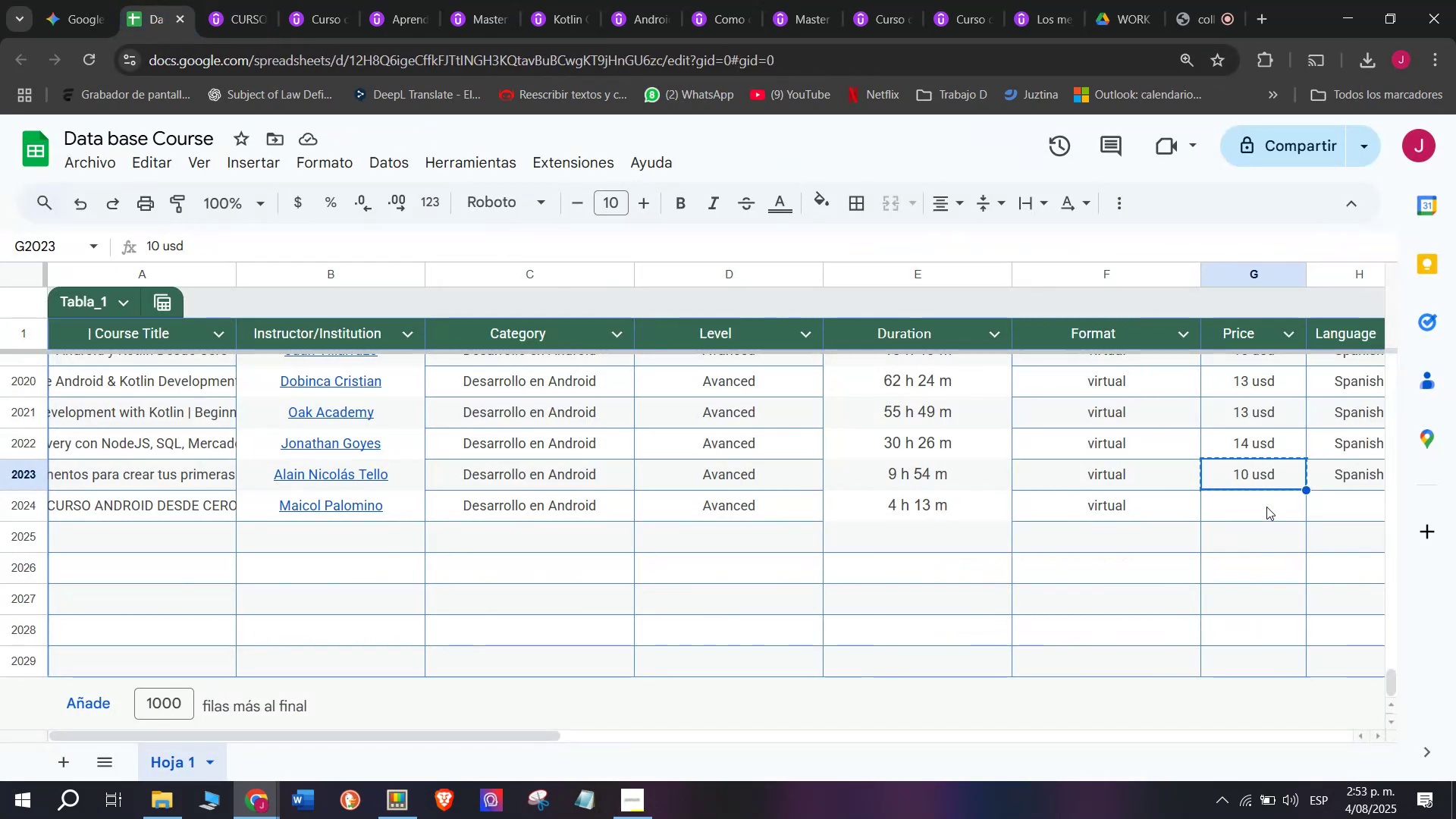 
left_click([1266, 507])
 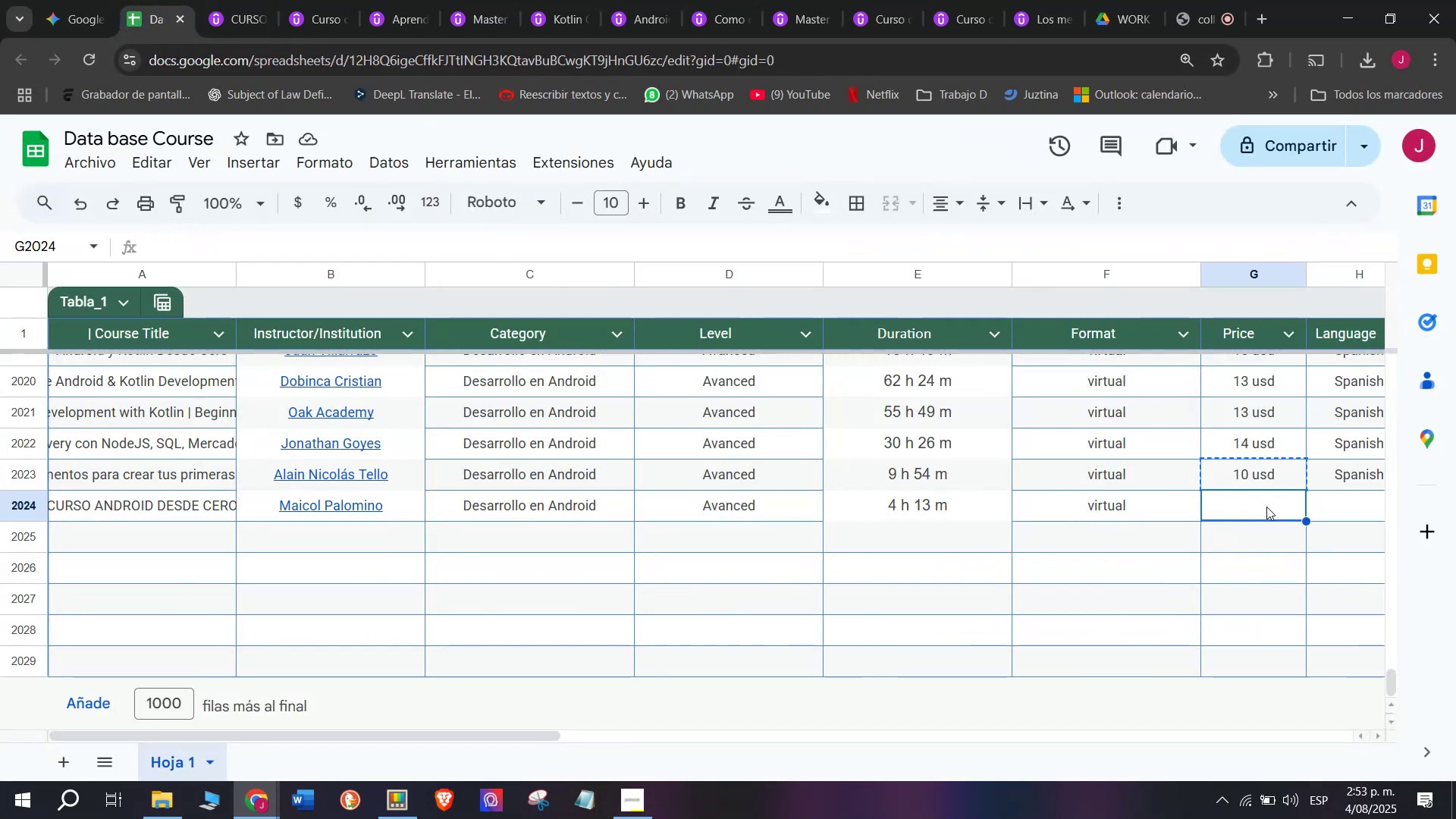 
key(Z)
 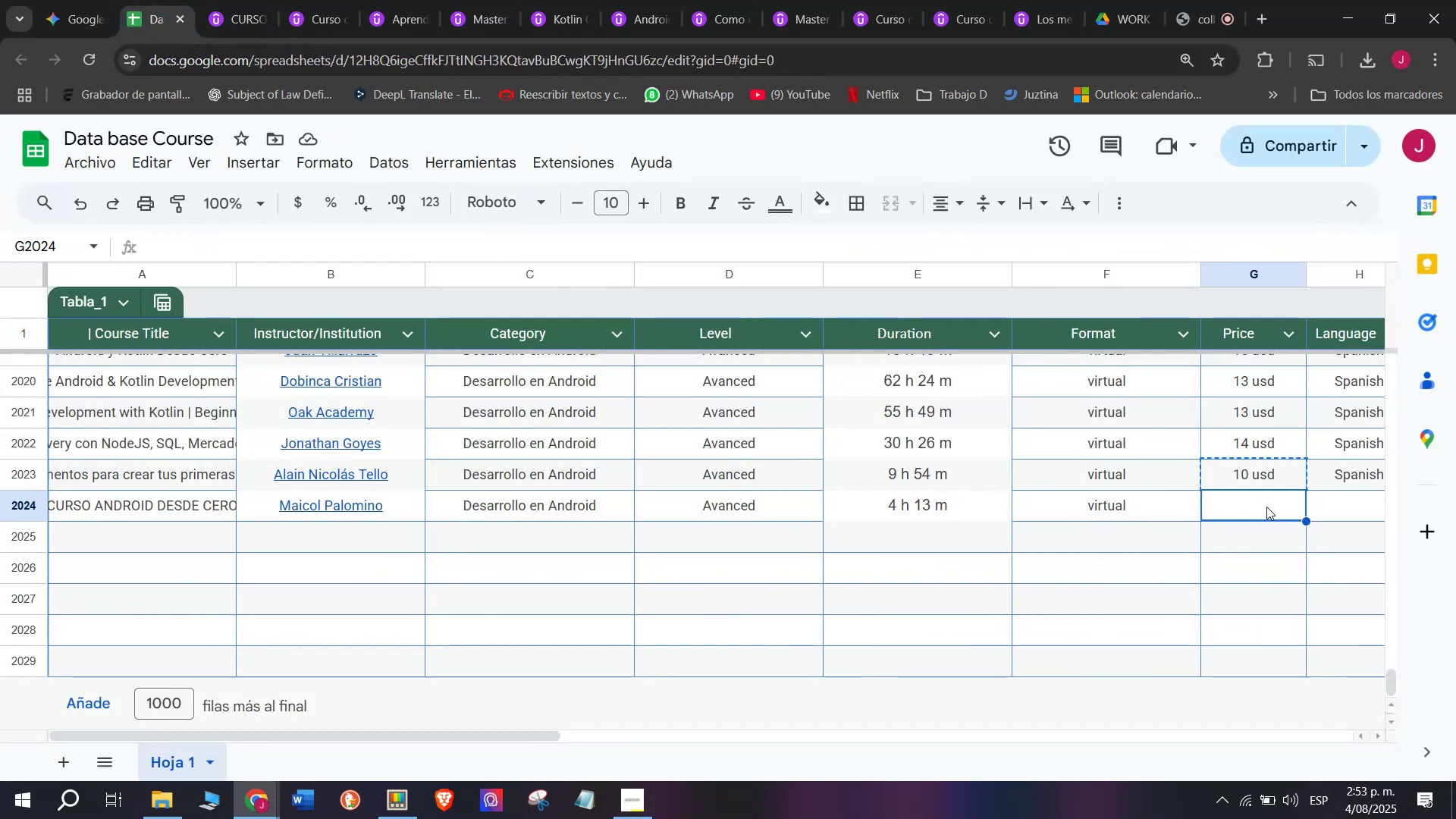 
key(Control+ControlLeft)
 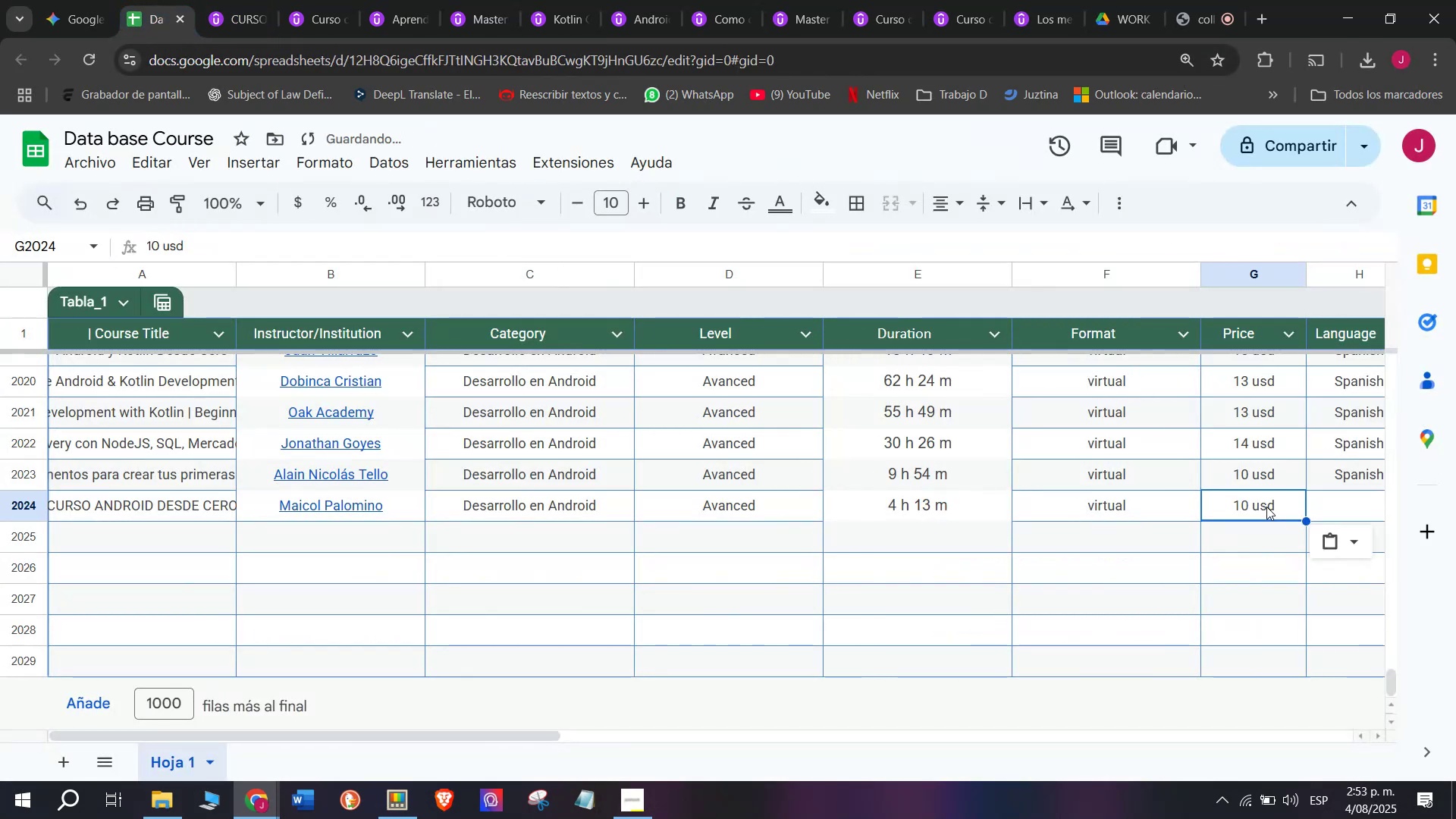 
key(Control+V)
 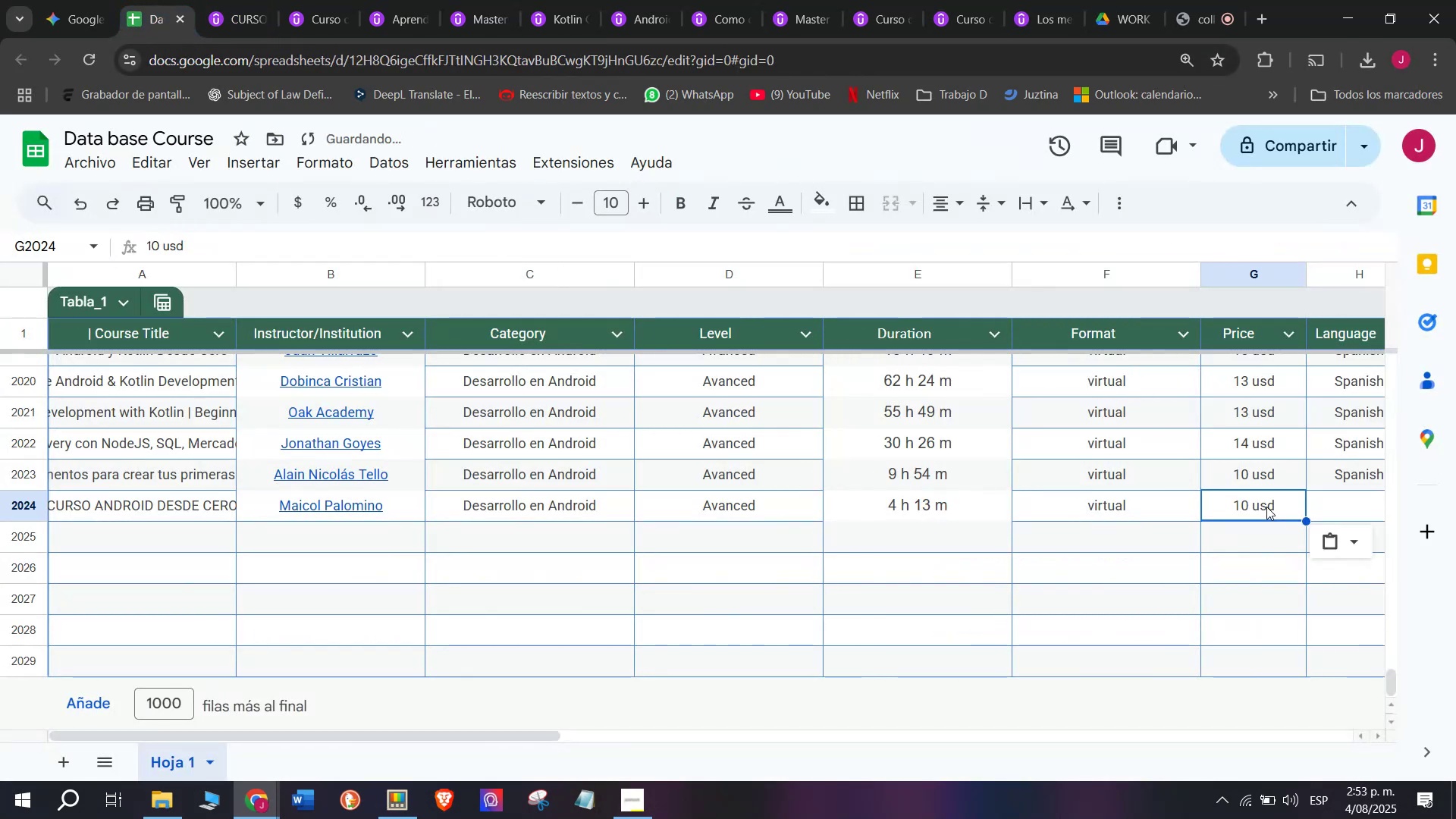 
double_click([1266, 506])
 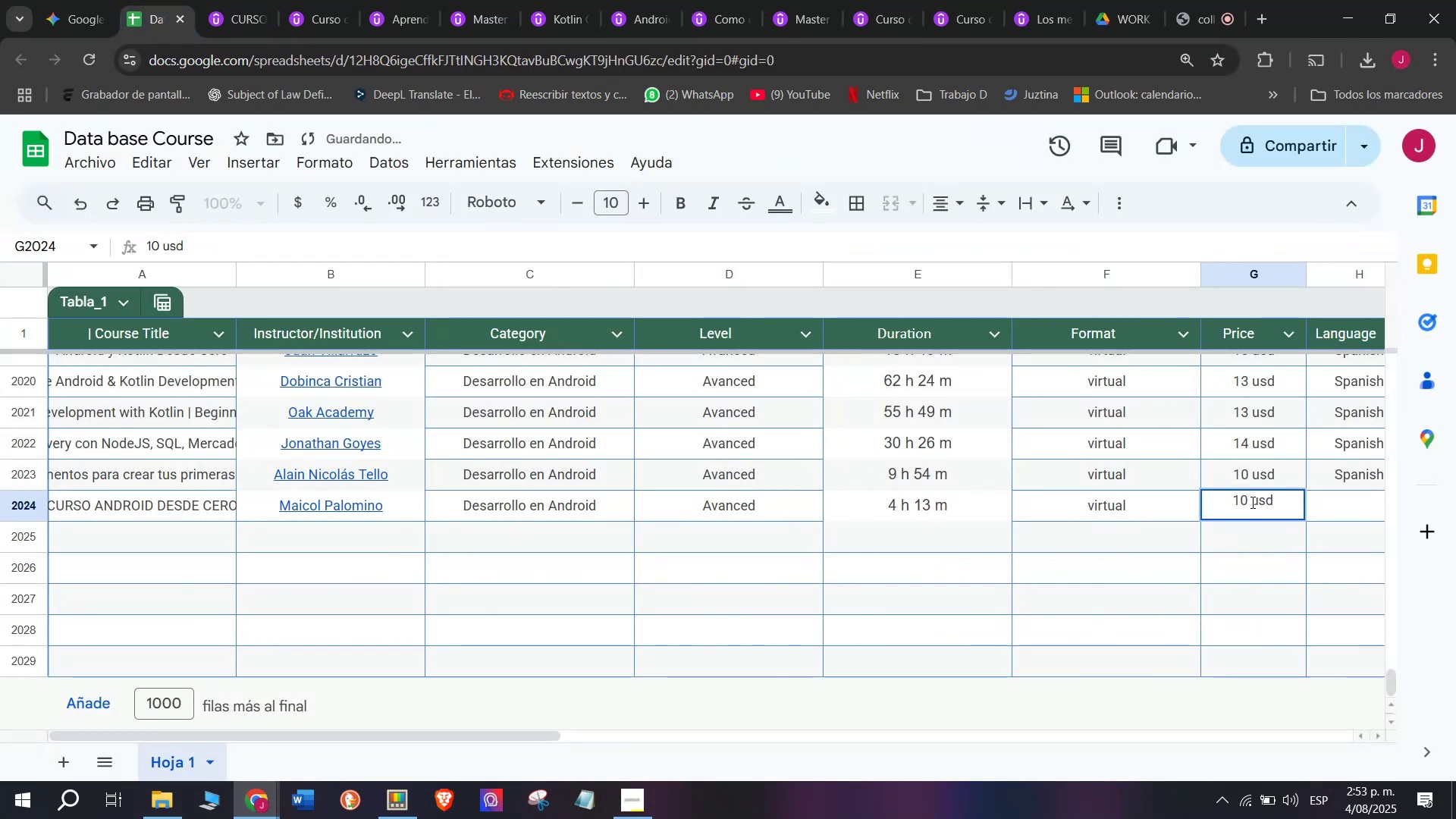 
left_click([1247, 501])
 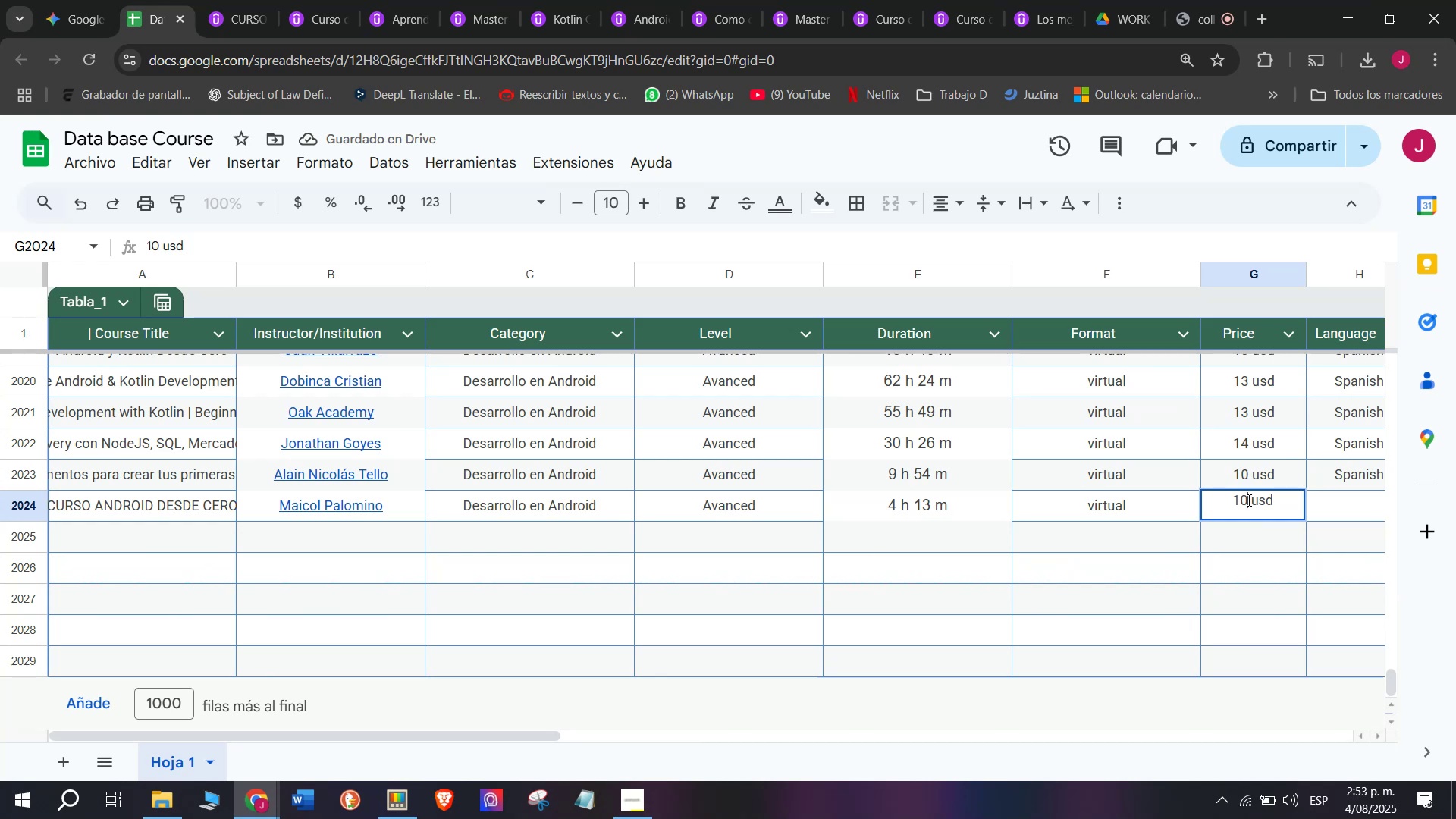 
key(Q)
 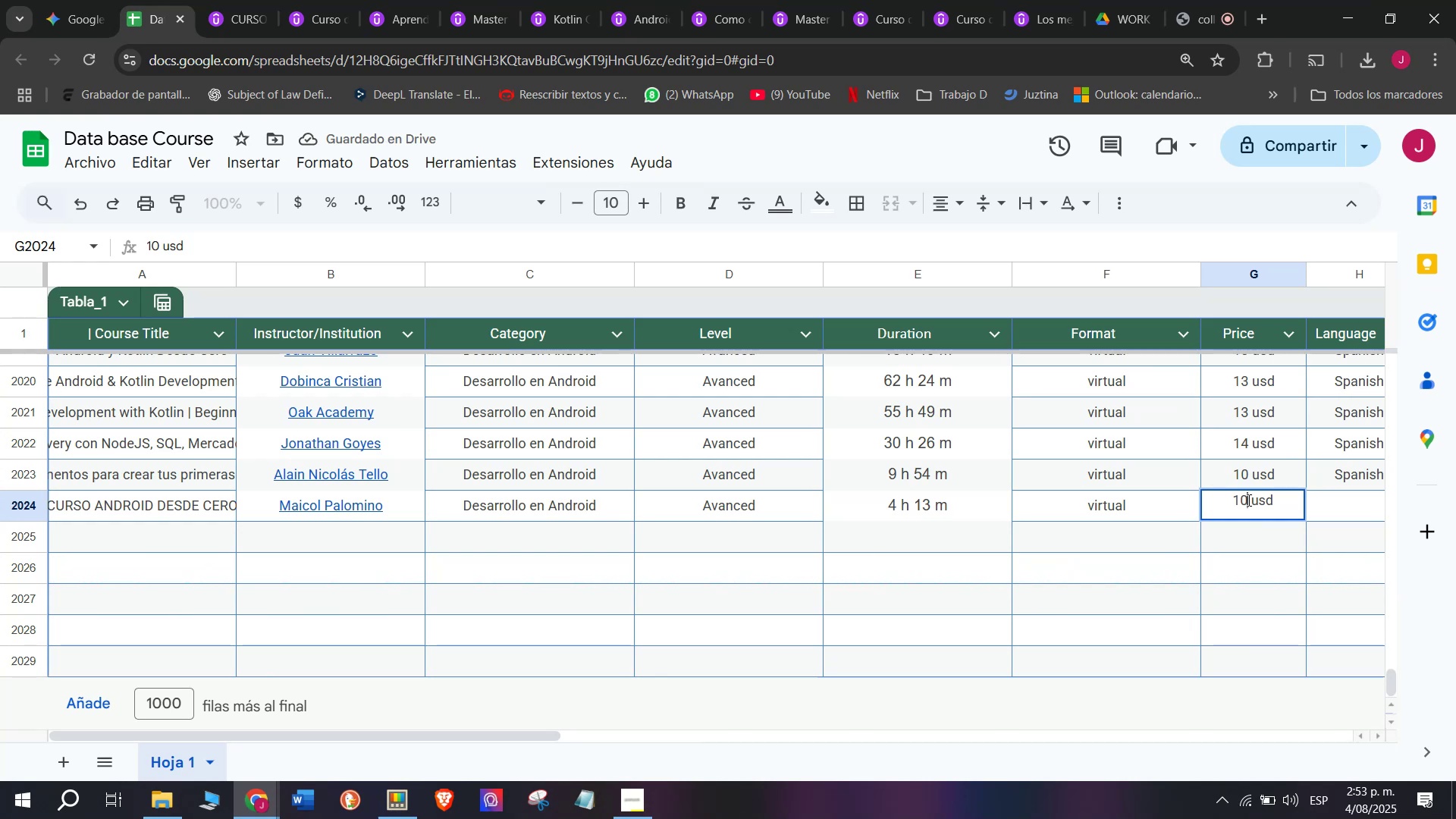 
key(Backspace)
 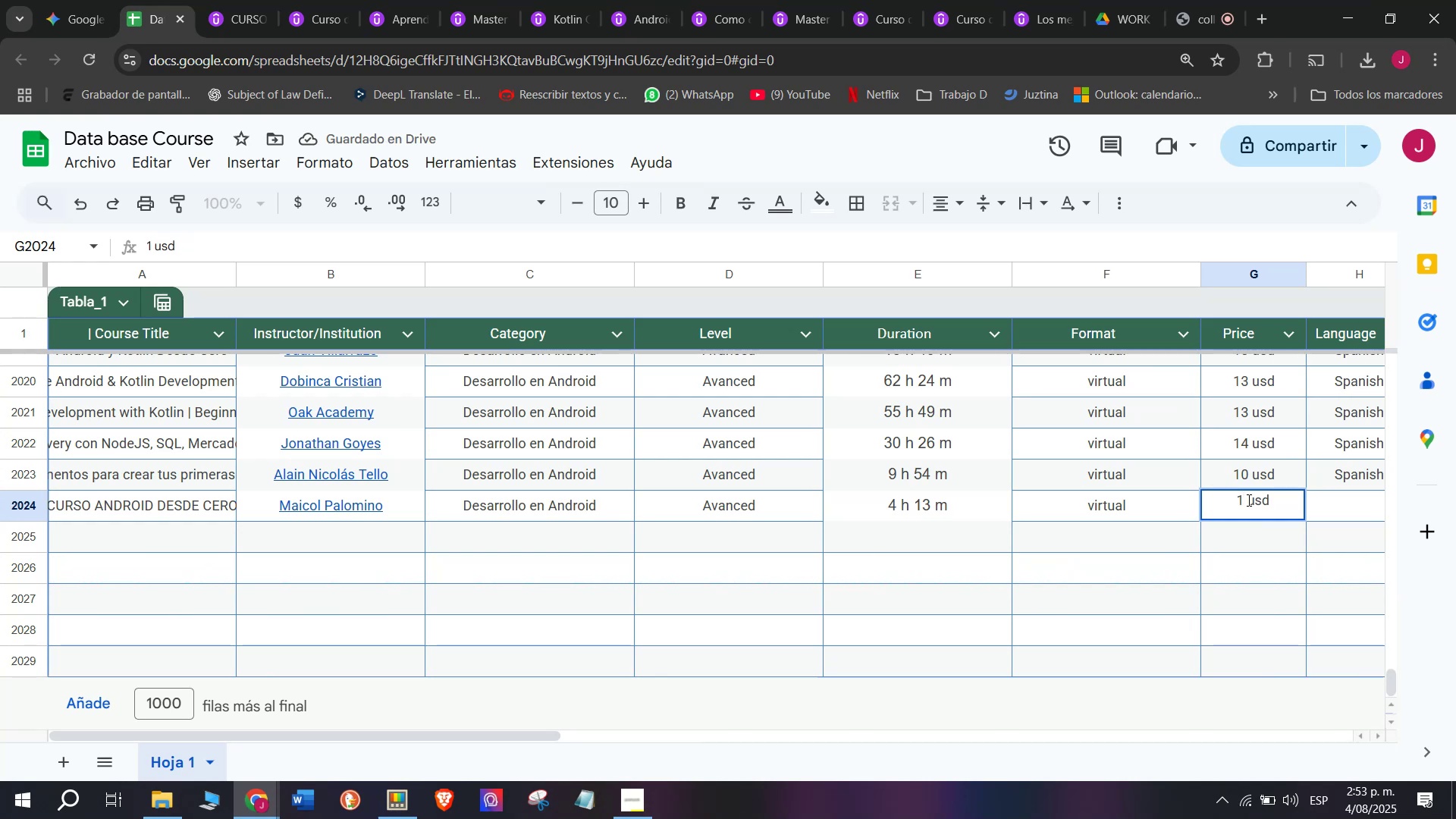 
key(1)
 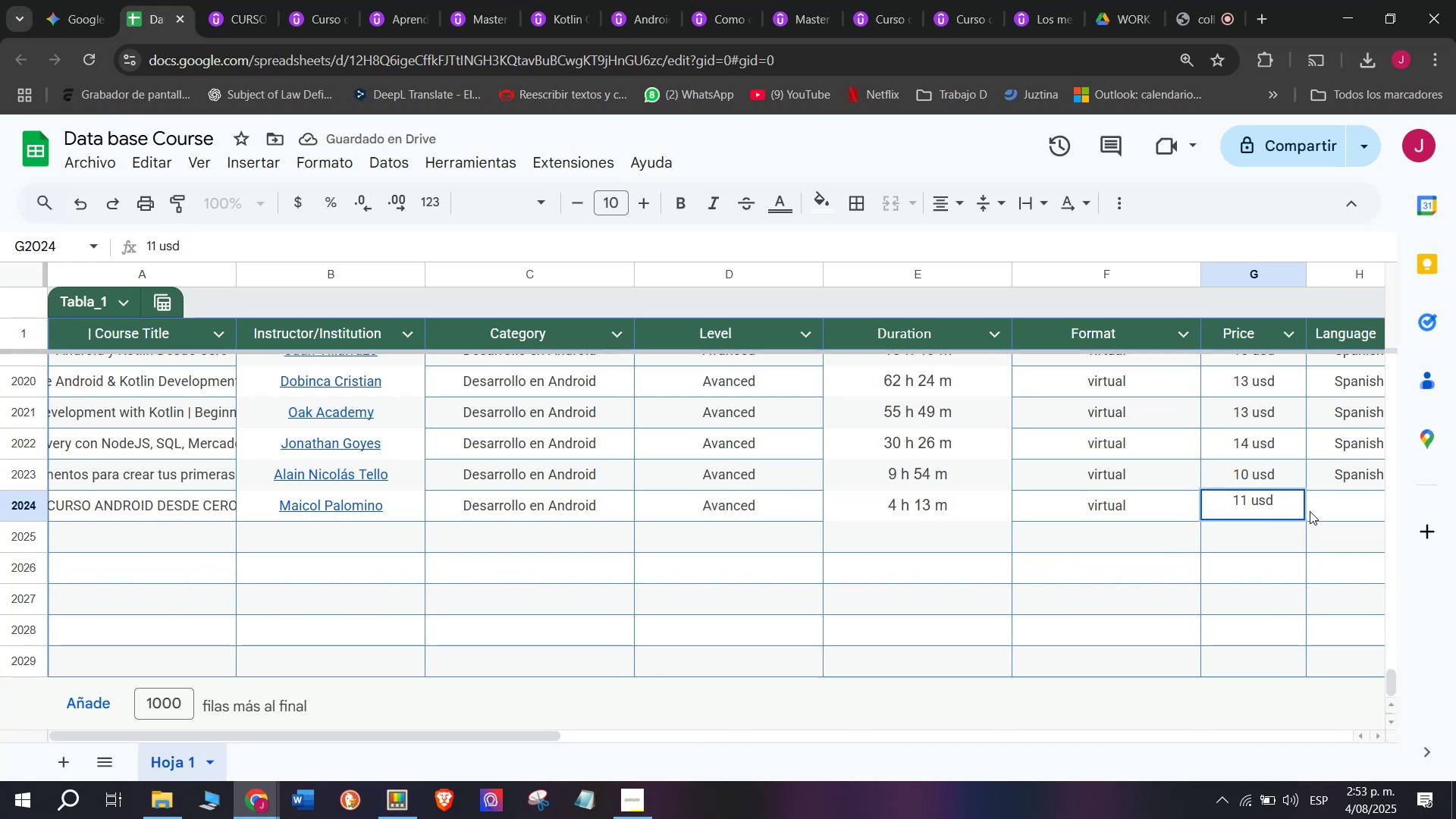 
left_click([1320, 513])
 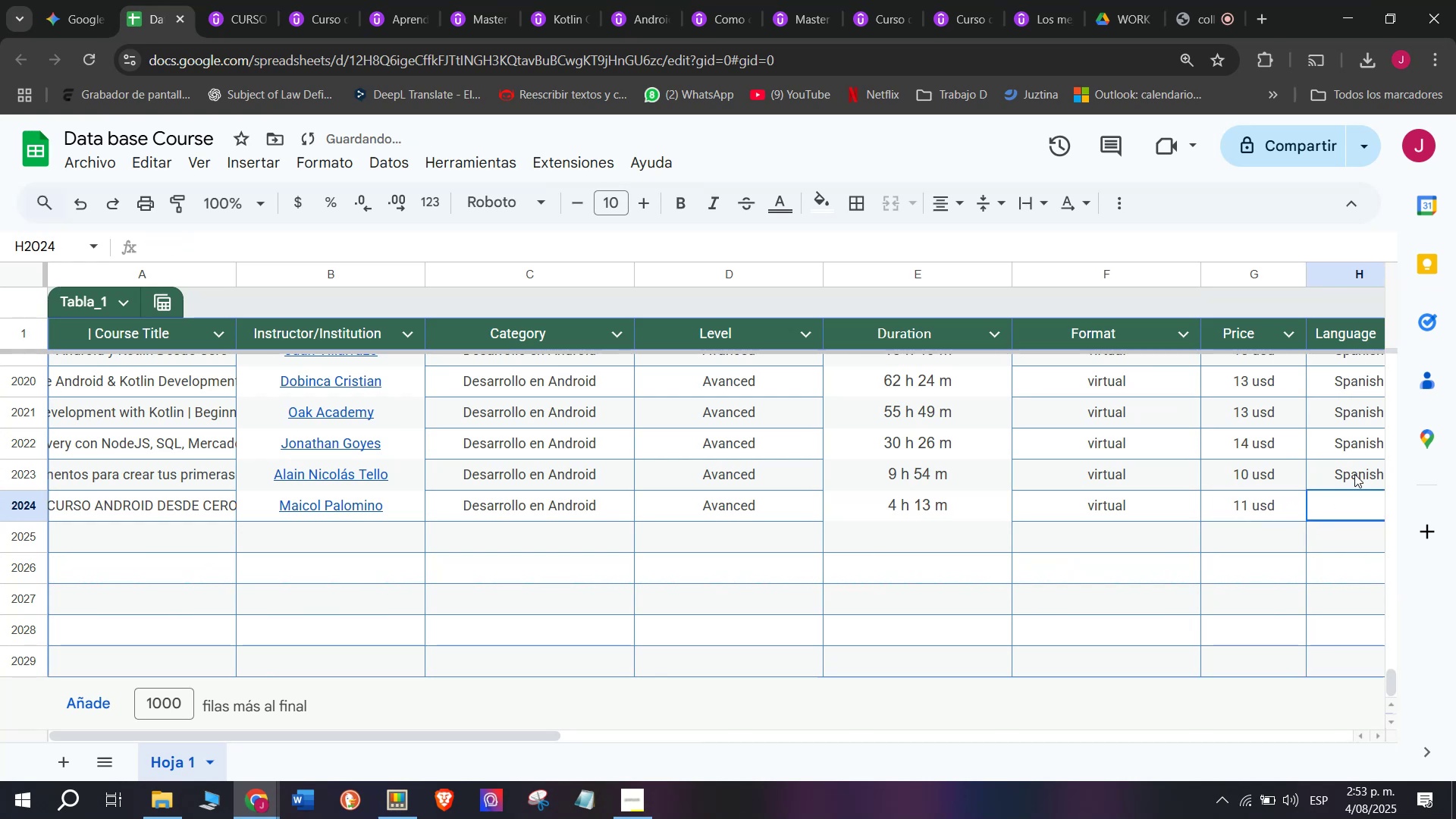 
key(Break)
 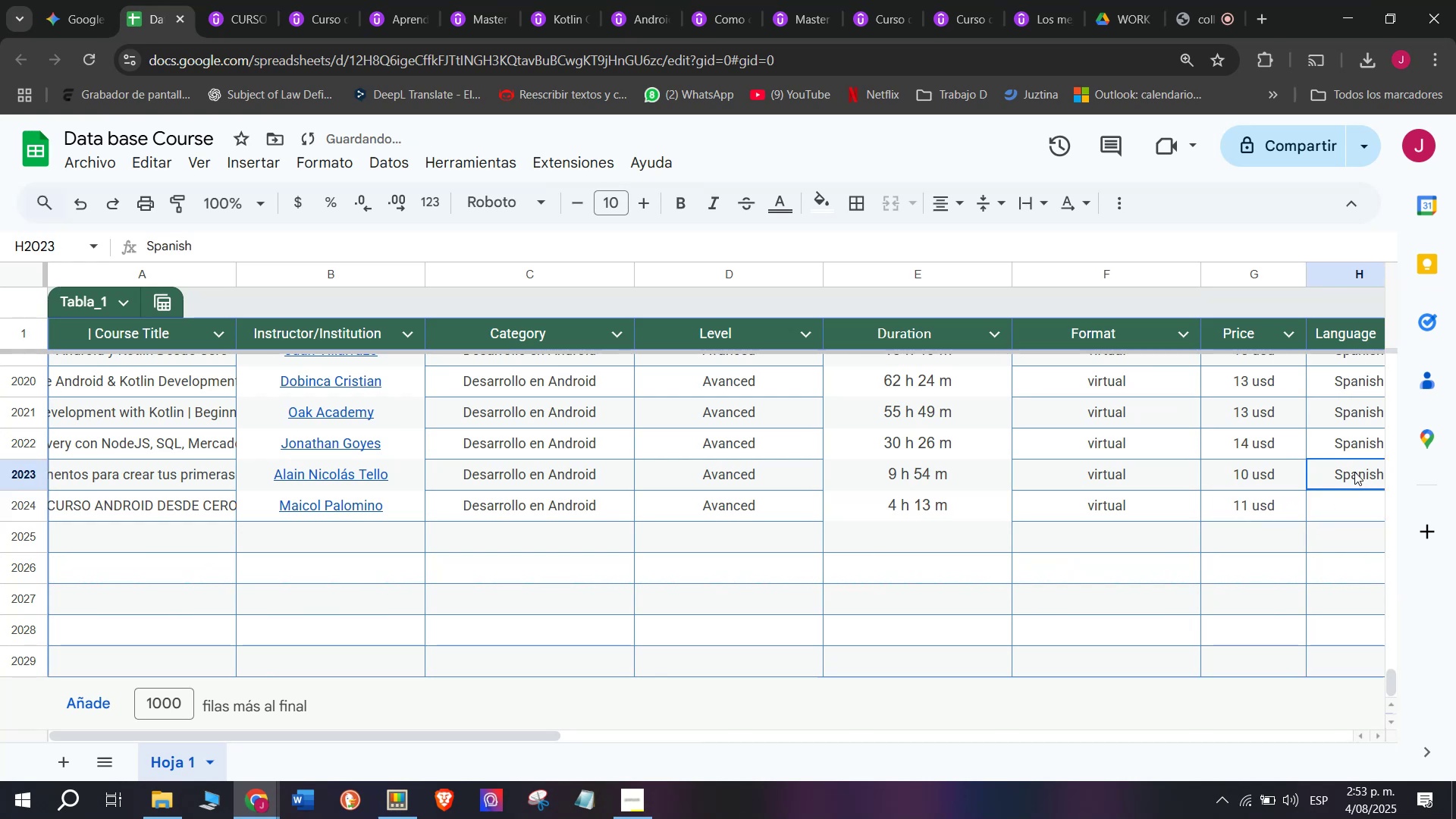 
key(Control+ControlLeft)
 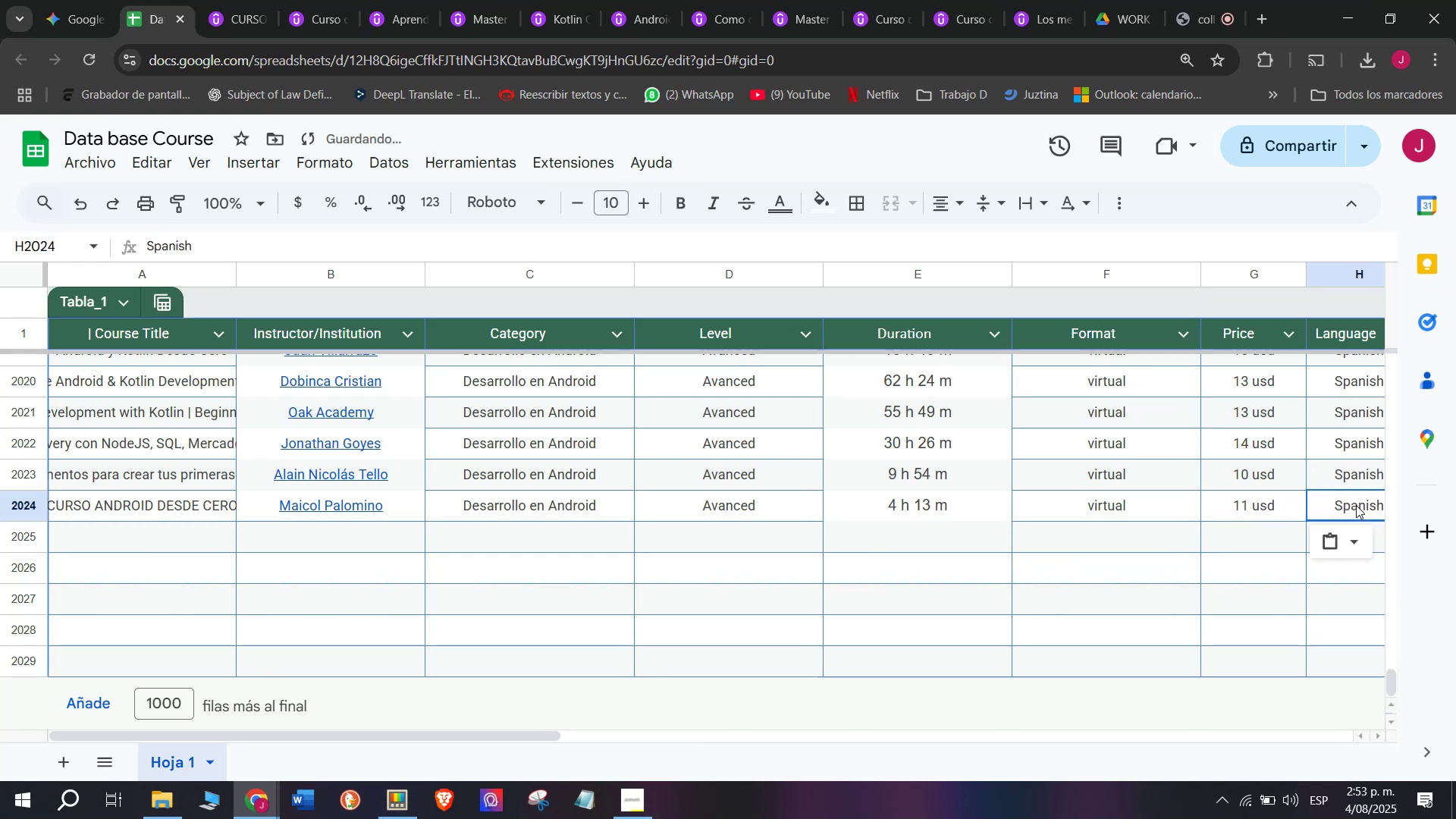 
key(Control+C)
 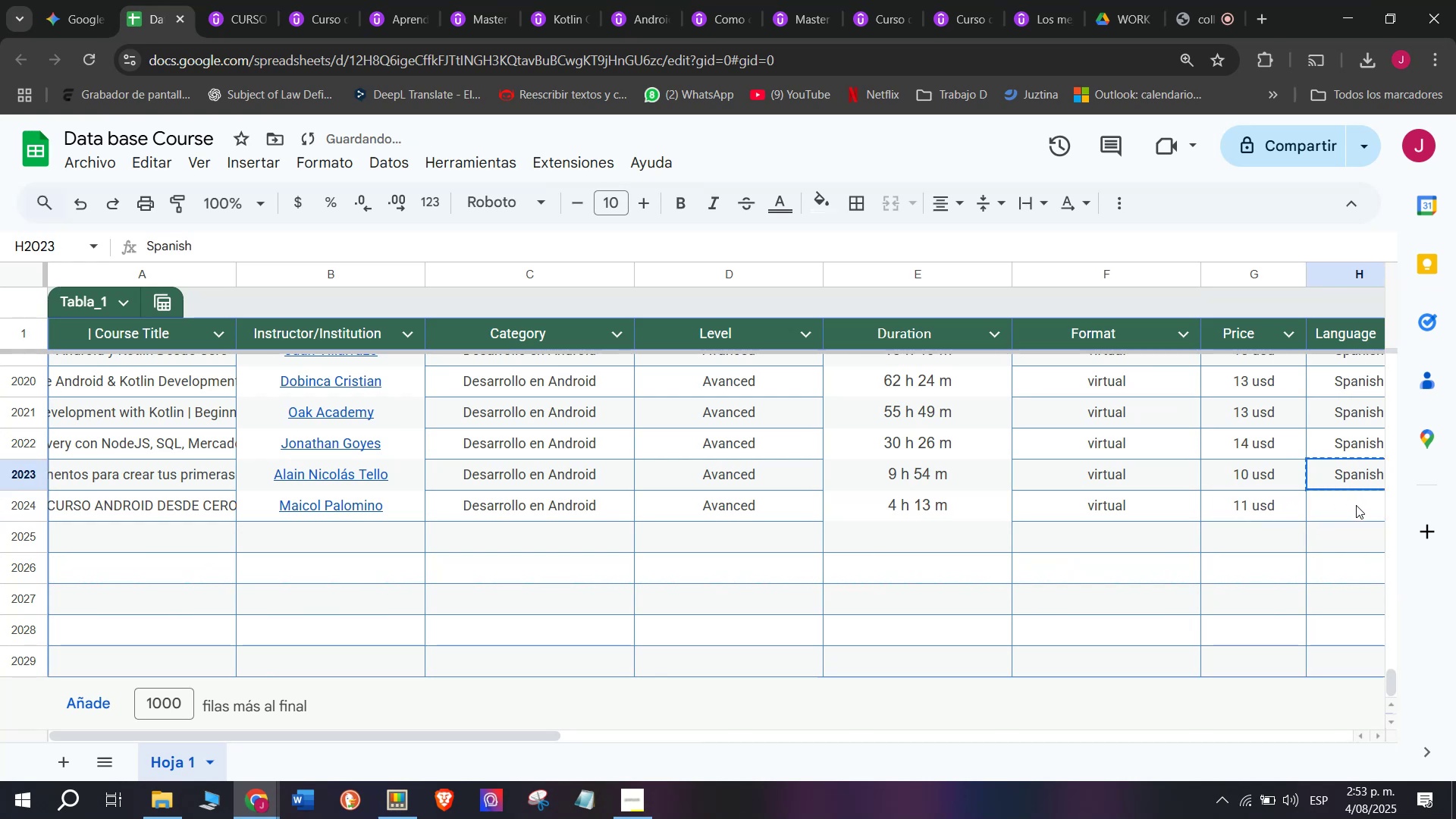 
triple_click([1356, 505])
 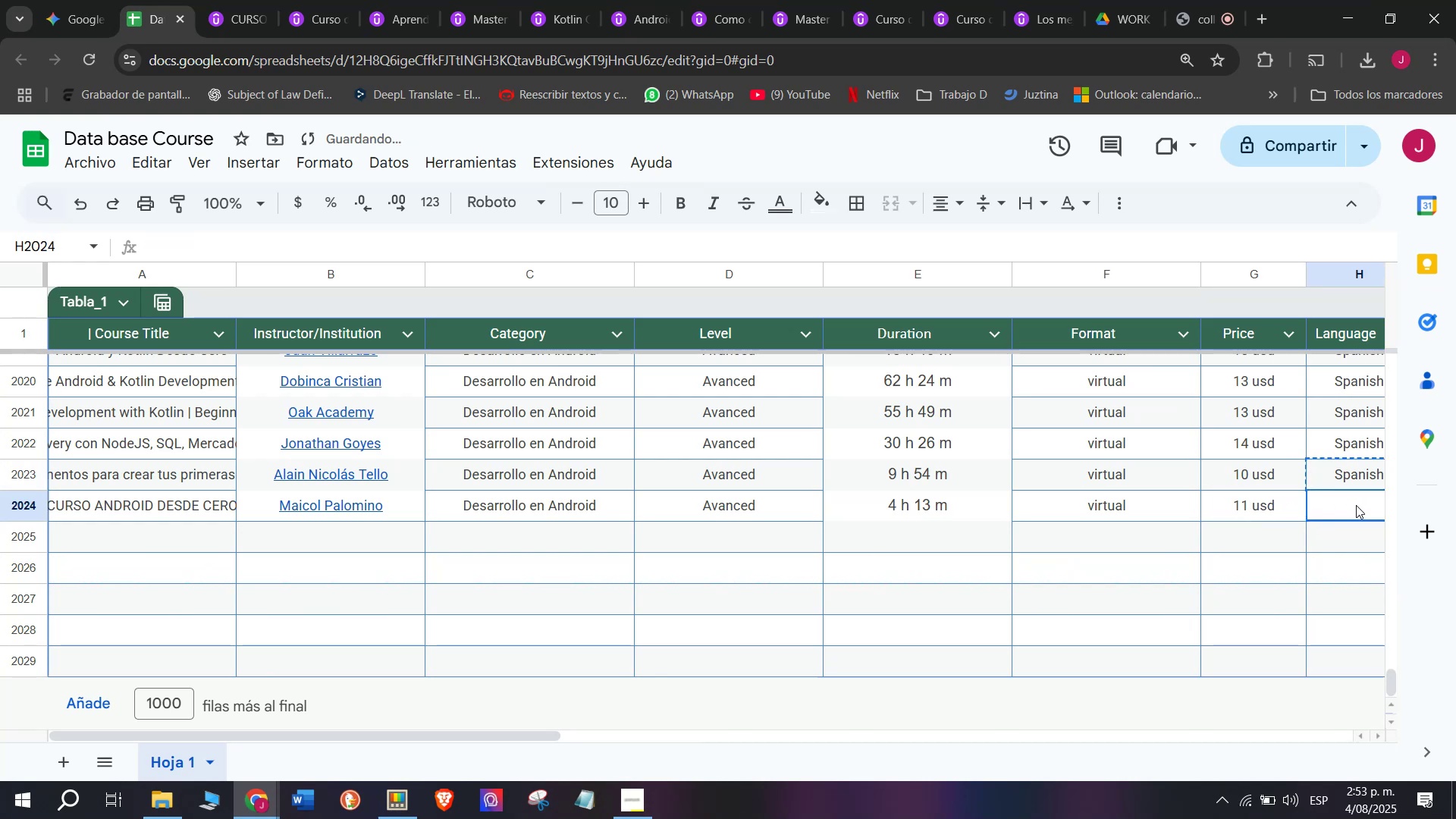 
key(Control+ControlLeft)
 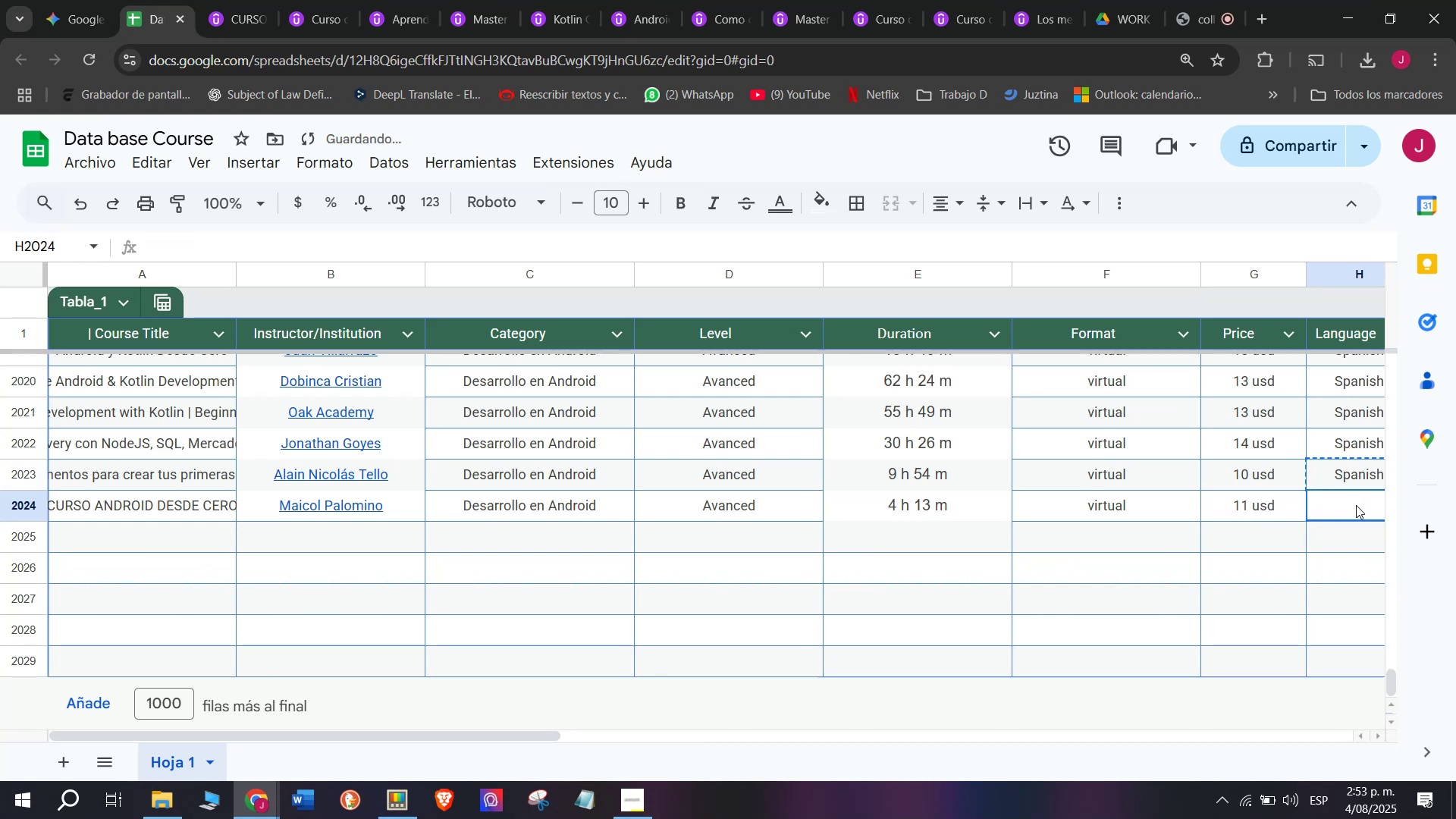 
key(Z)
 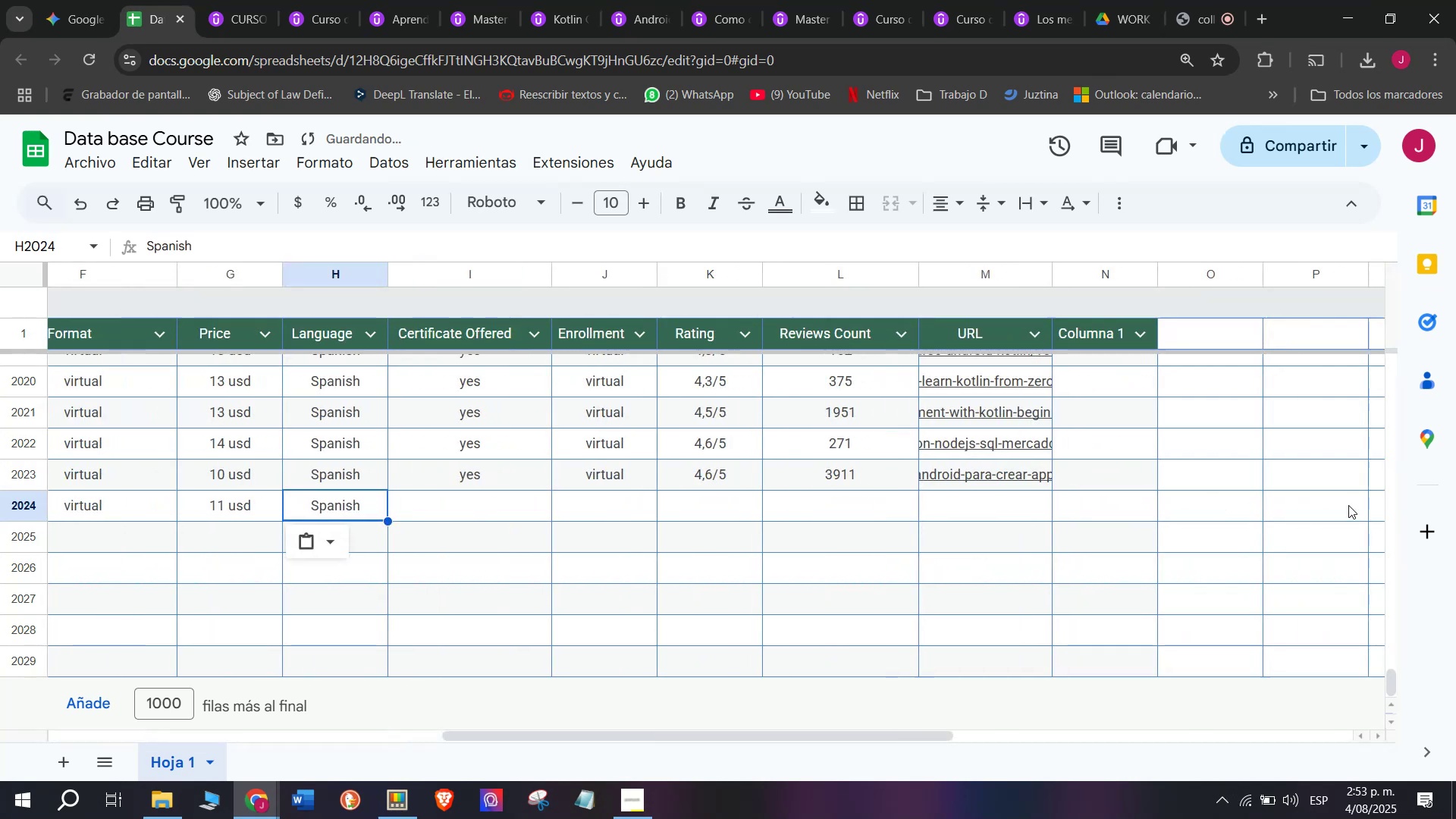 
key(Control+V)
 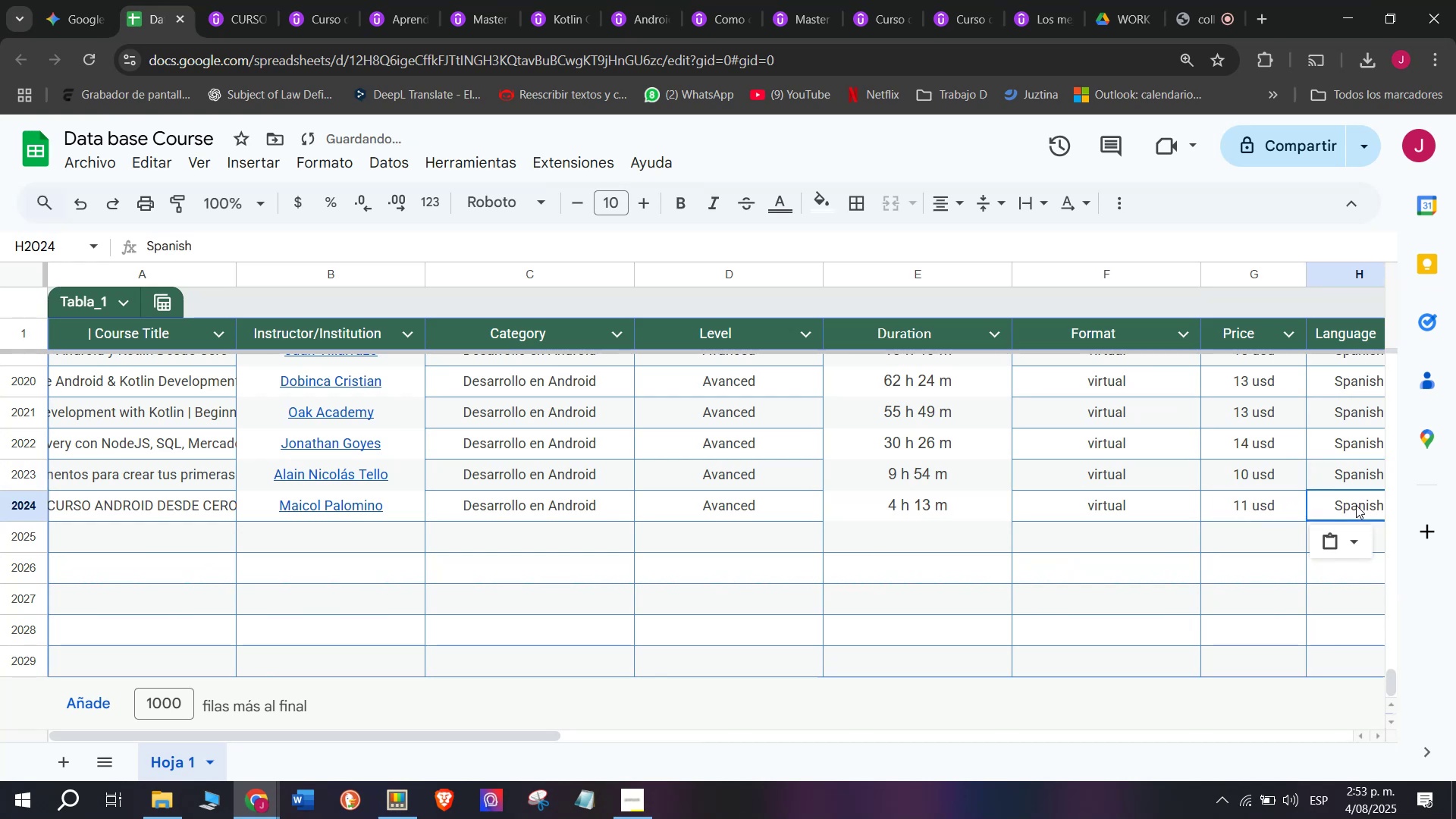 
scroll: coordinate [751, 419], scroll_direction: down, amount: 3.0
 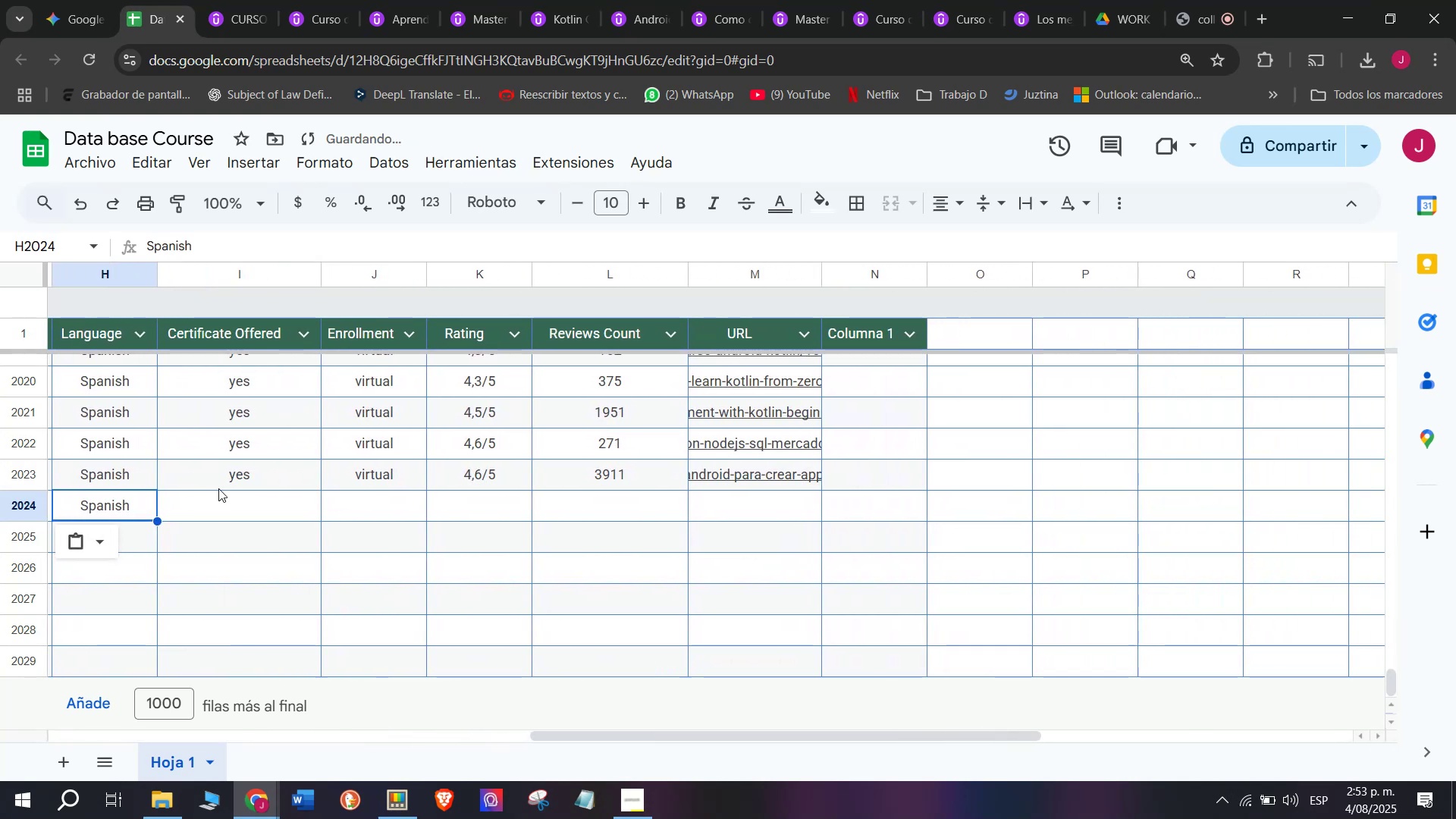 
key(Break)
 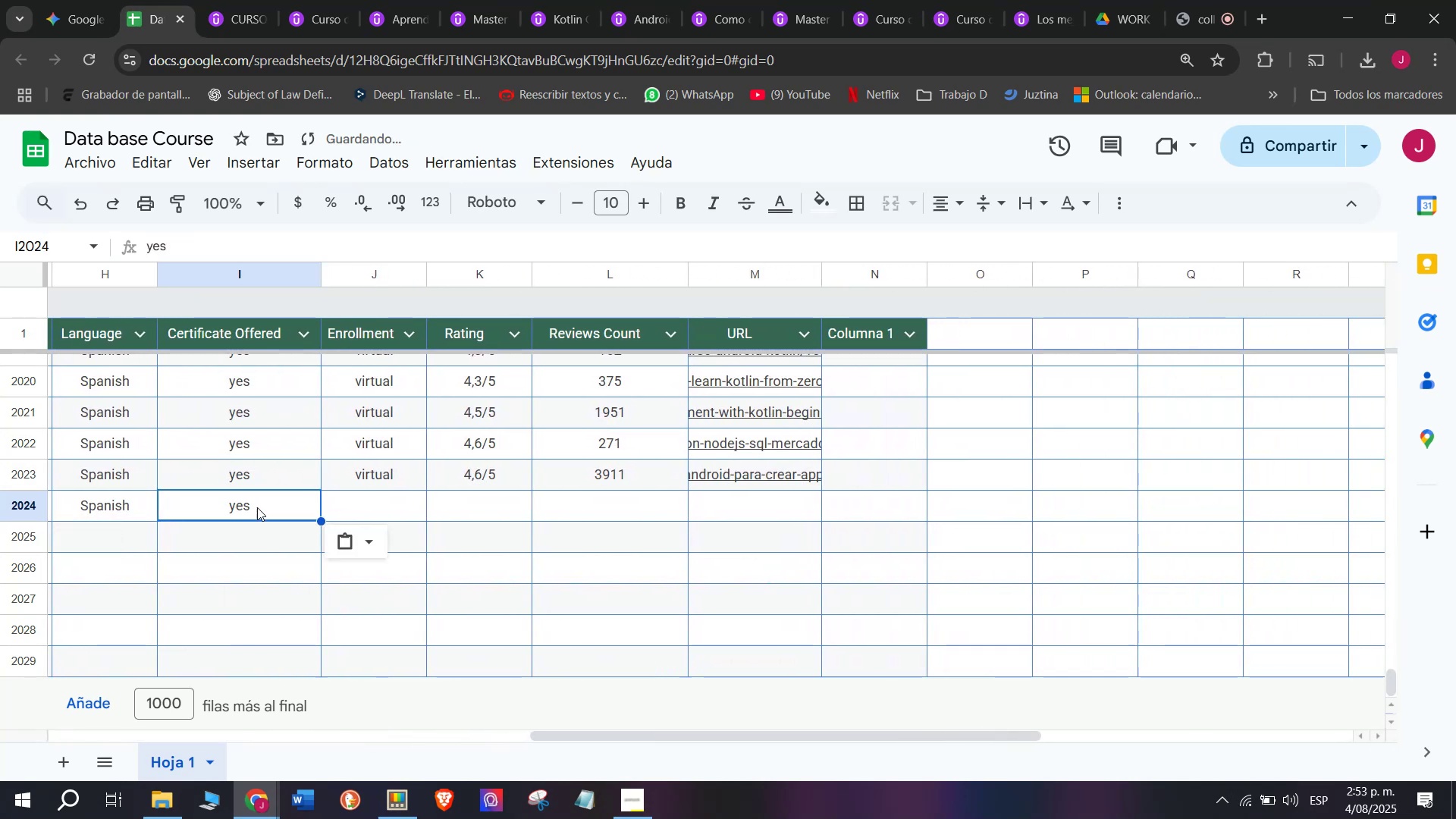 
key(Control+ControlLeft)
 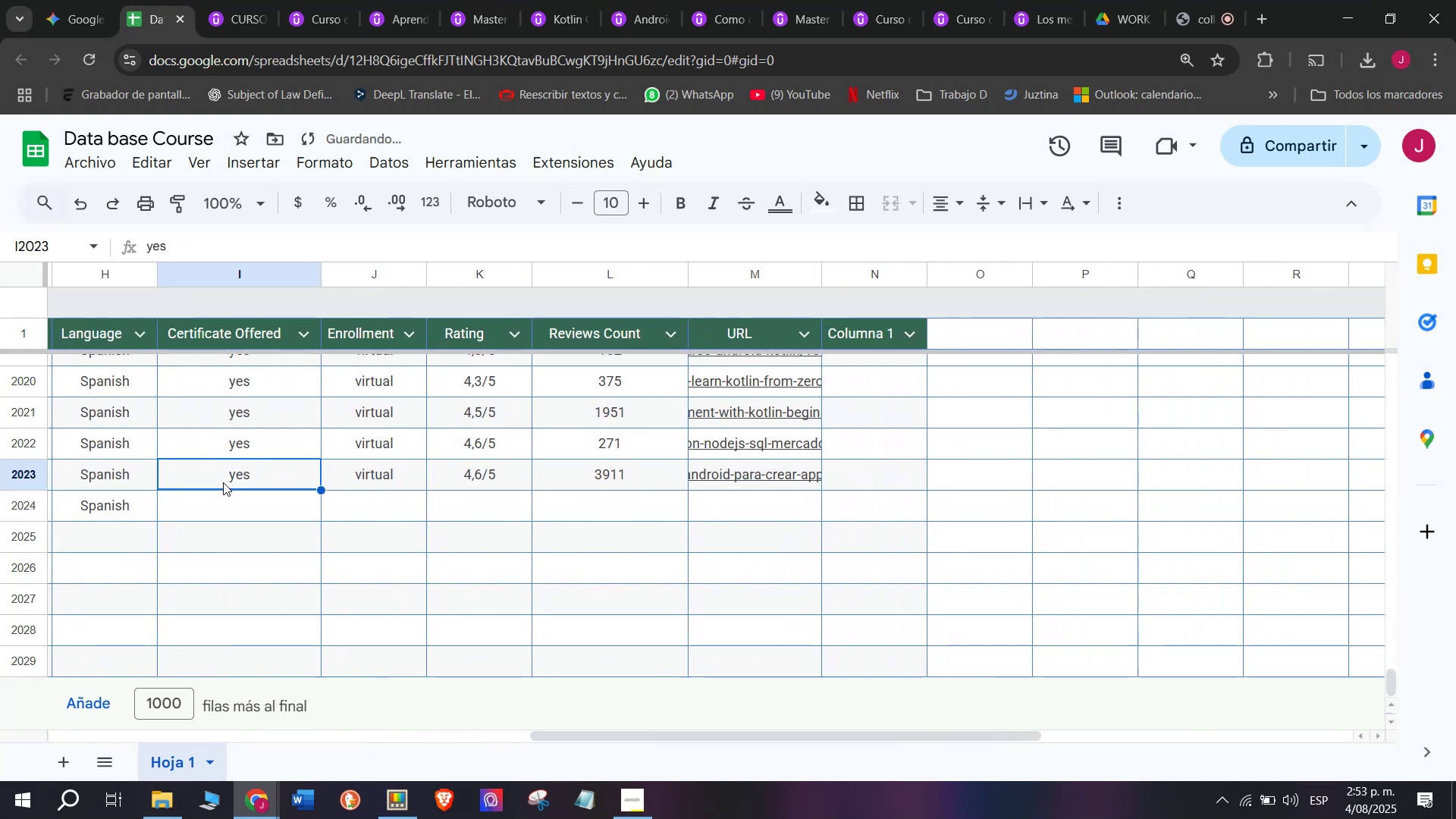 
key(Control+C)
 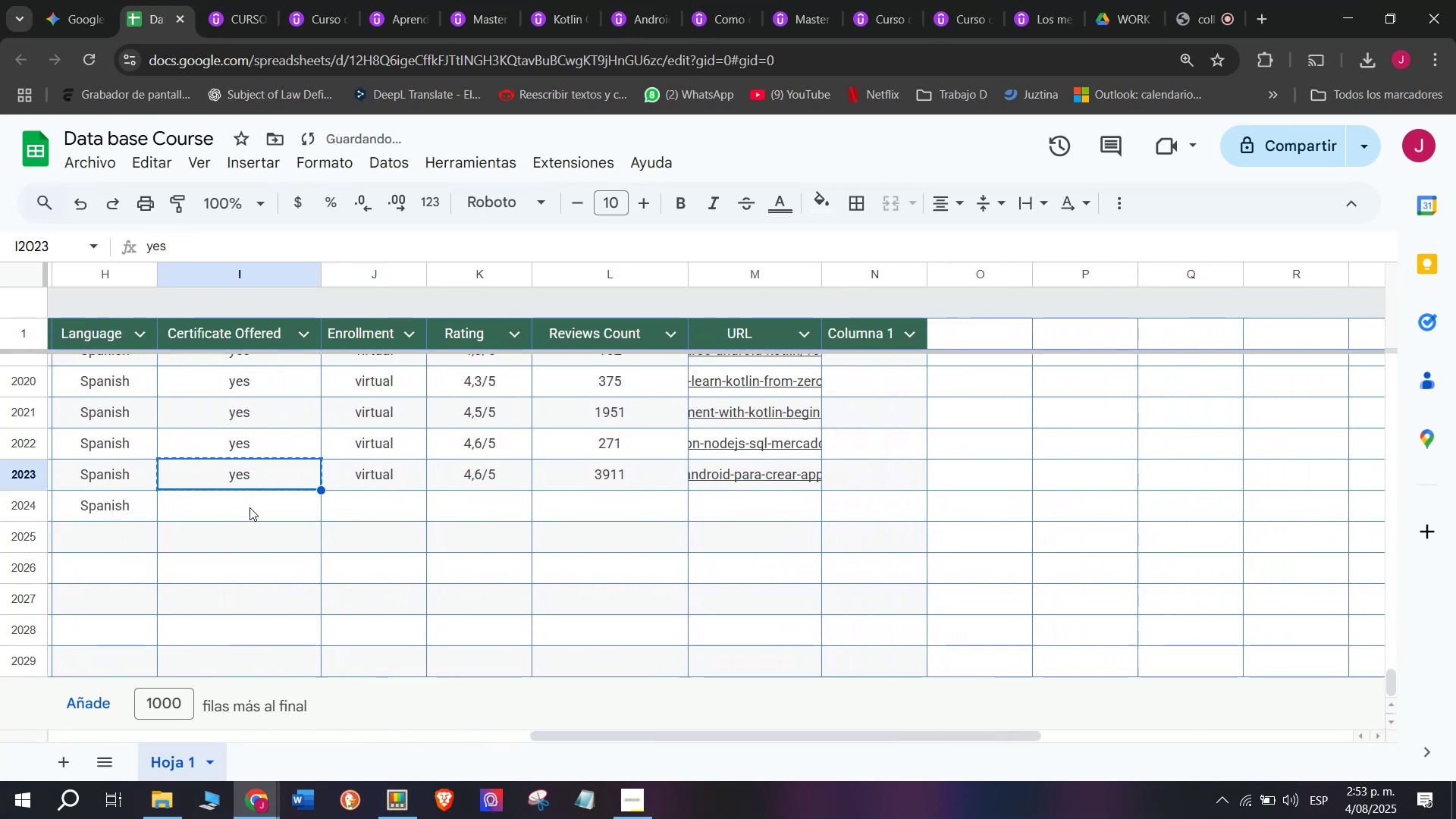 
double_click([249, 507])
 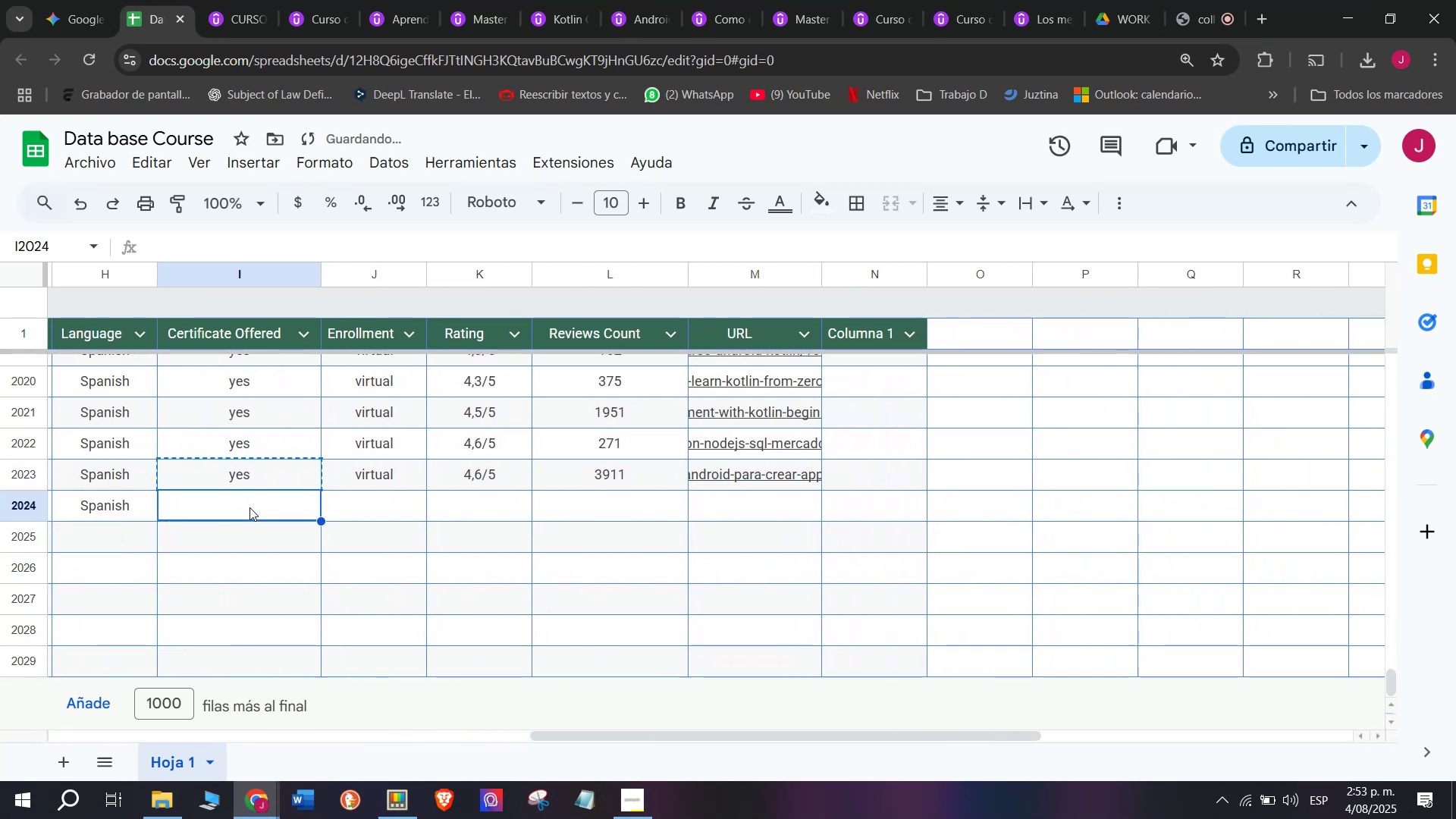 
key(Z)
 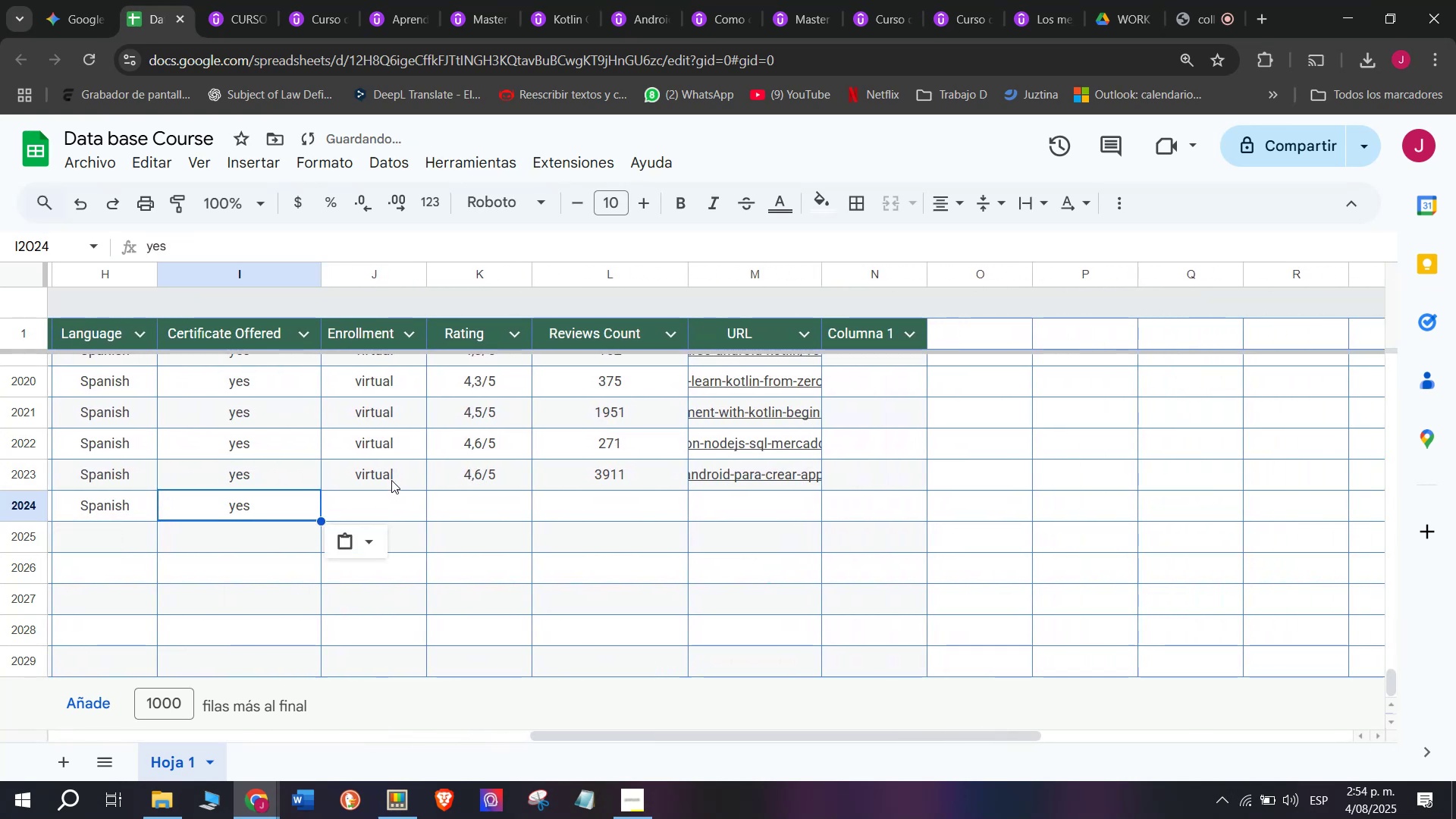 
key(Control+ControlLeft)
 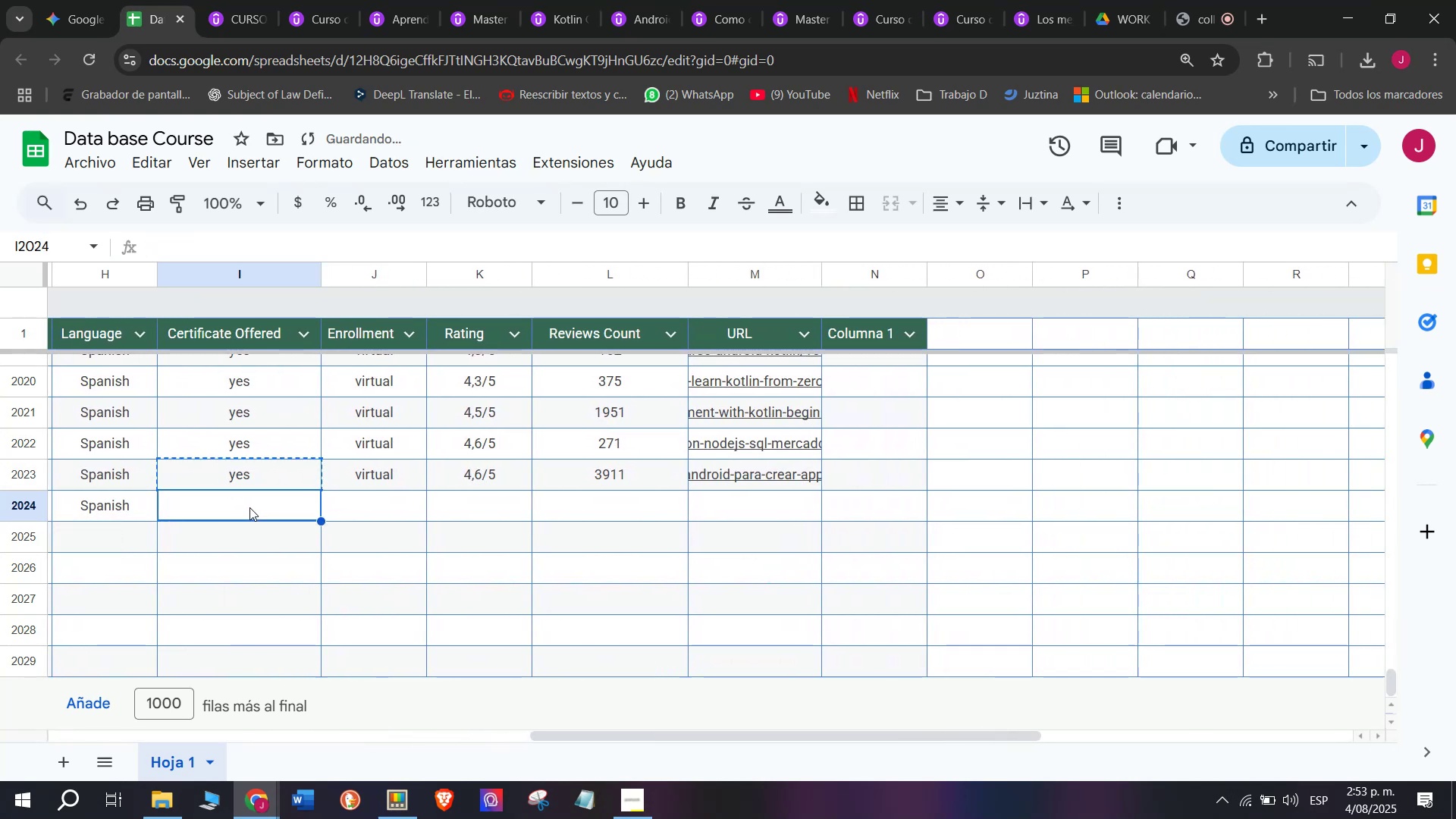 
key(Control+V)
 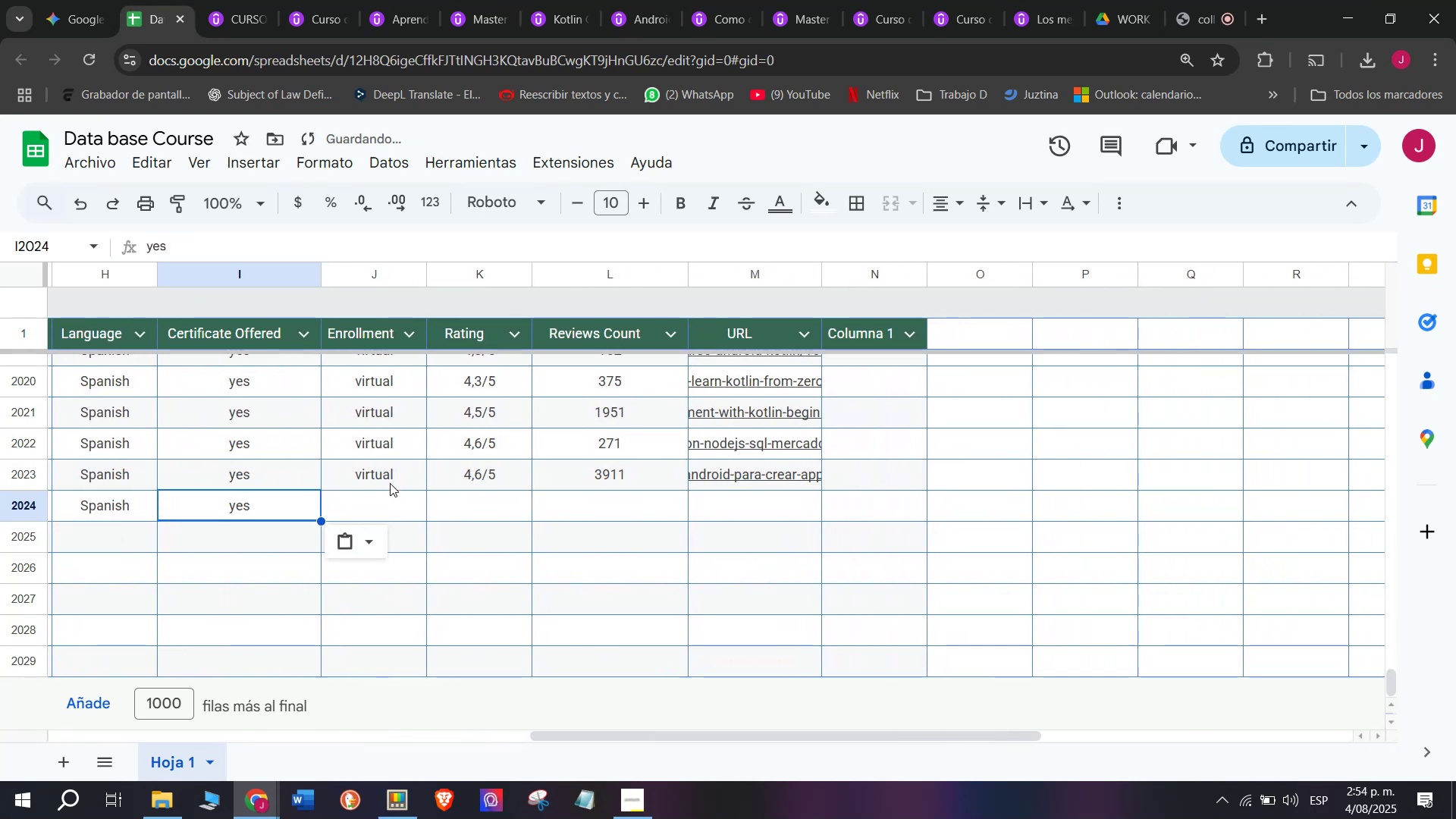 
left_click([391, 480])
 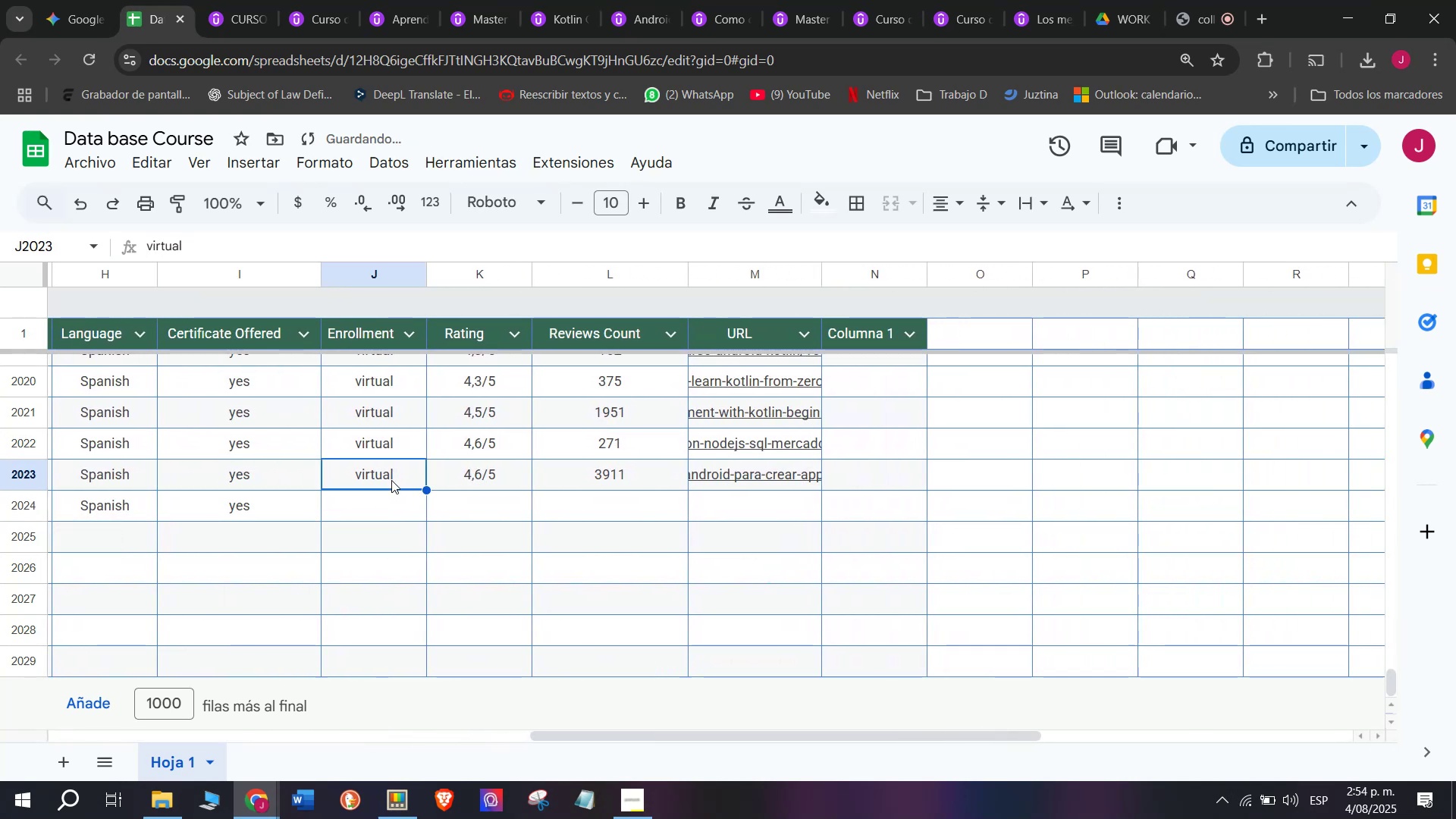 
key(Break)
 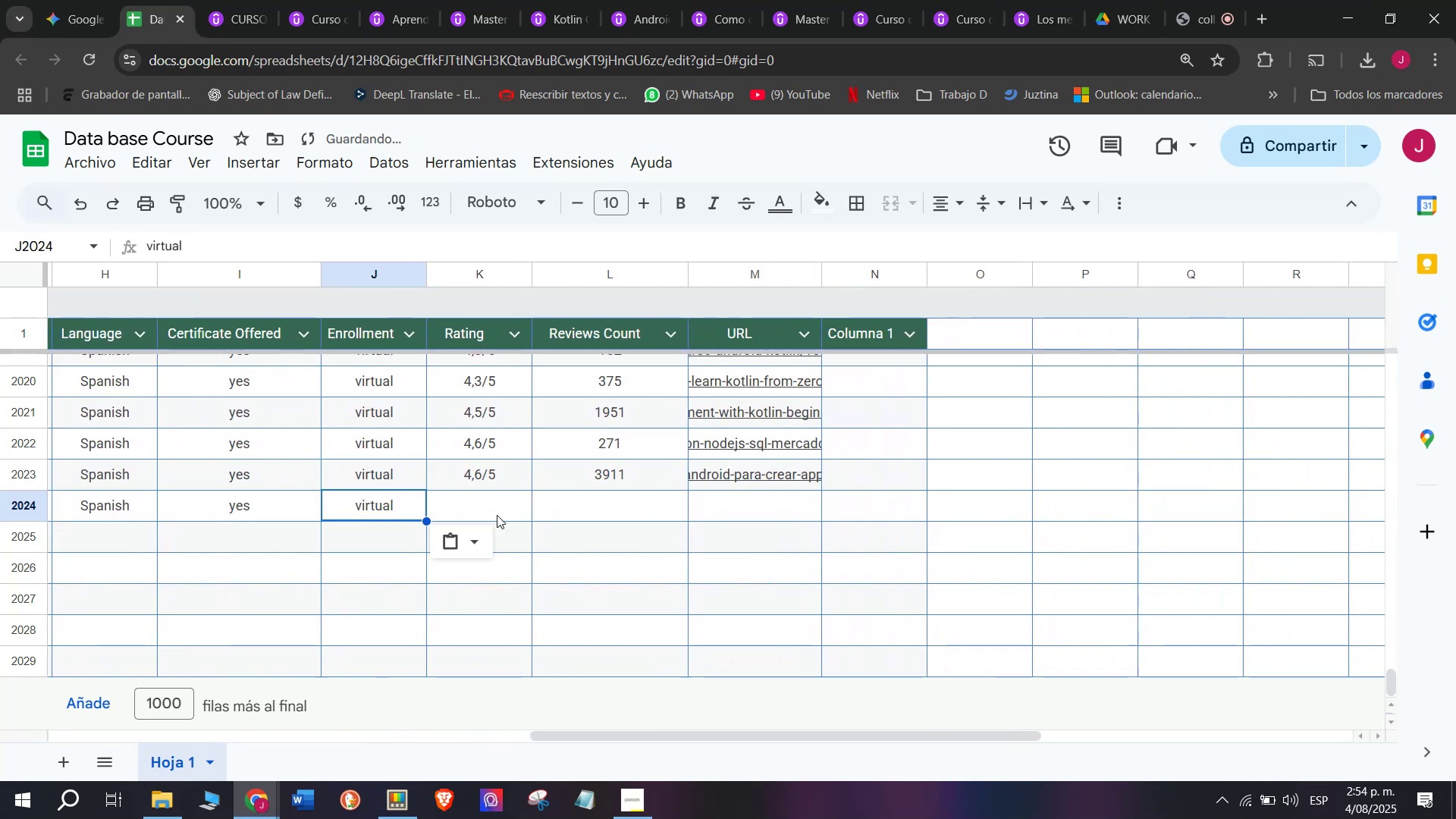 
key(Control+ControlLeft)
 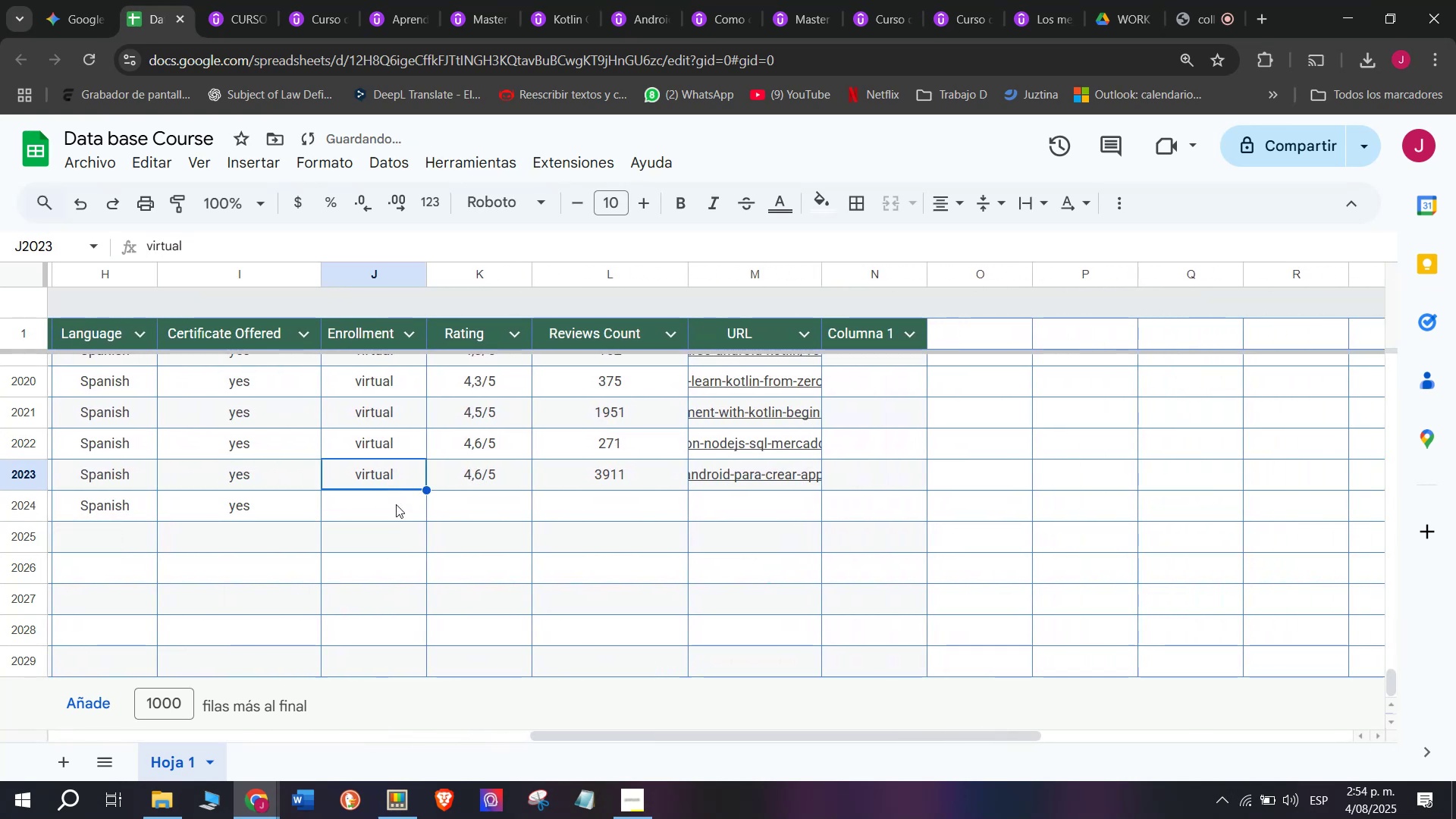 
key(Control+C)
 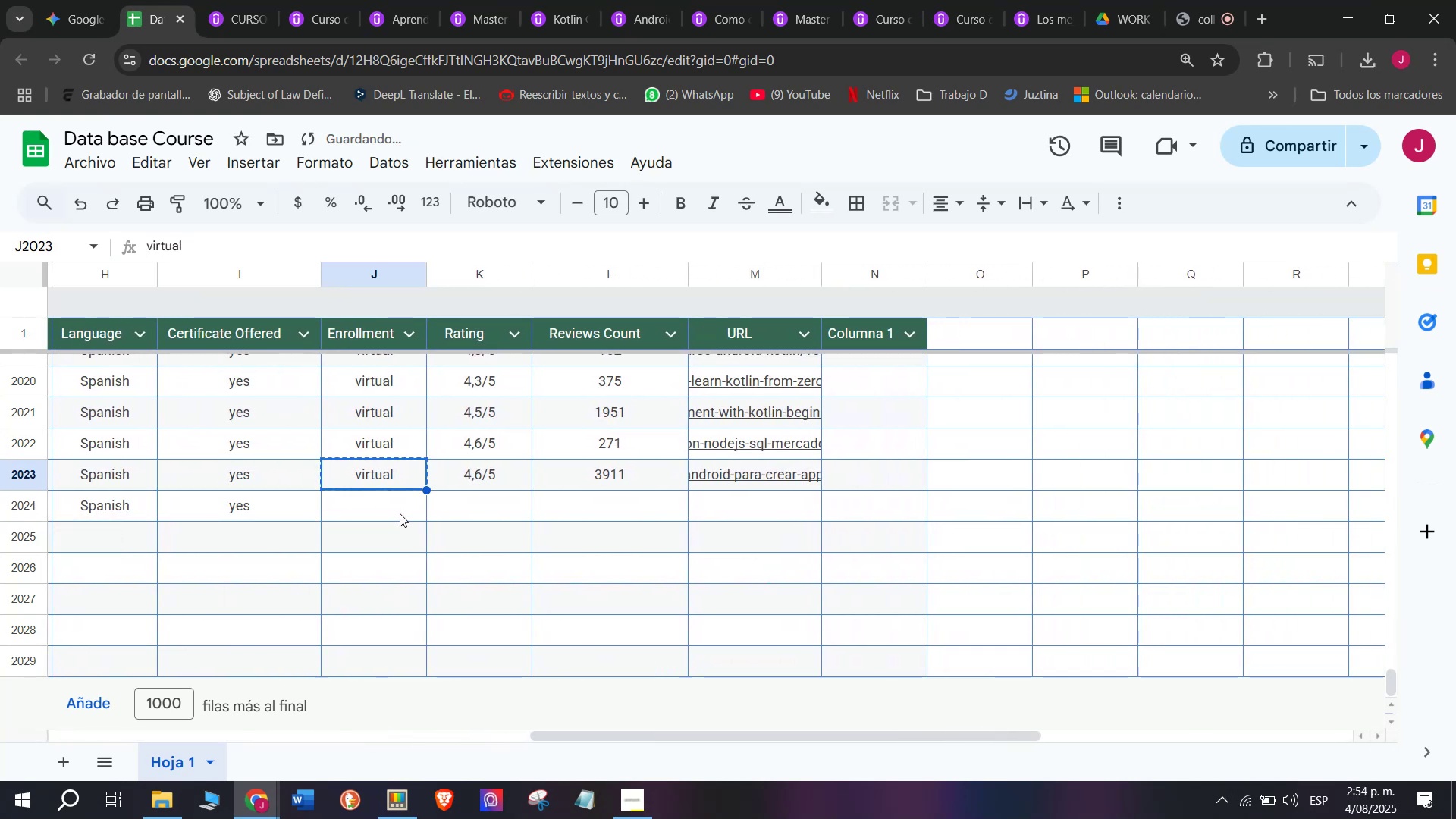 
double_click([400, 513])
 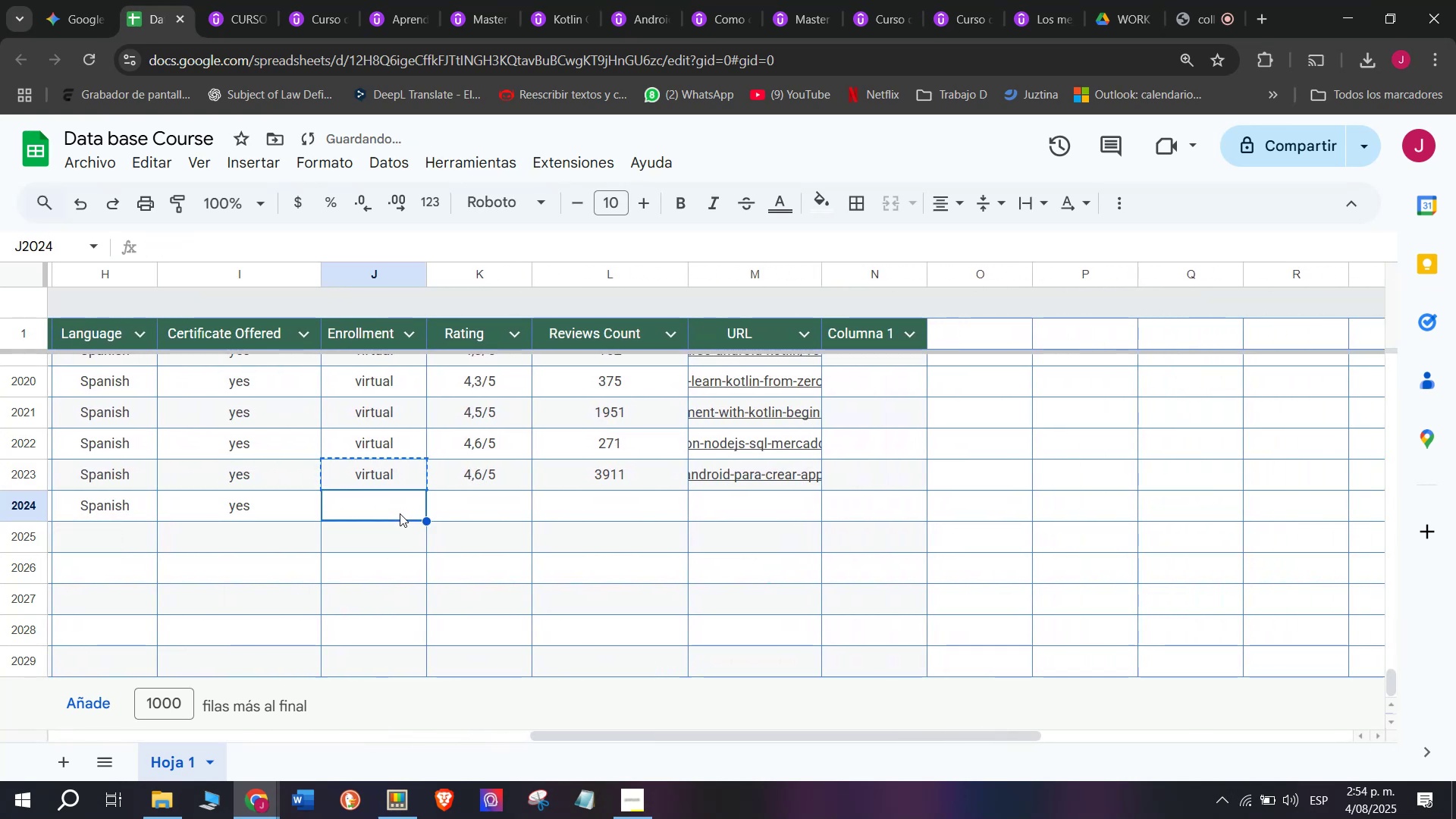 
key(Control+ControlLeft)
 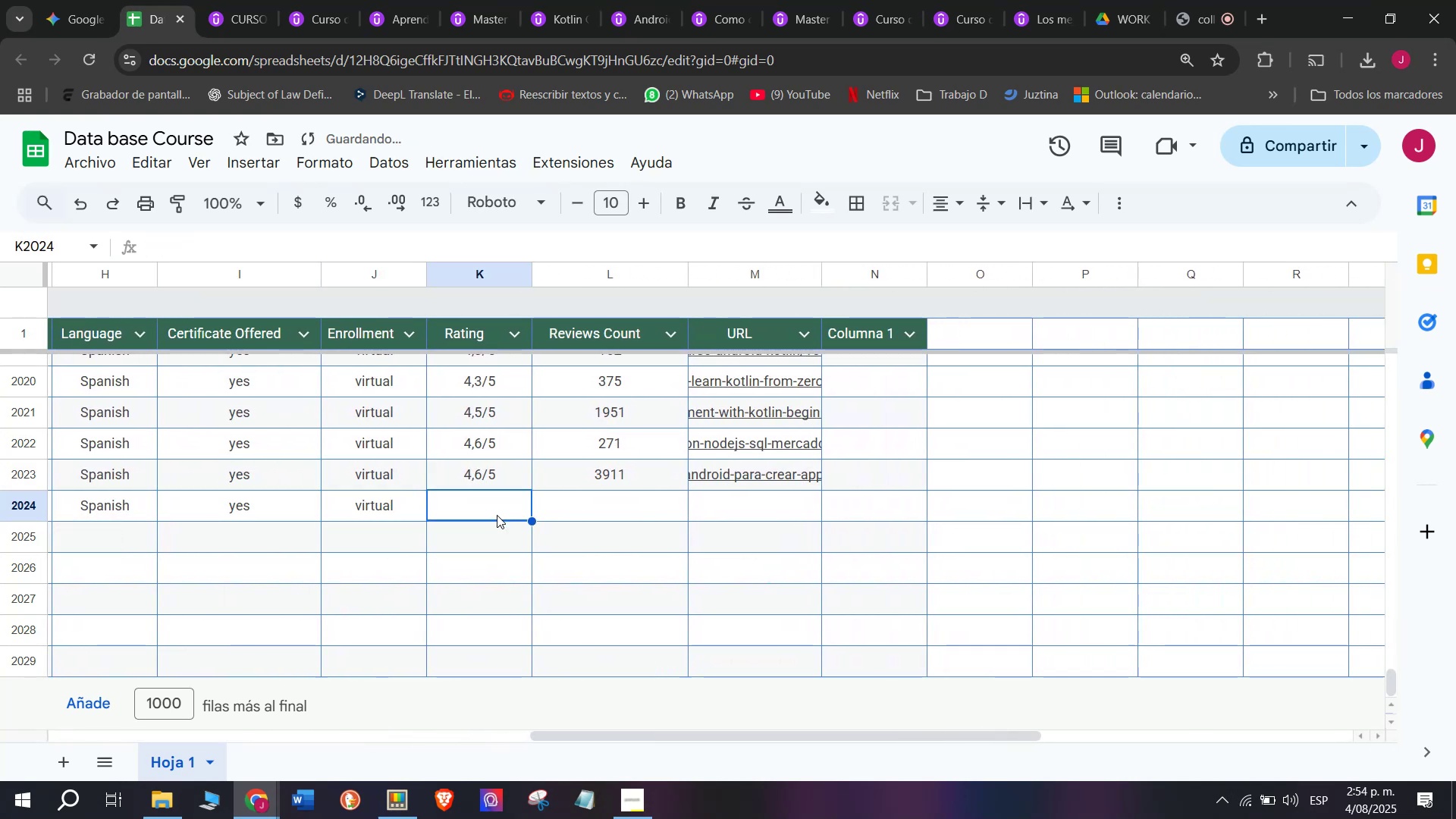 
key(Z)
 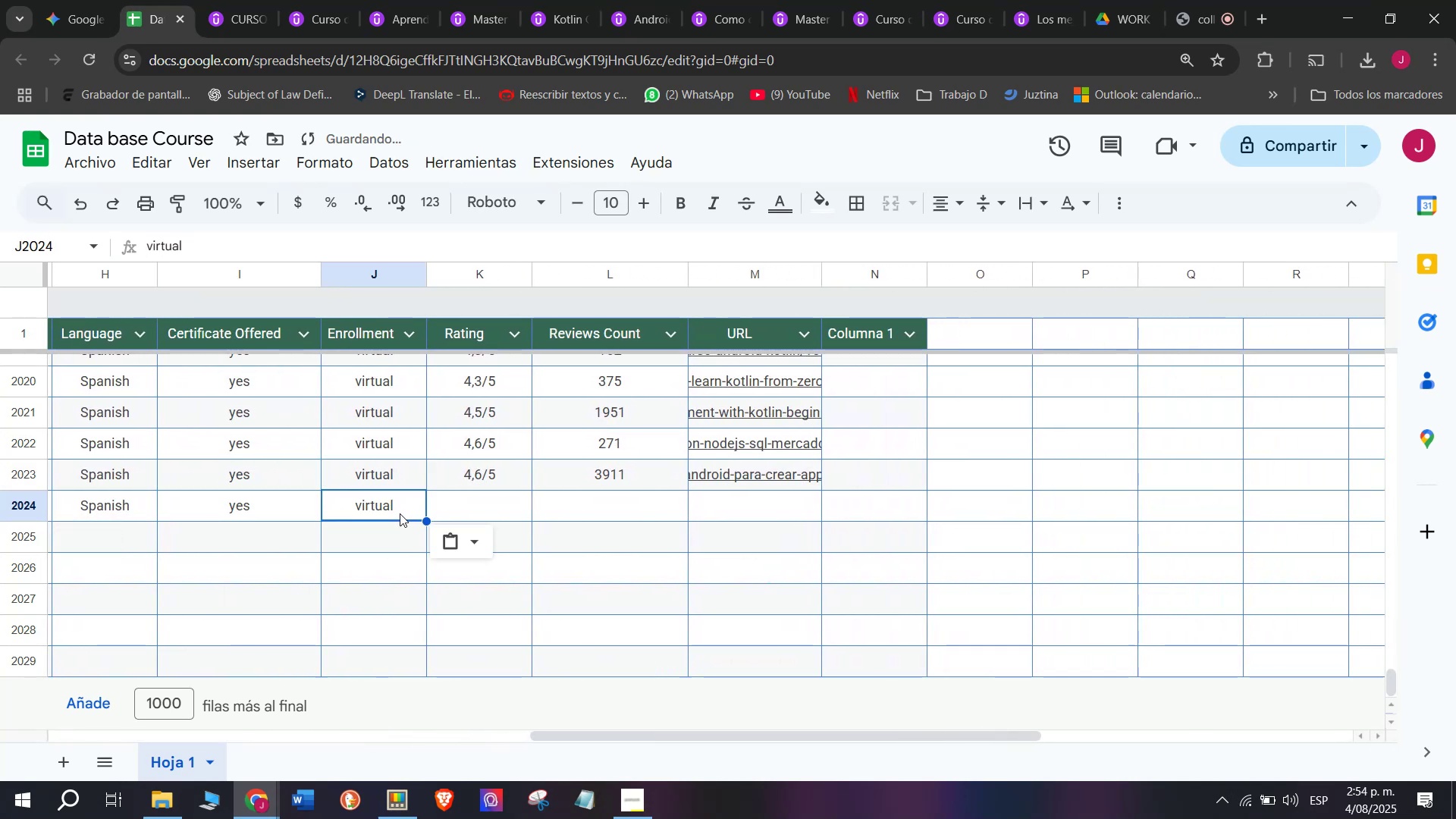 
key(Control+V)
 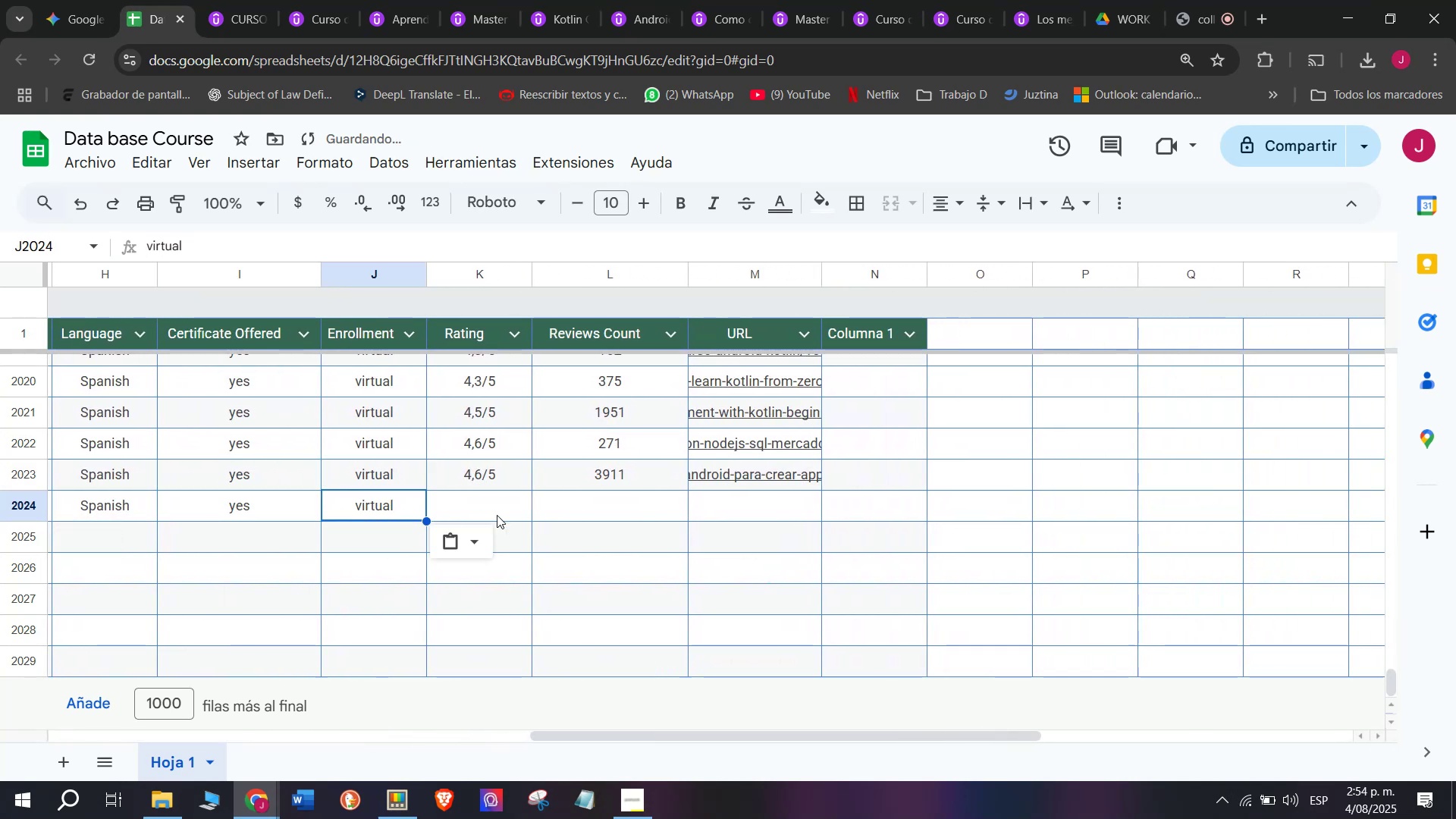 
triple_click([497, 514])
 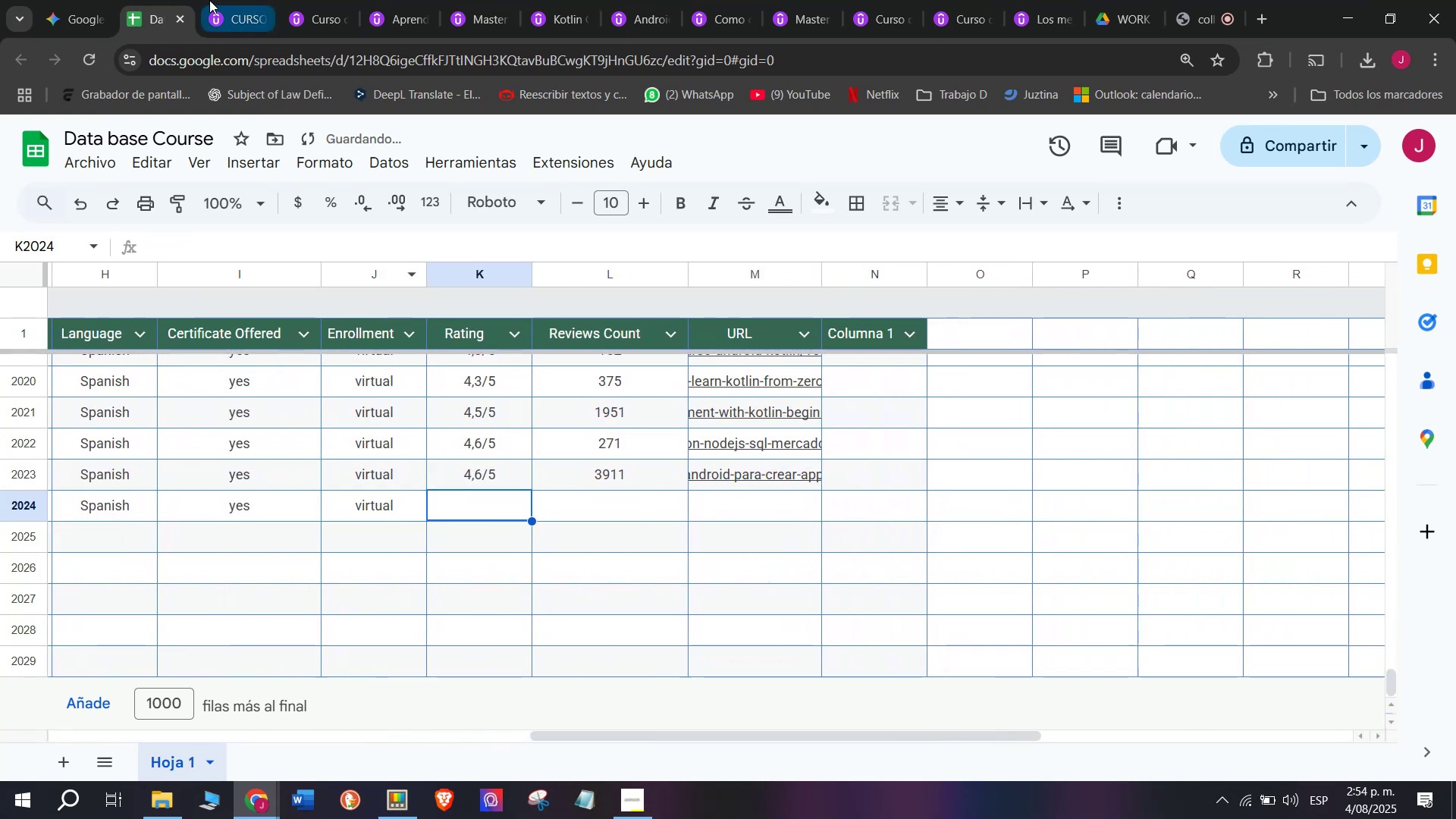 
left_click([257, 0])
 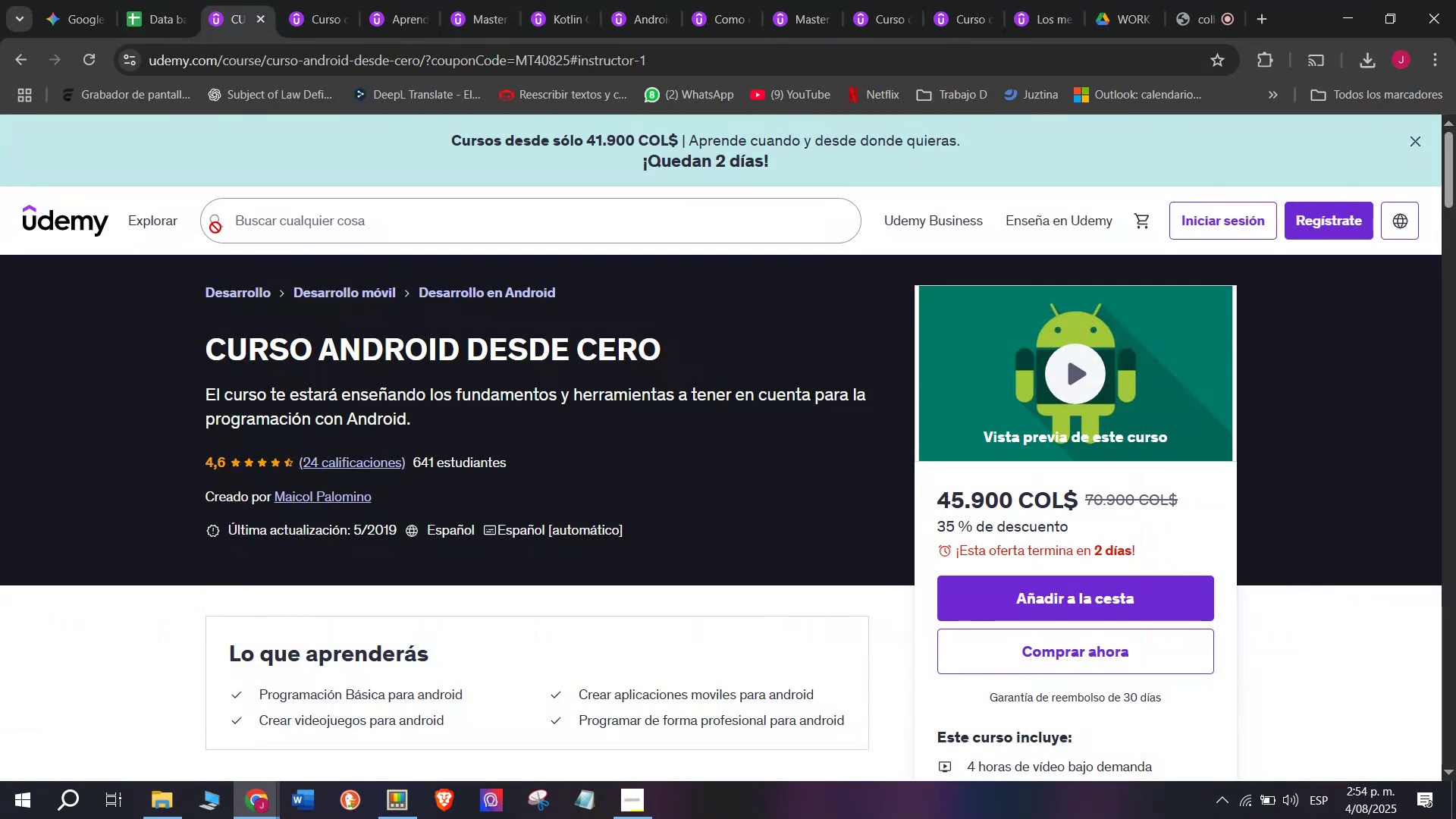 
left_click([143, 0])
 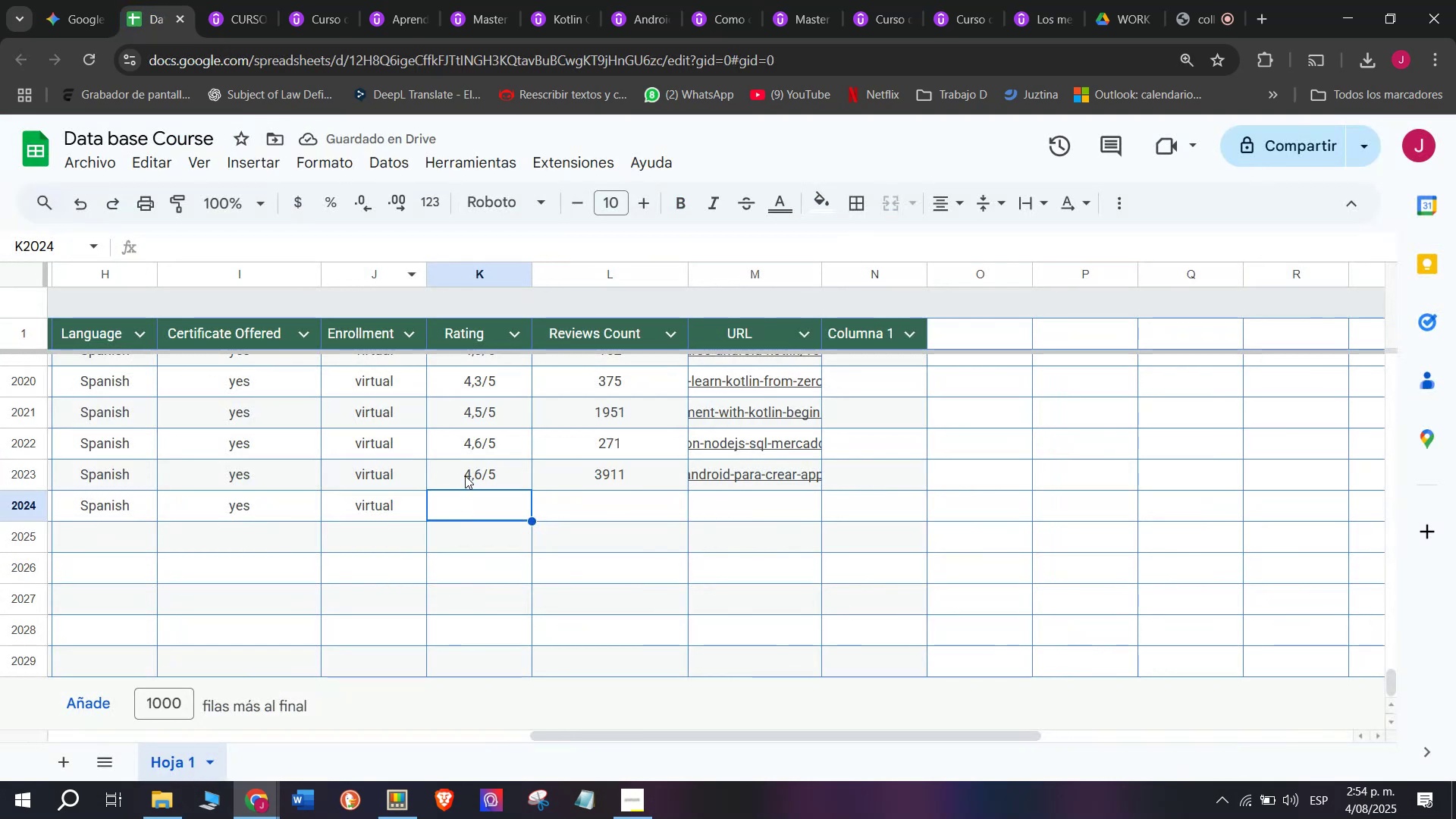 
left_click([465, 474])
 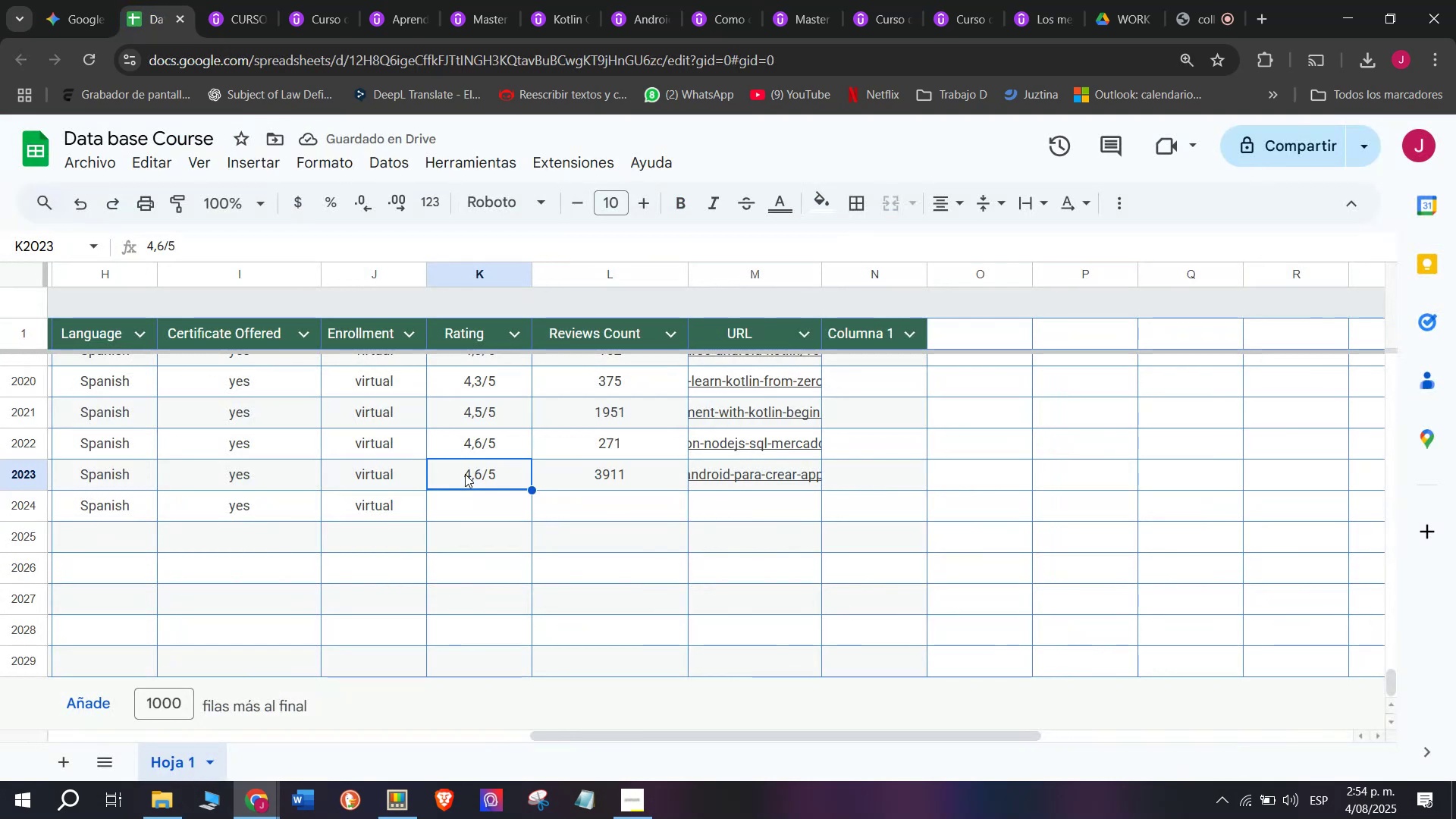 
key(Break)
 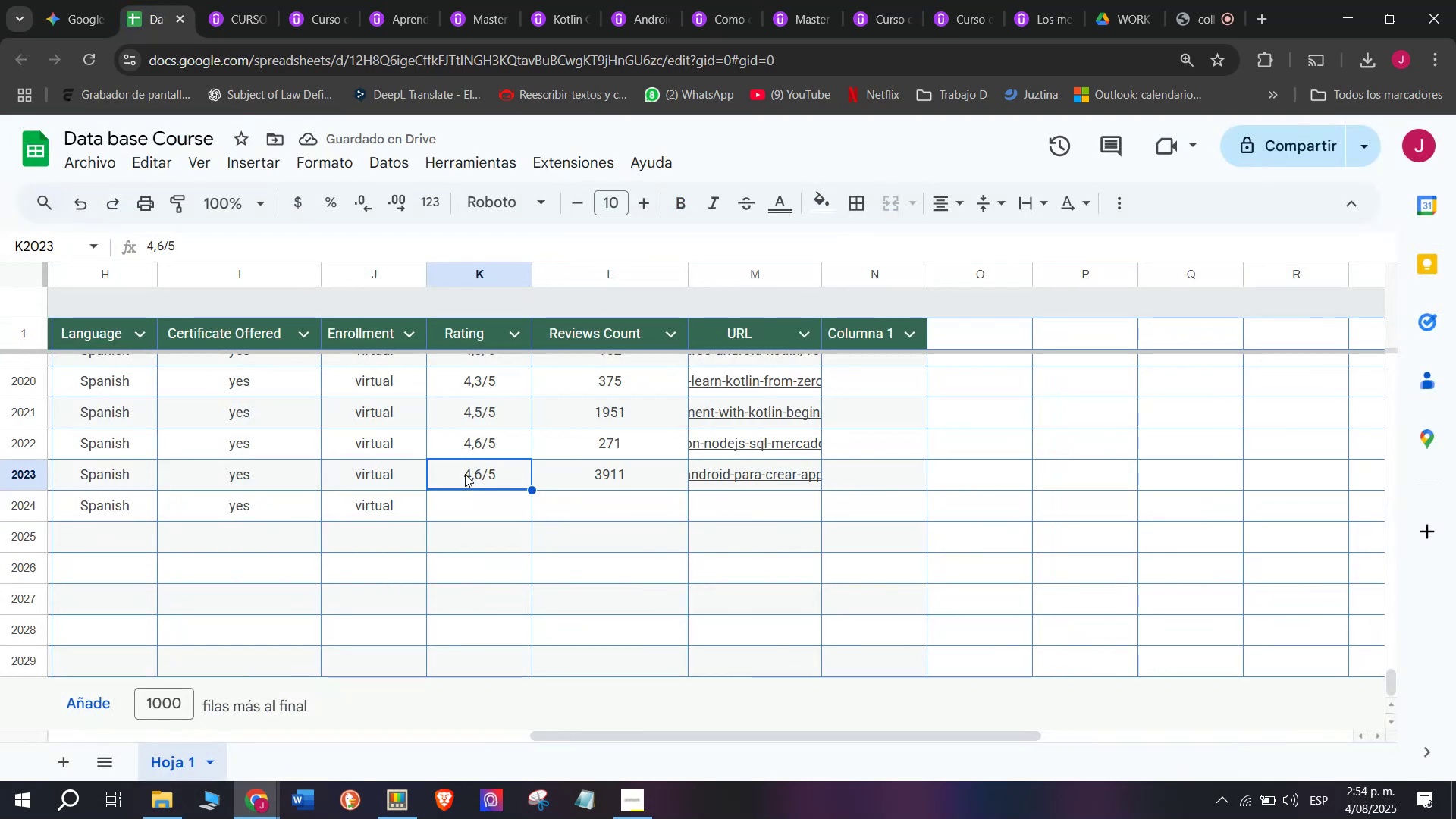 
key(Control+ControlLeft)
 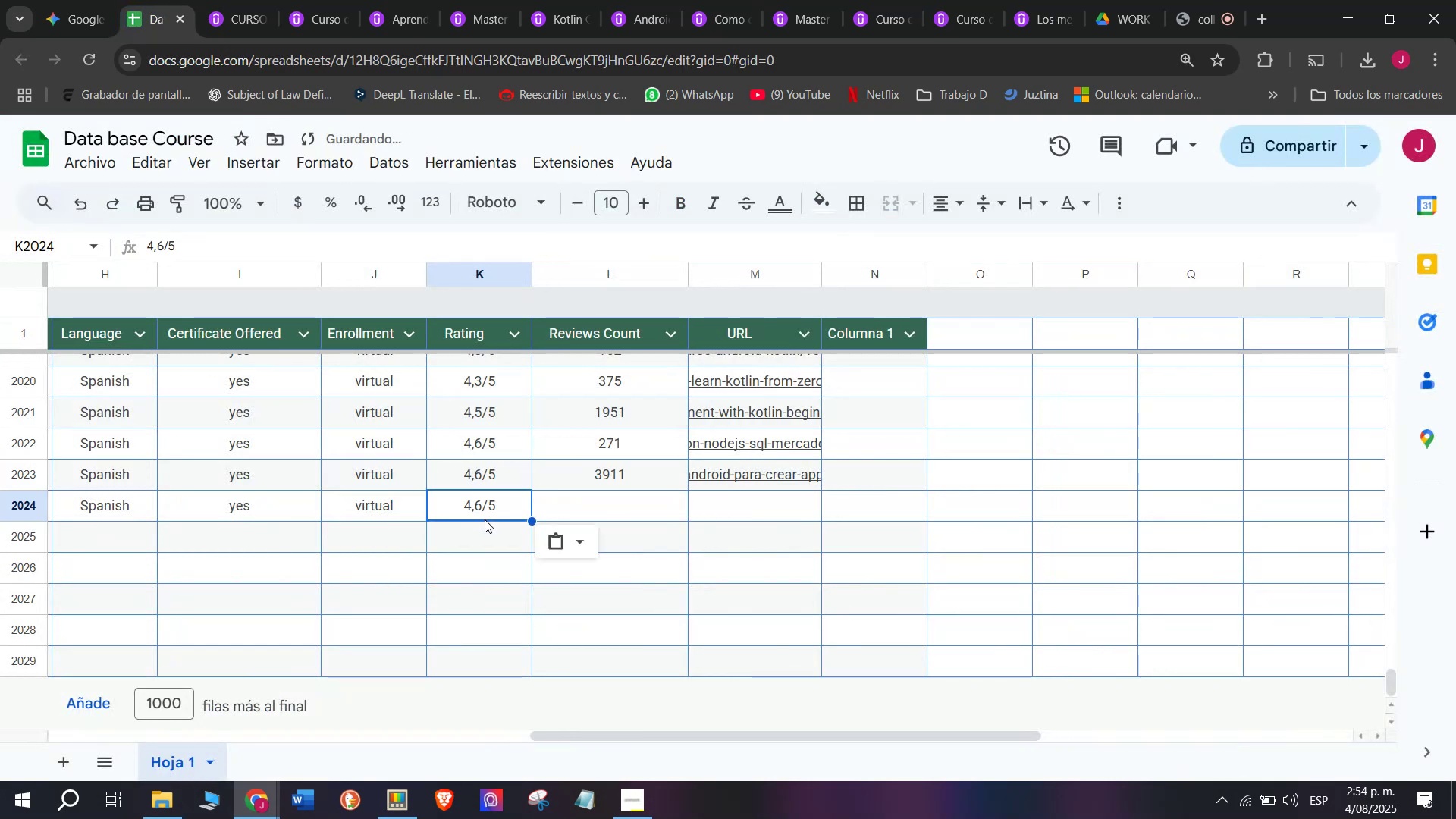 
key(Control+C)
 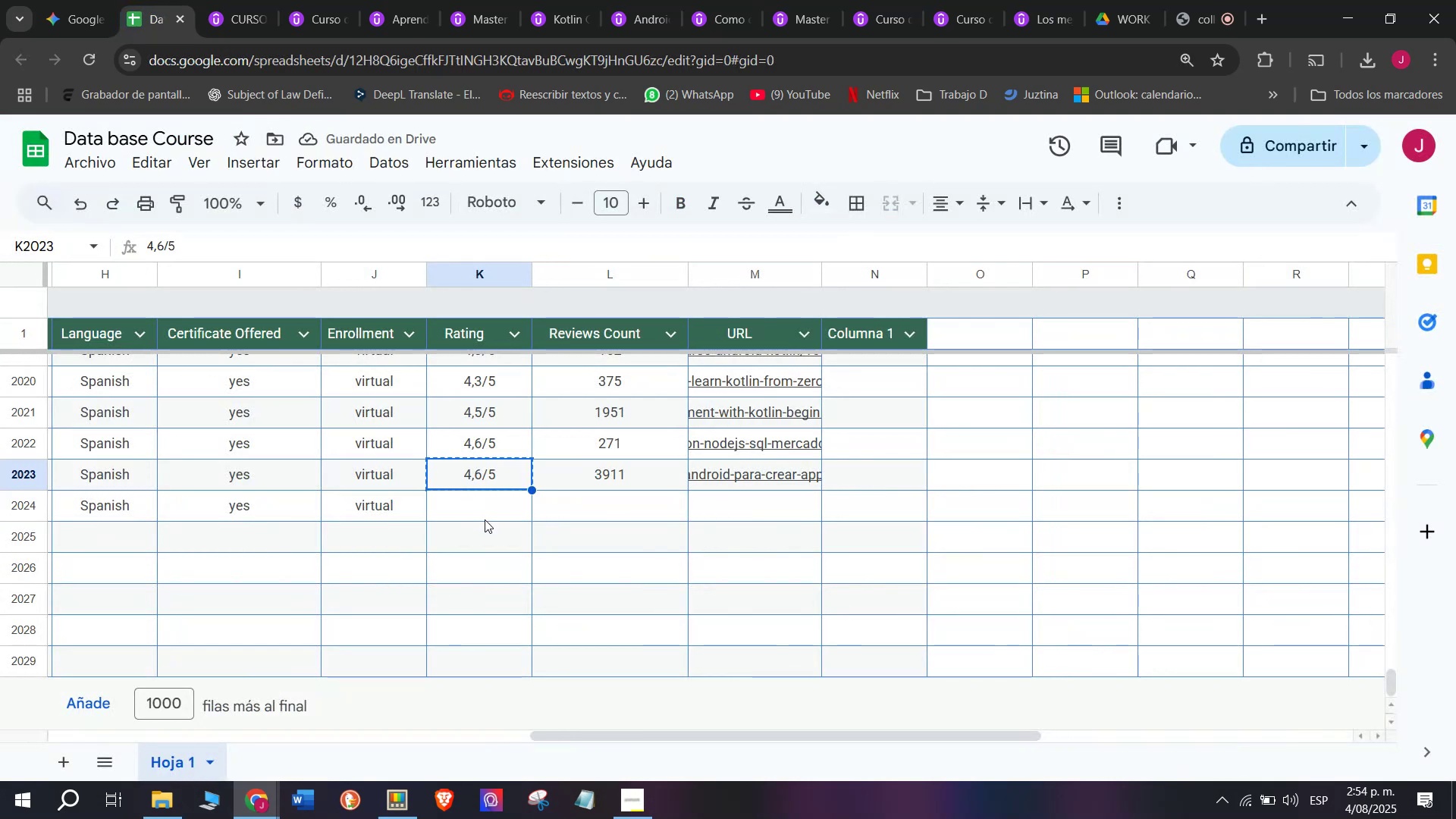 
key(Z)
 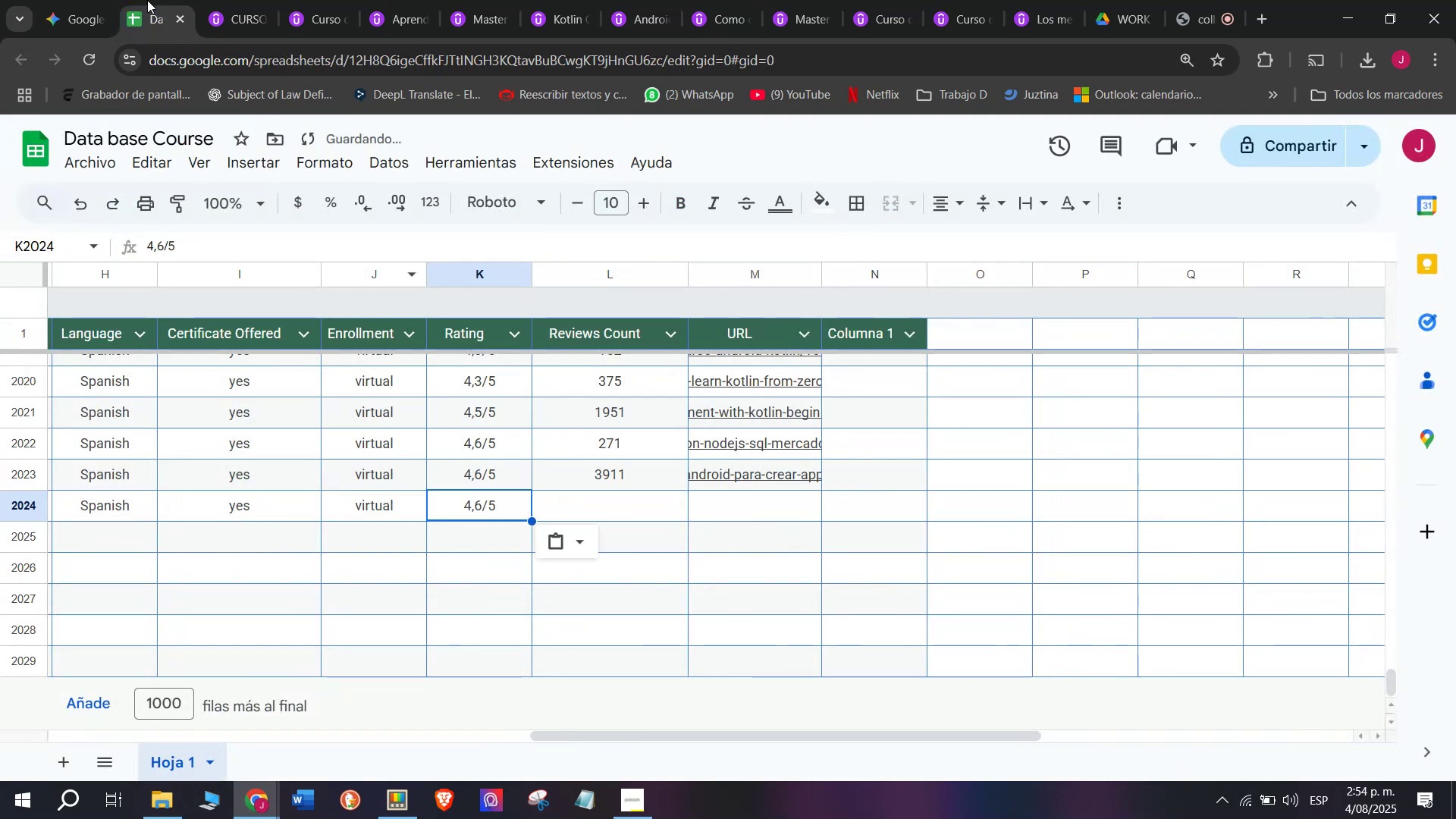 
key(Control+ControlLeft)
 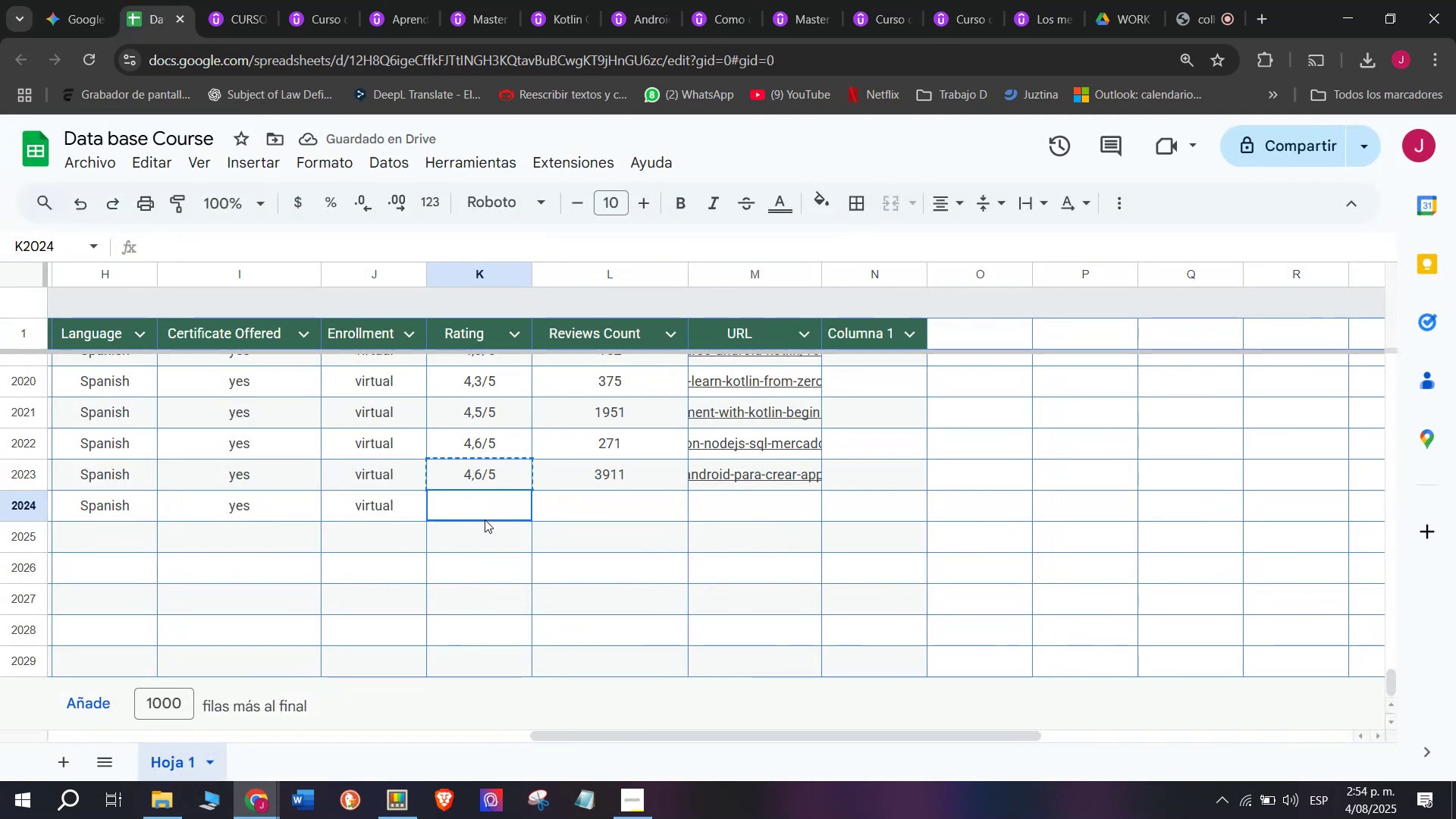 
key(Control+V)
 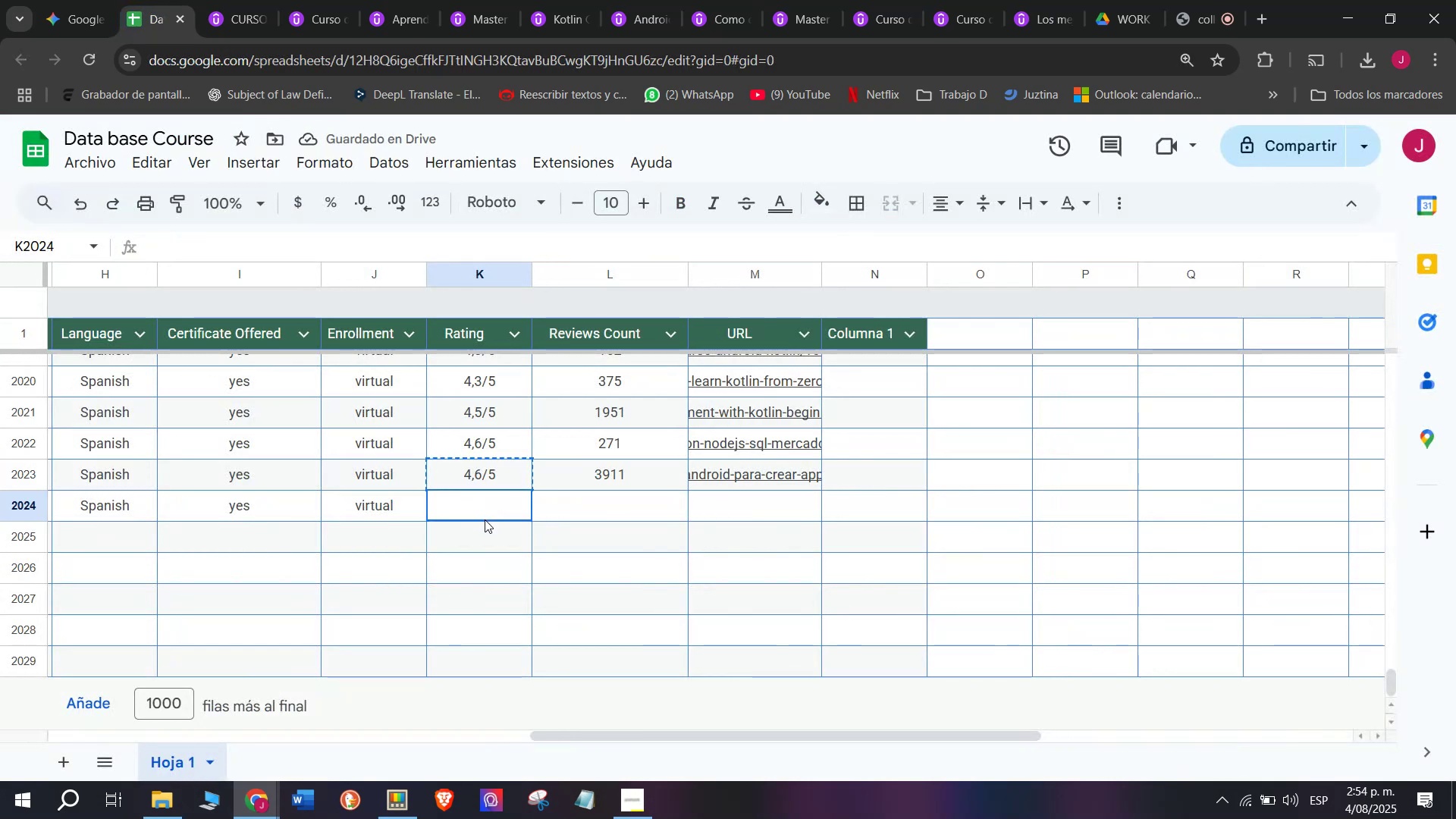 
double_click([485, 519])
 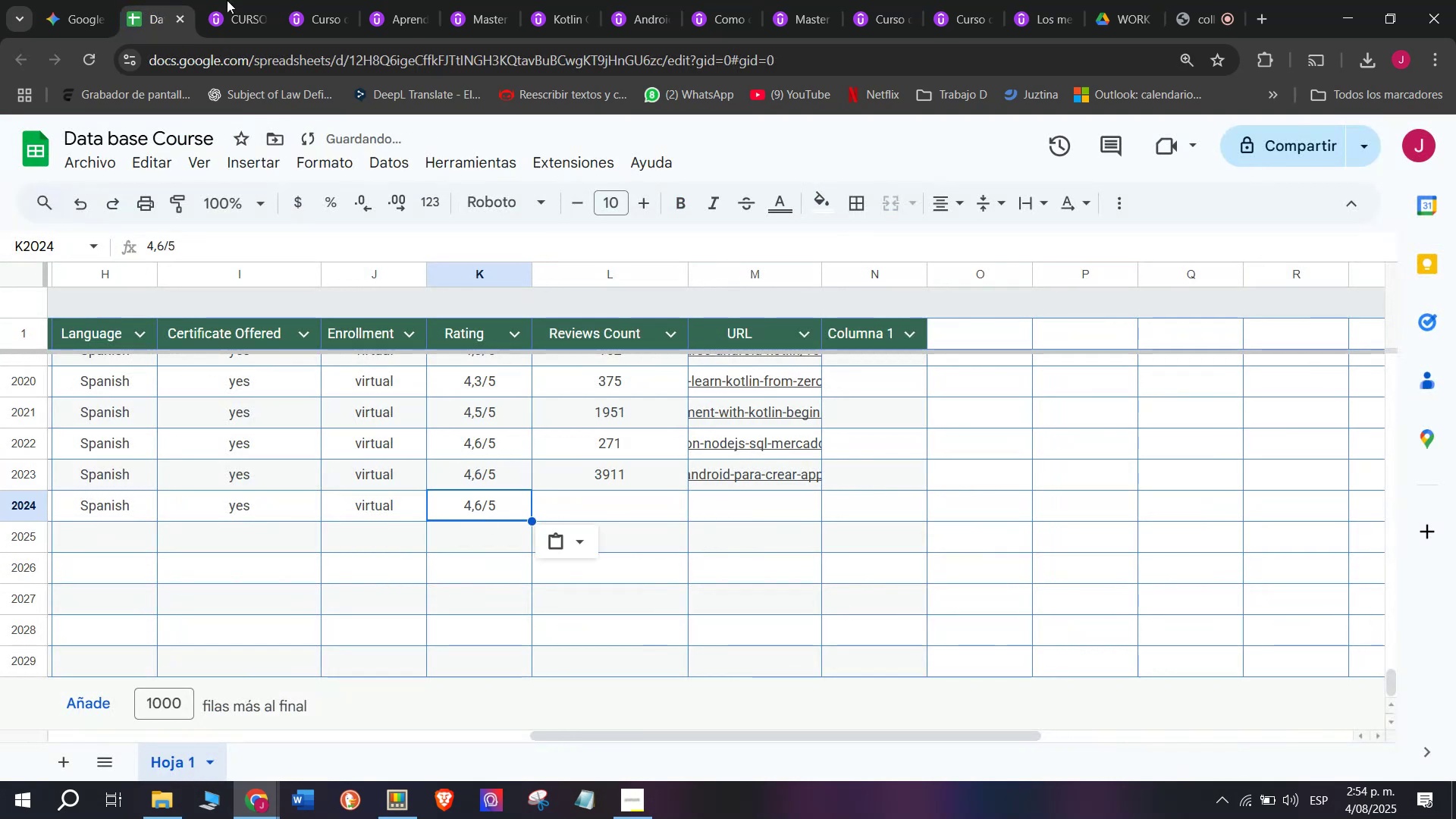 
left_click([233, 0])
 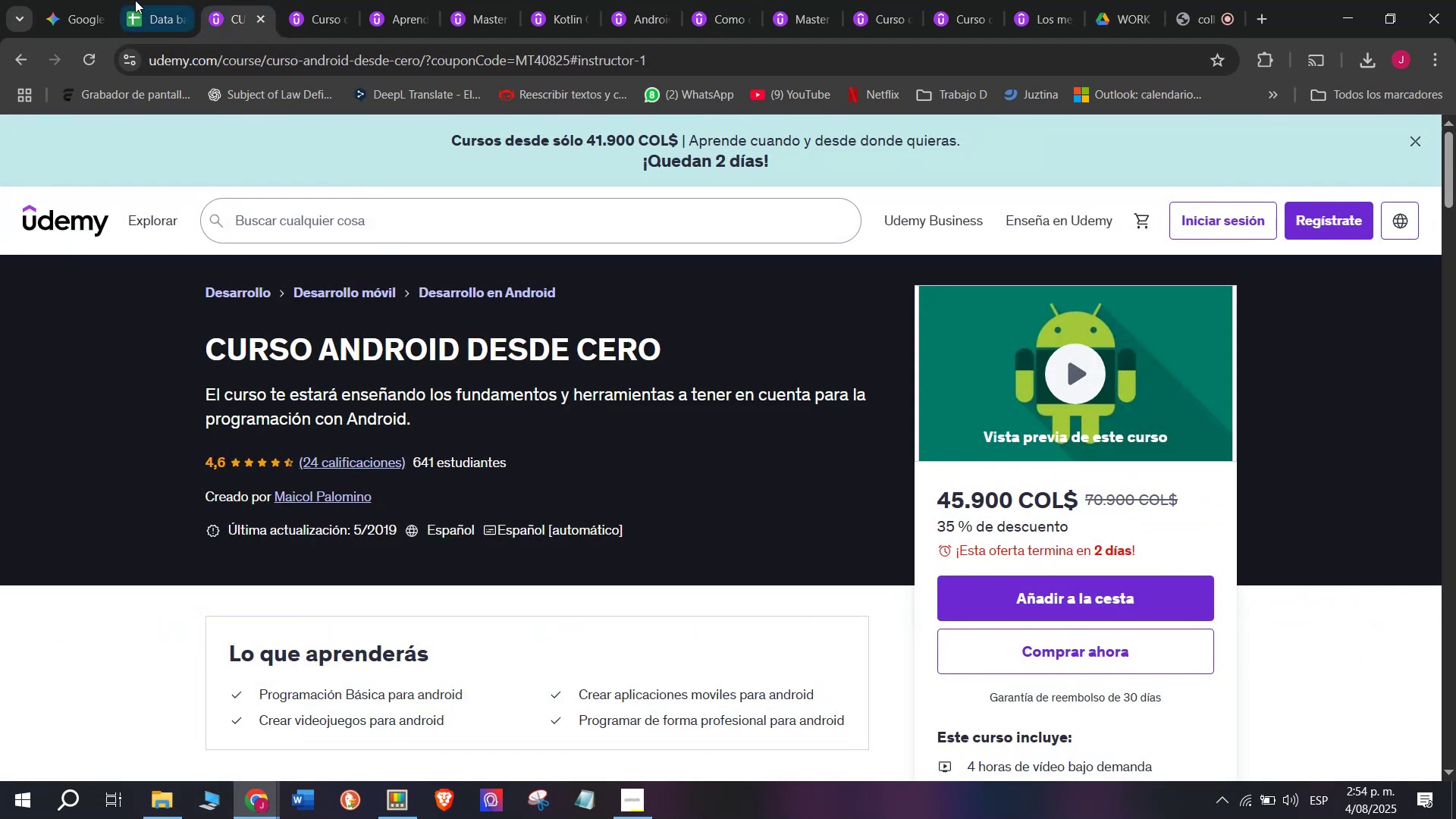 
left_click([124, 0])
 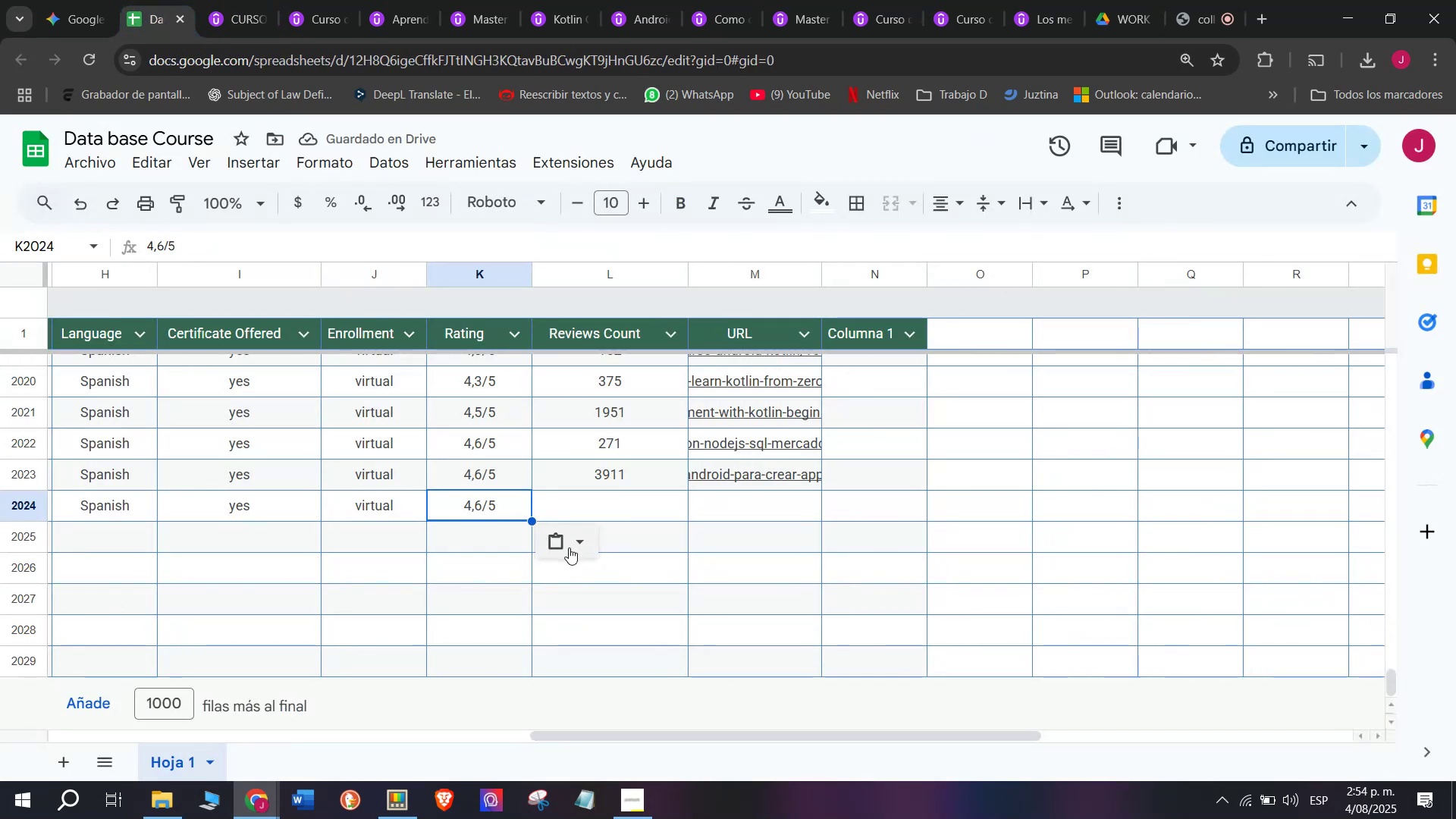 
left_click([596, 518])
 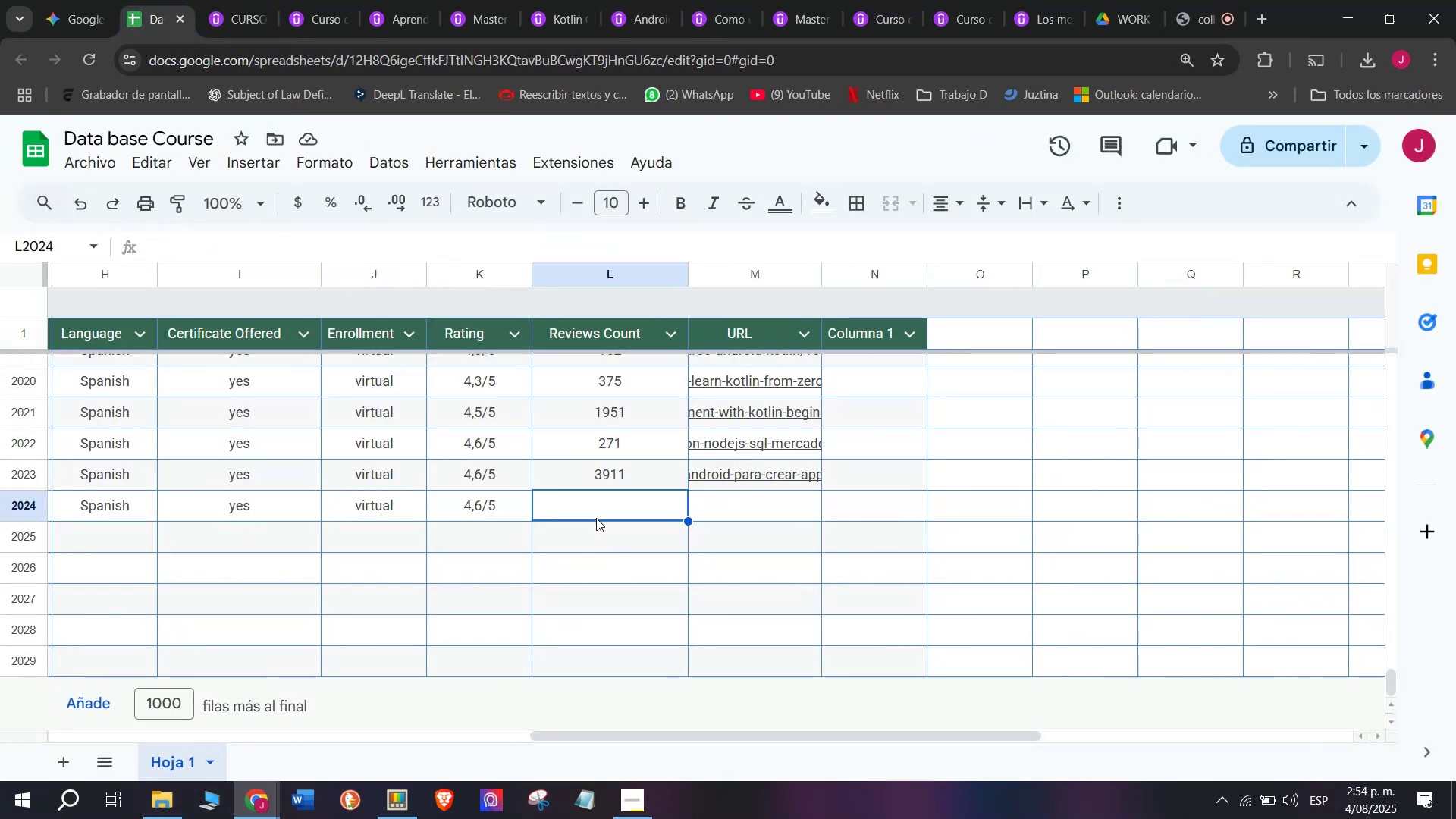 
type(24)
 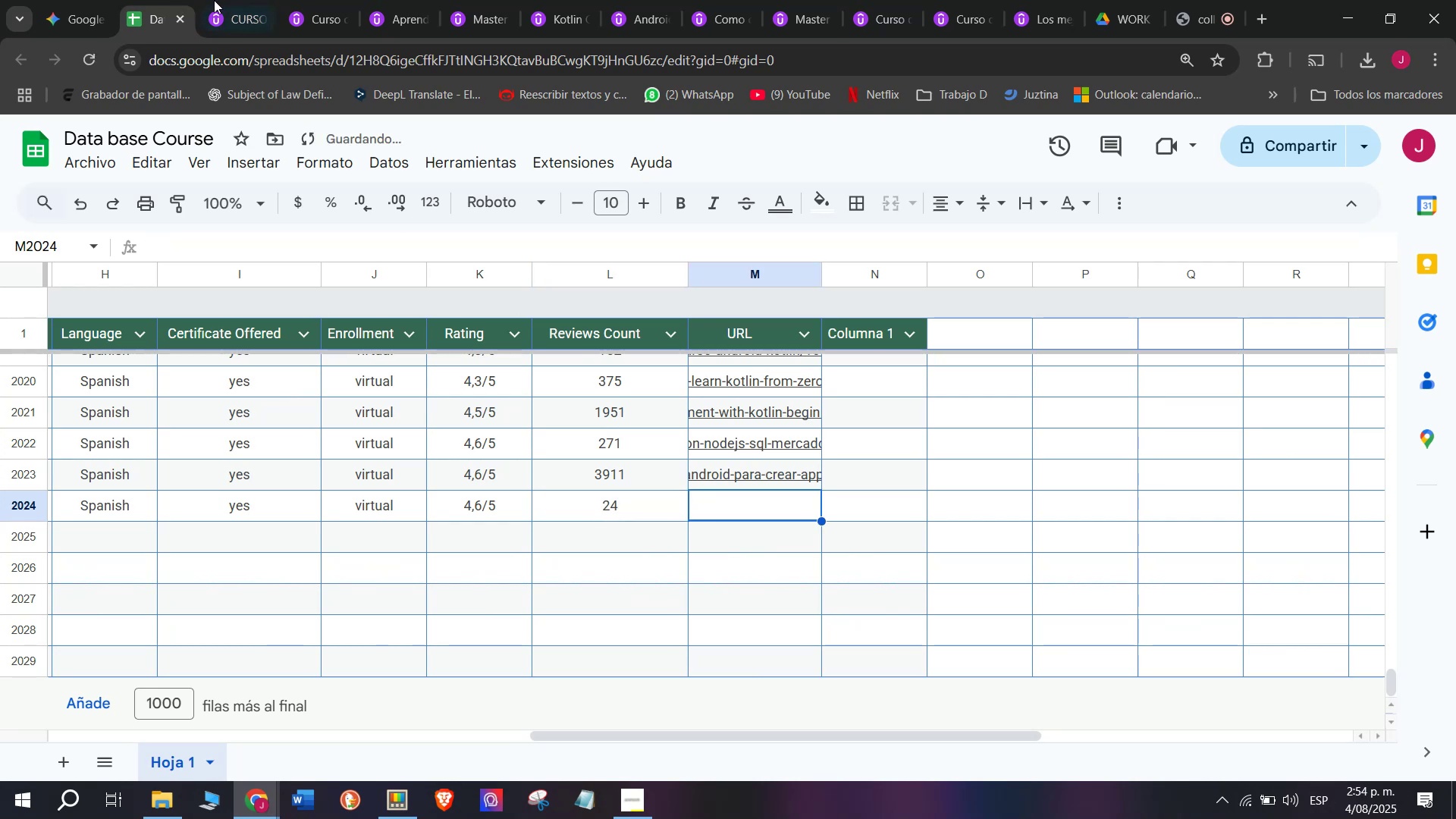 
double_click([257, 55])
 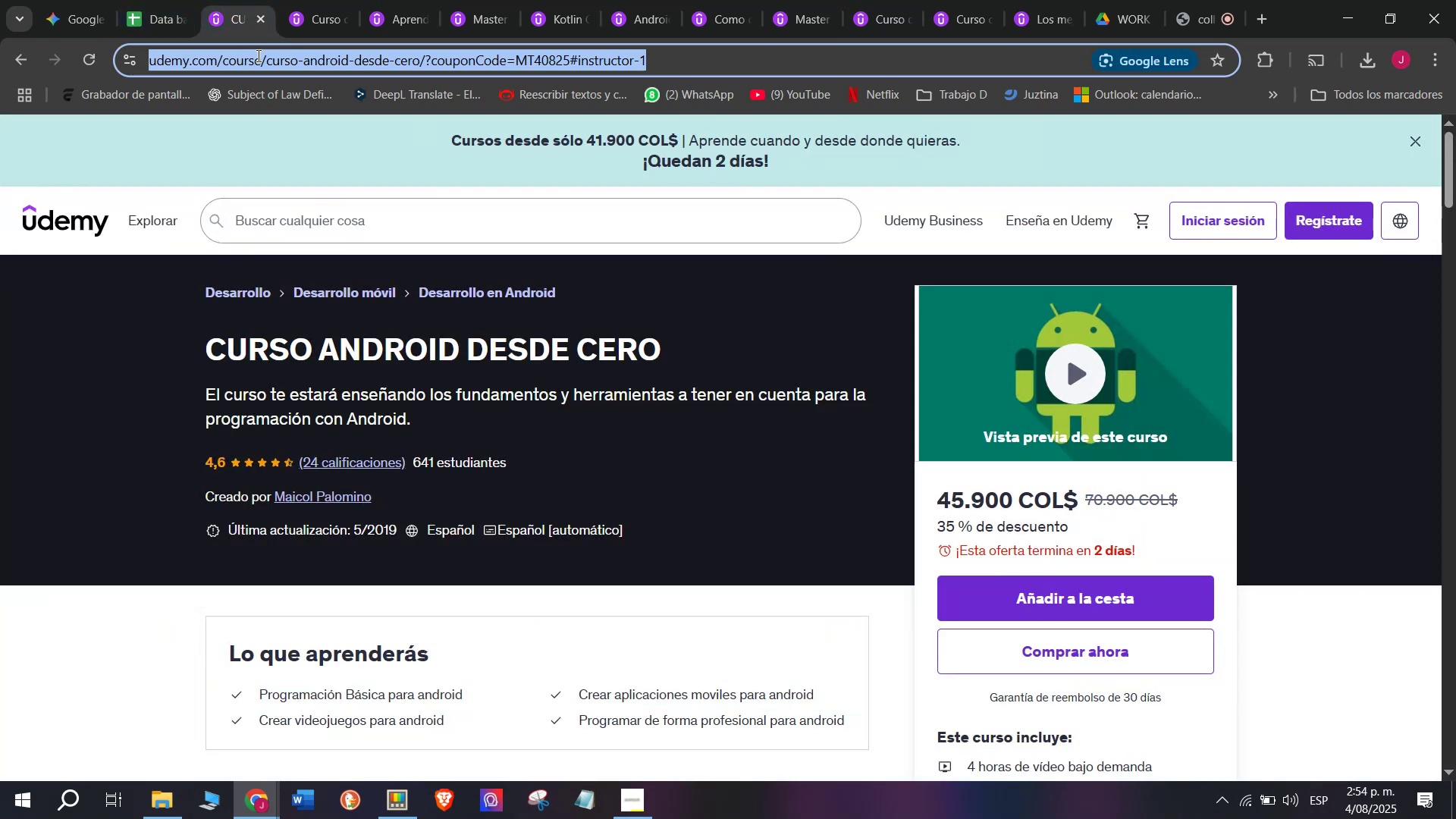 
triple_click([257, 55])
 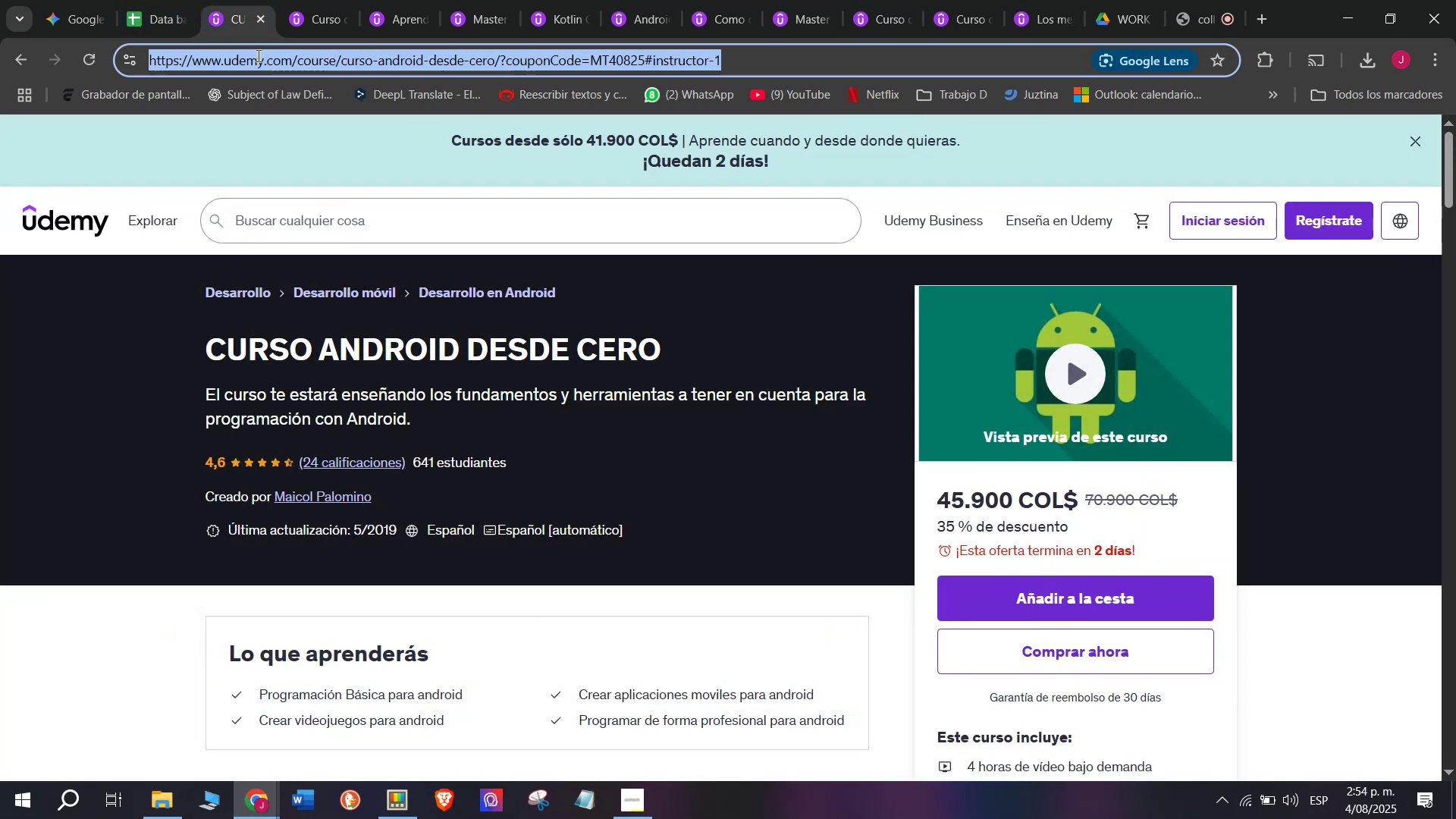 
triple_click([257, 55])
 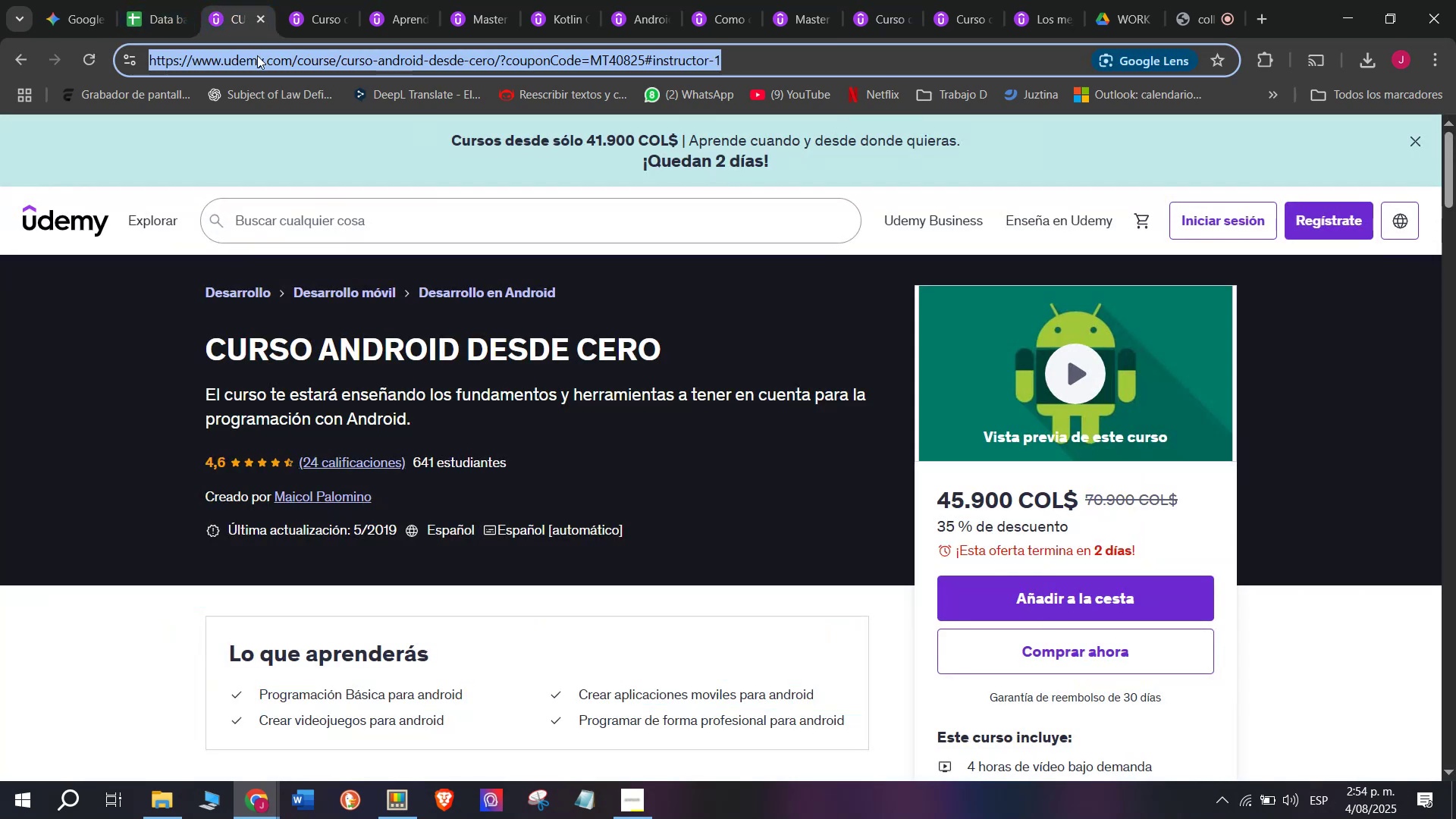 
key(Break)
 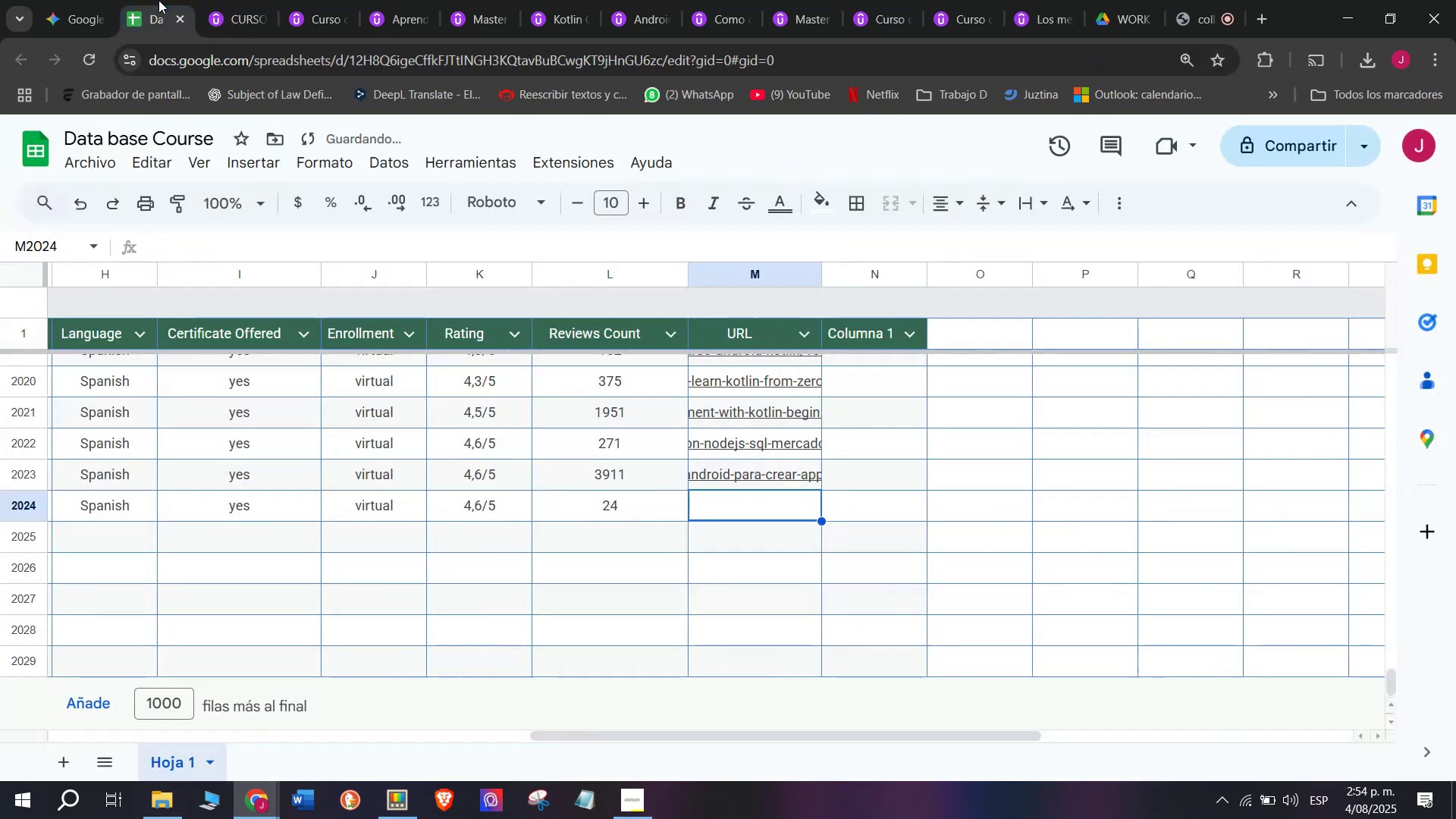 
key(Control+ControlLeft)
 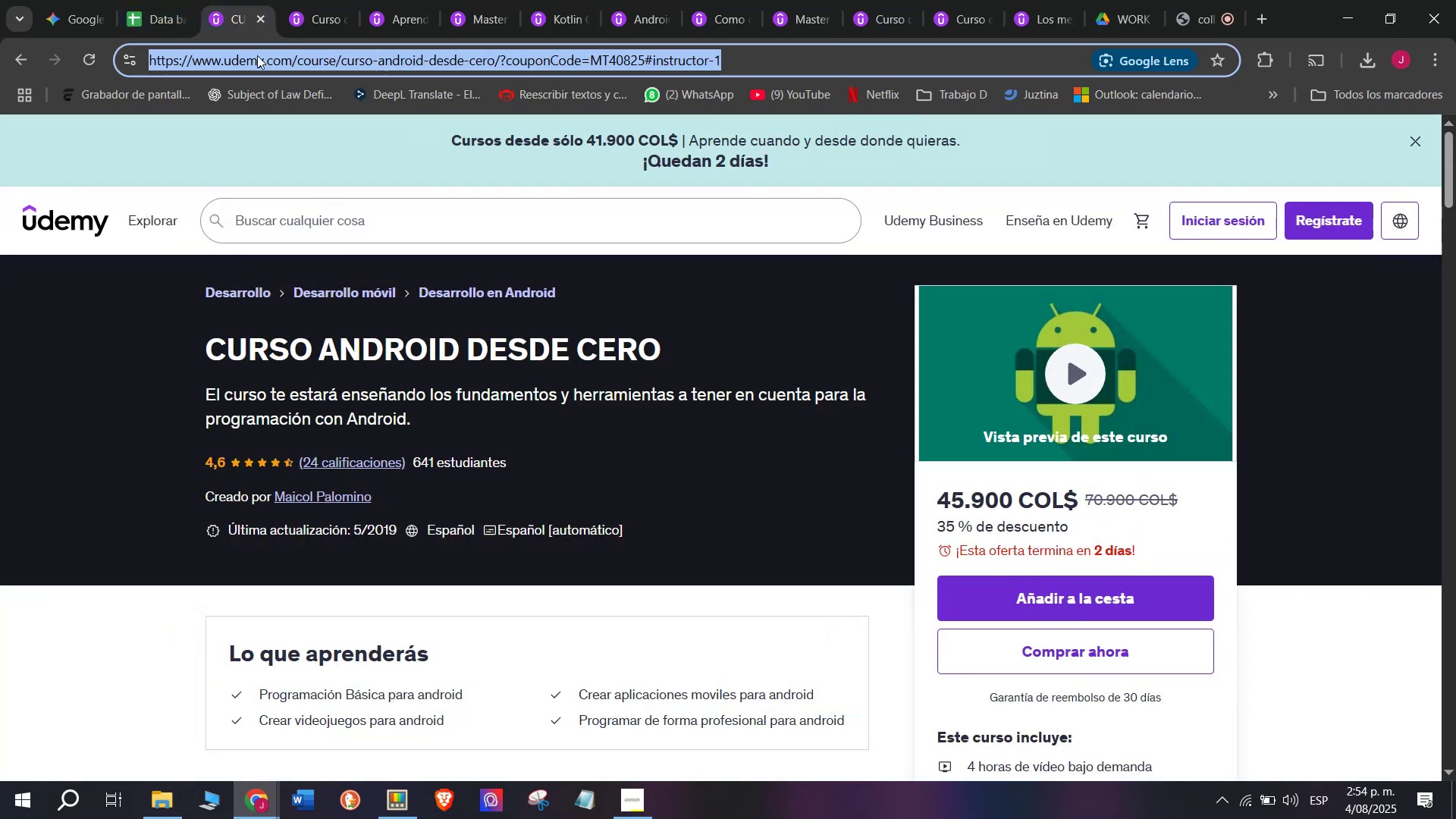 
key(Control+C)
 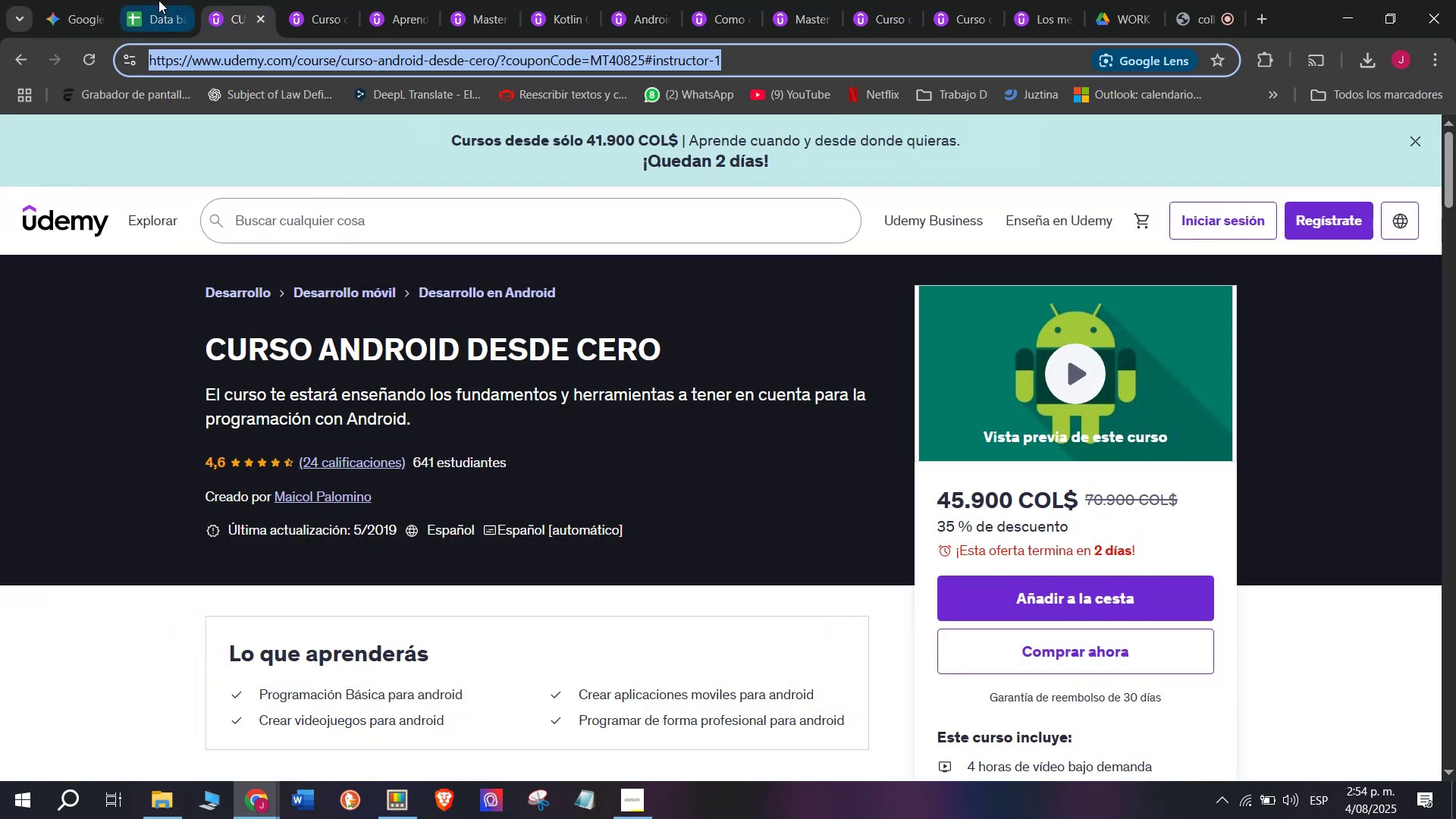 
left_click([158, 0])
 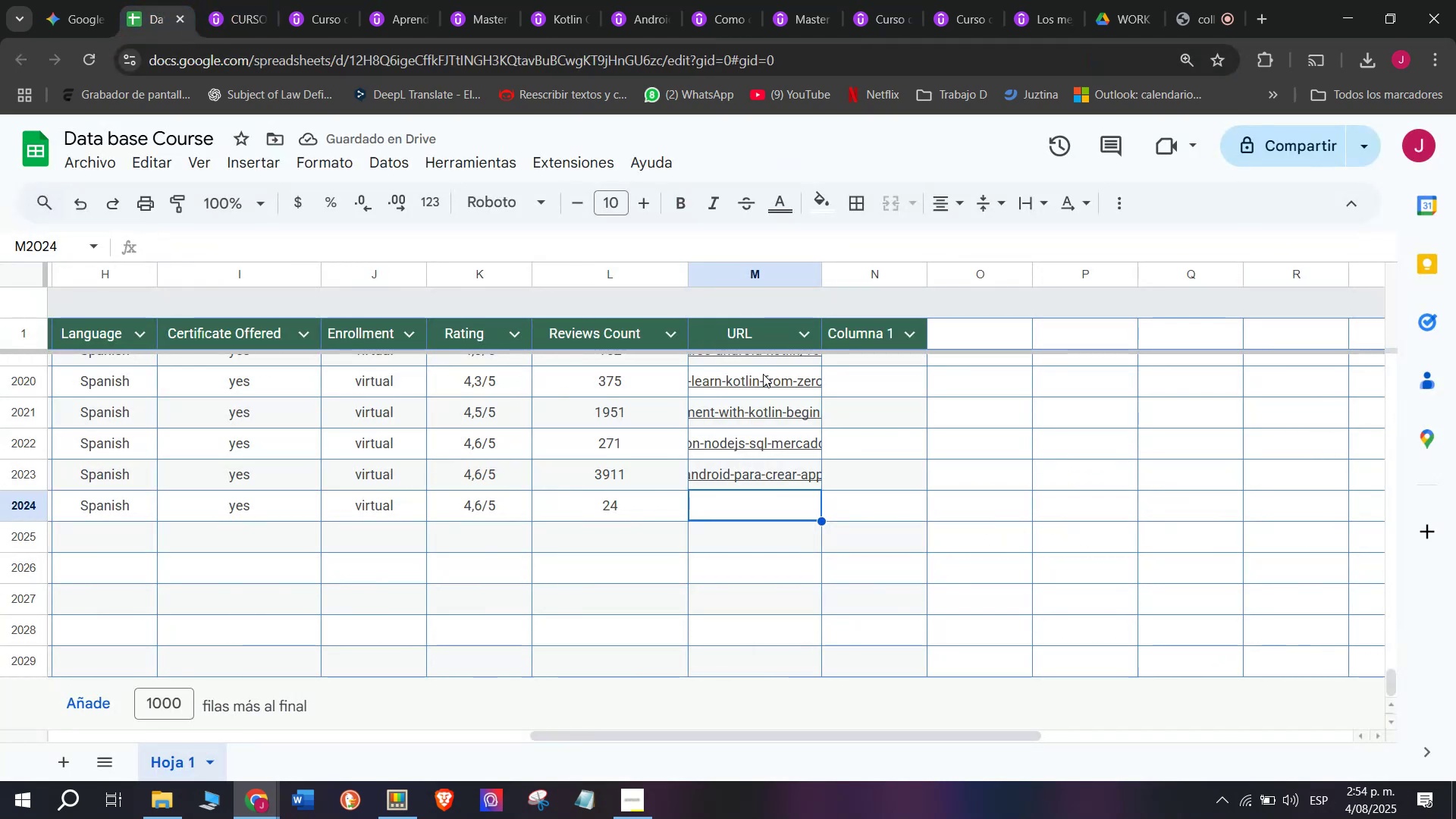 
key(Control+ControlLeft)
 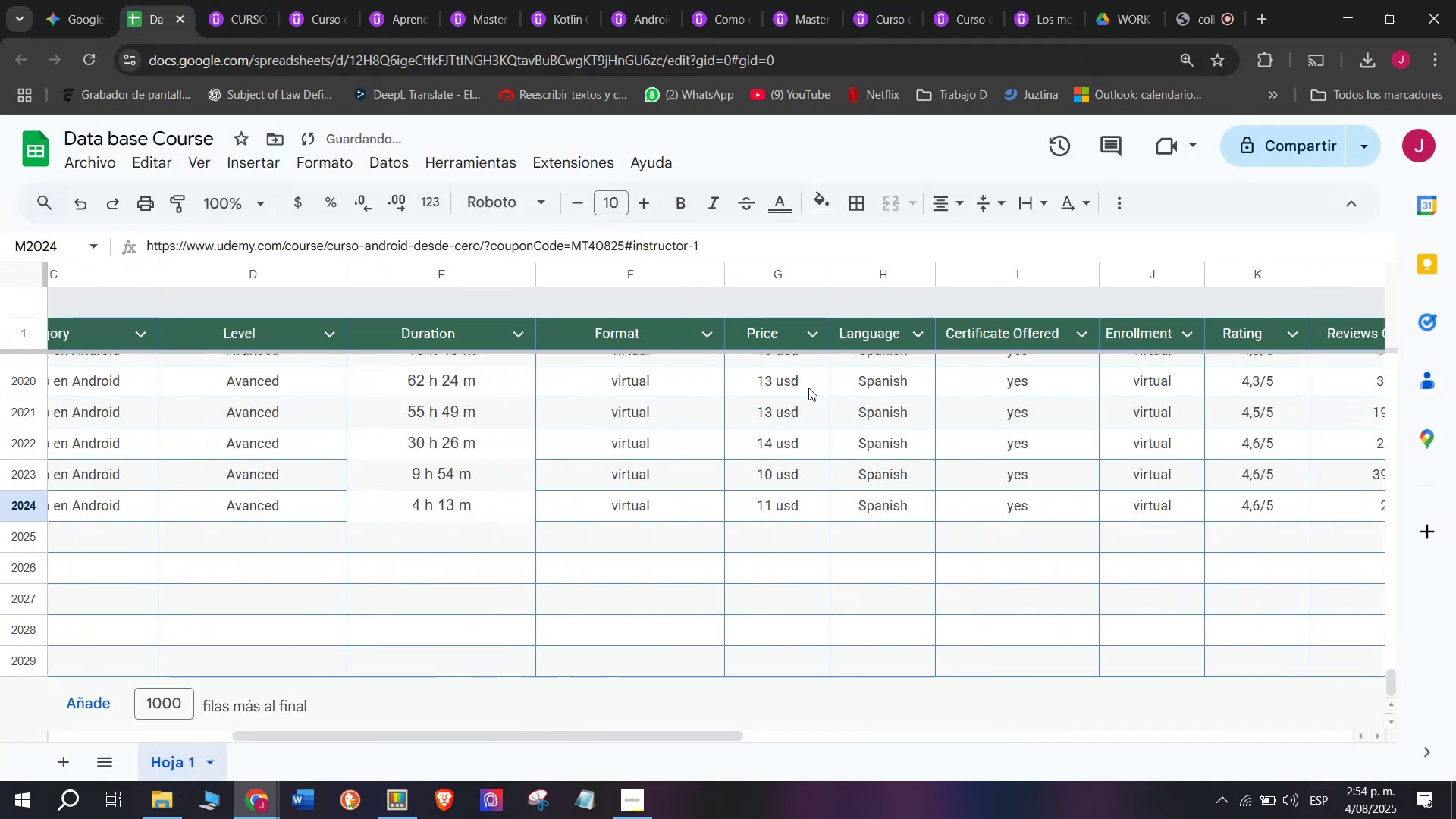 
key(Z)
 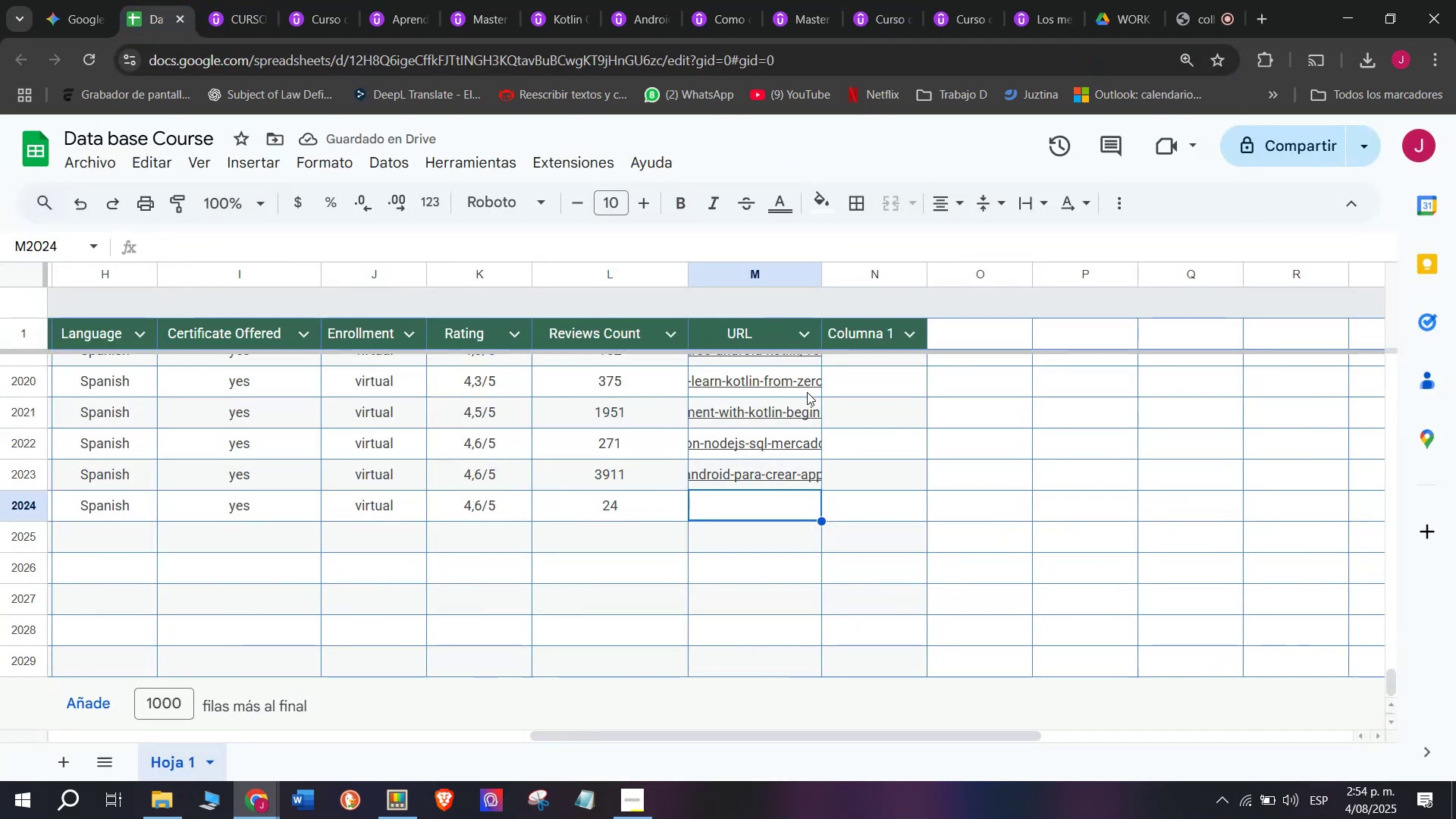 
key(Control+V)
 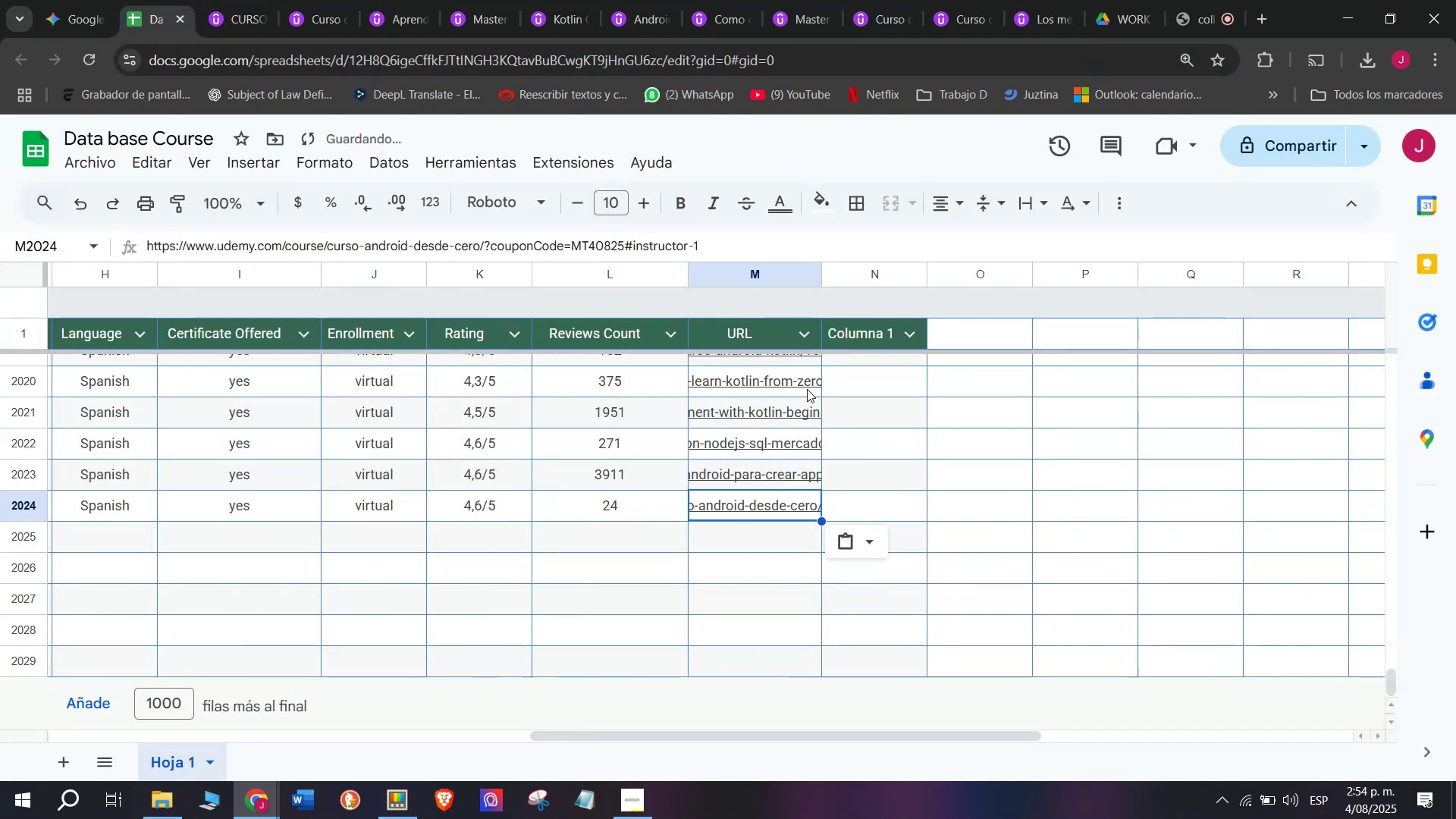 
scroll: coordinate [538, 466], scroll_direction: up, amount: 3.0
 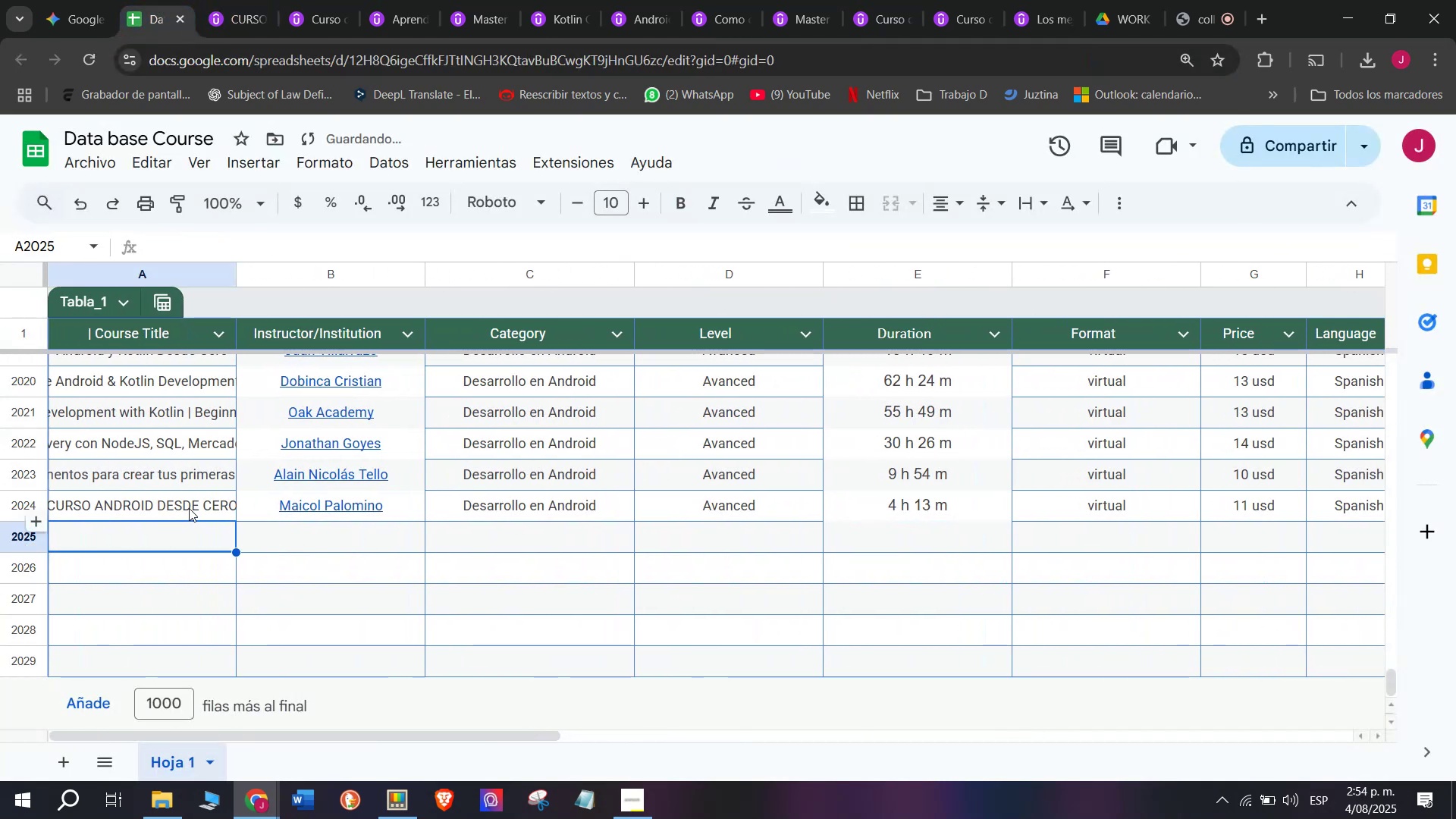 
left_click([227, 0])
 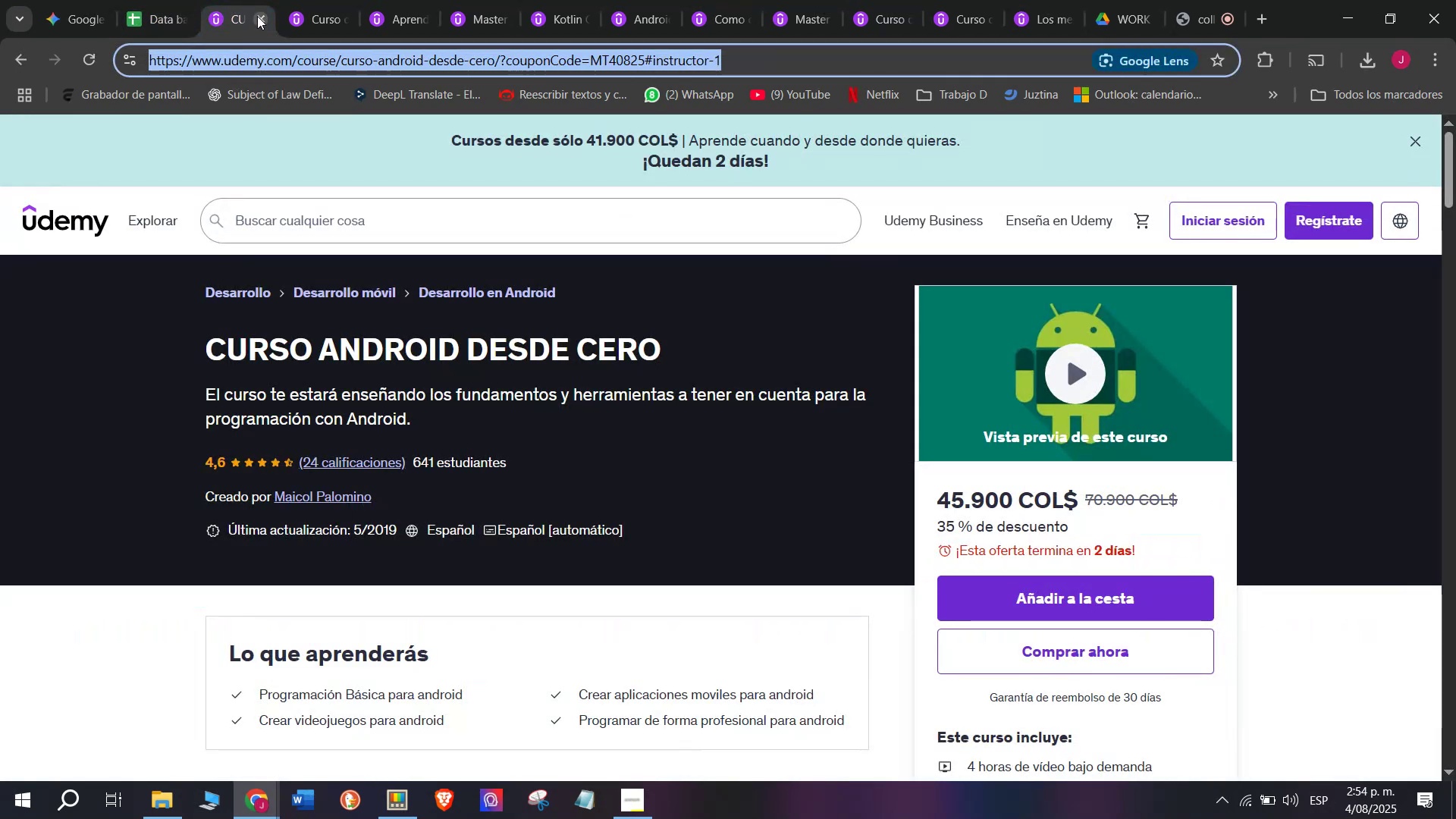 
left_click([257, 16])
 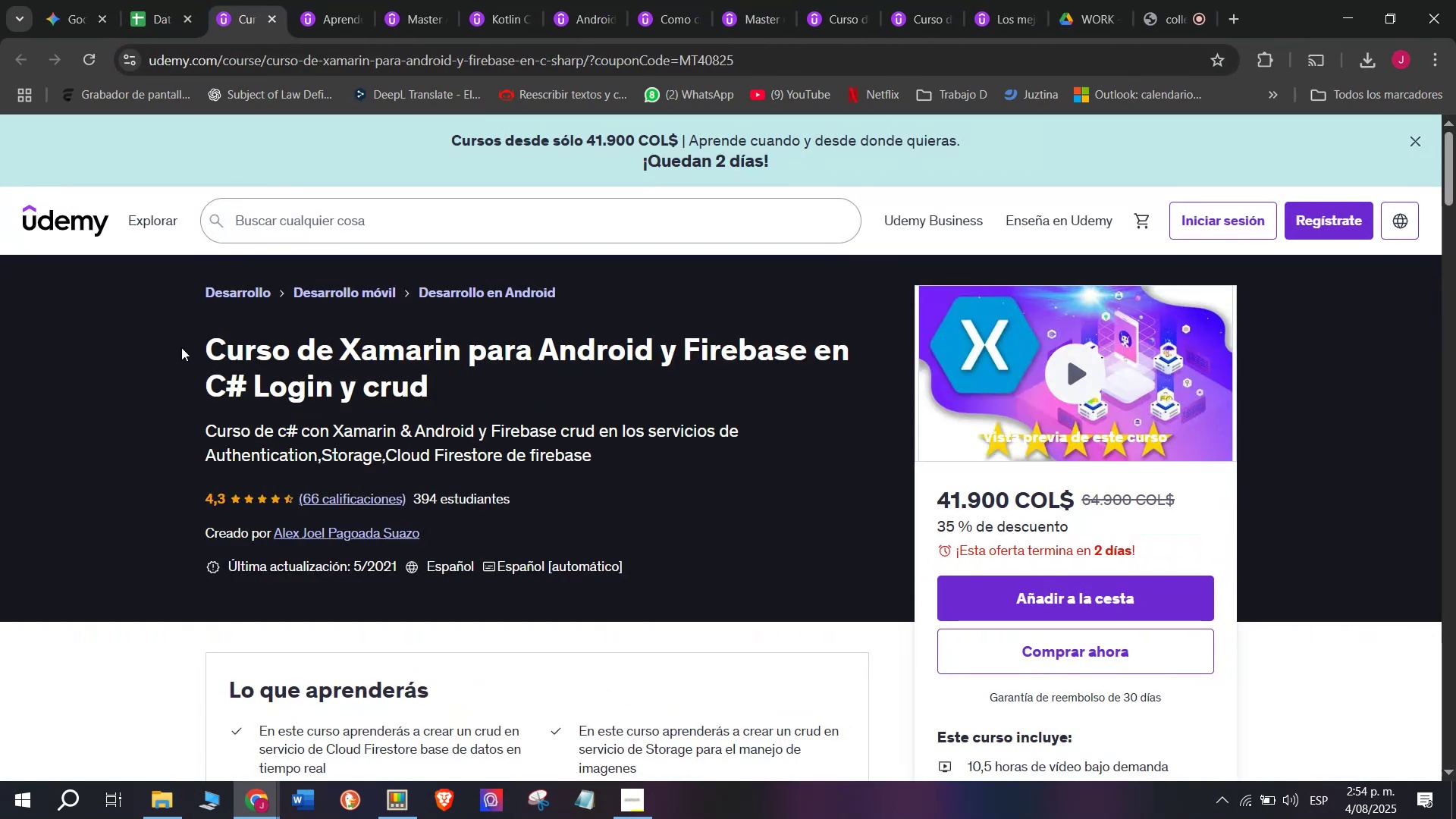 
left_click_drag(start_coordinate=[174, 341], to_coordinate=[486, 393])
 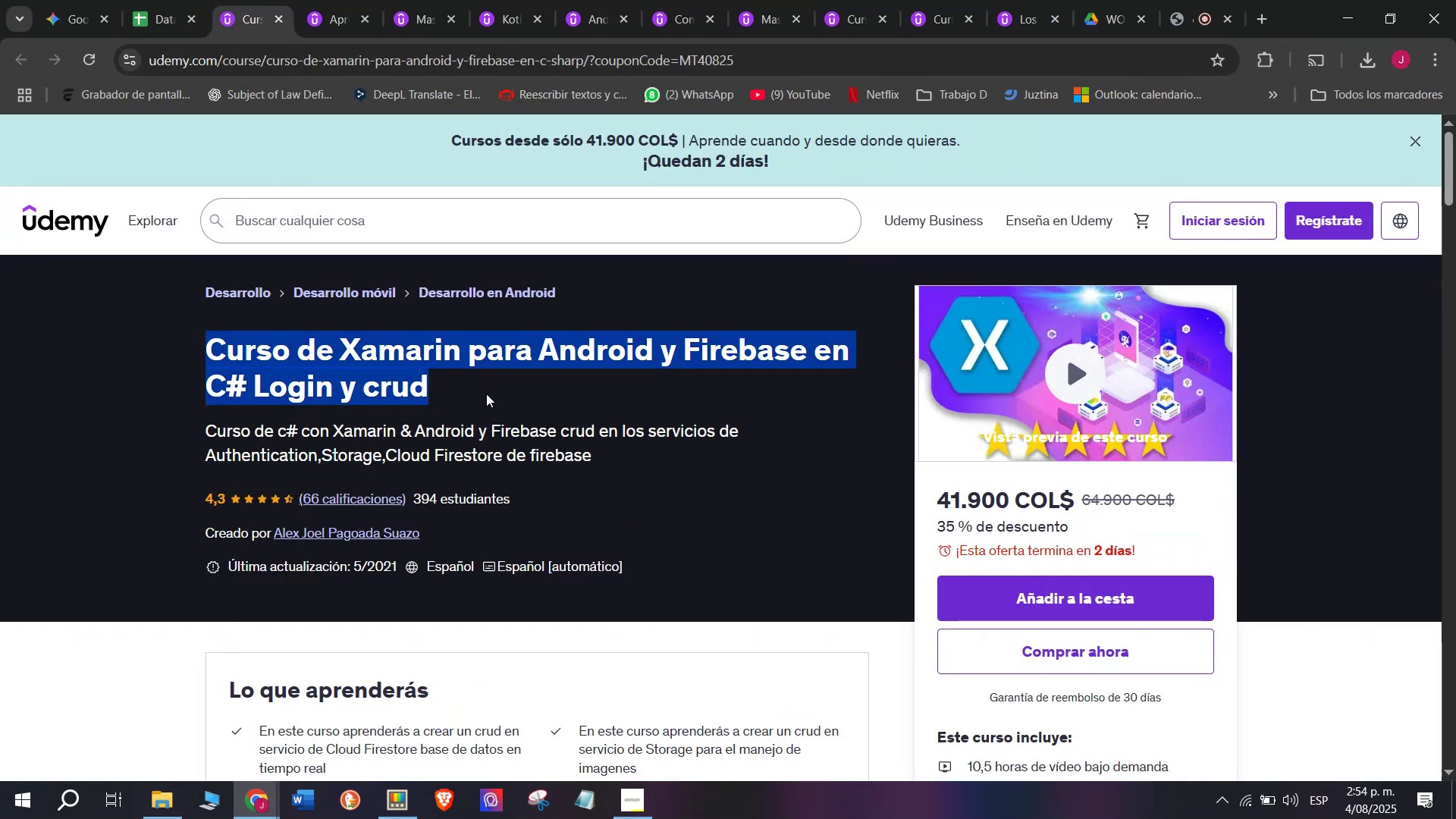 
key(Break)
 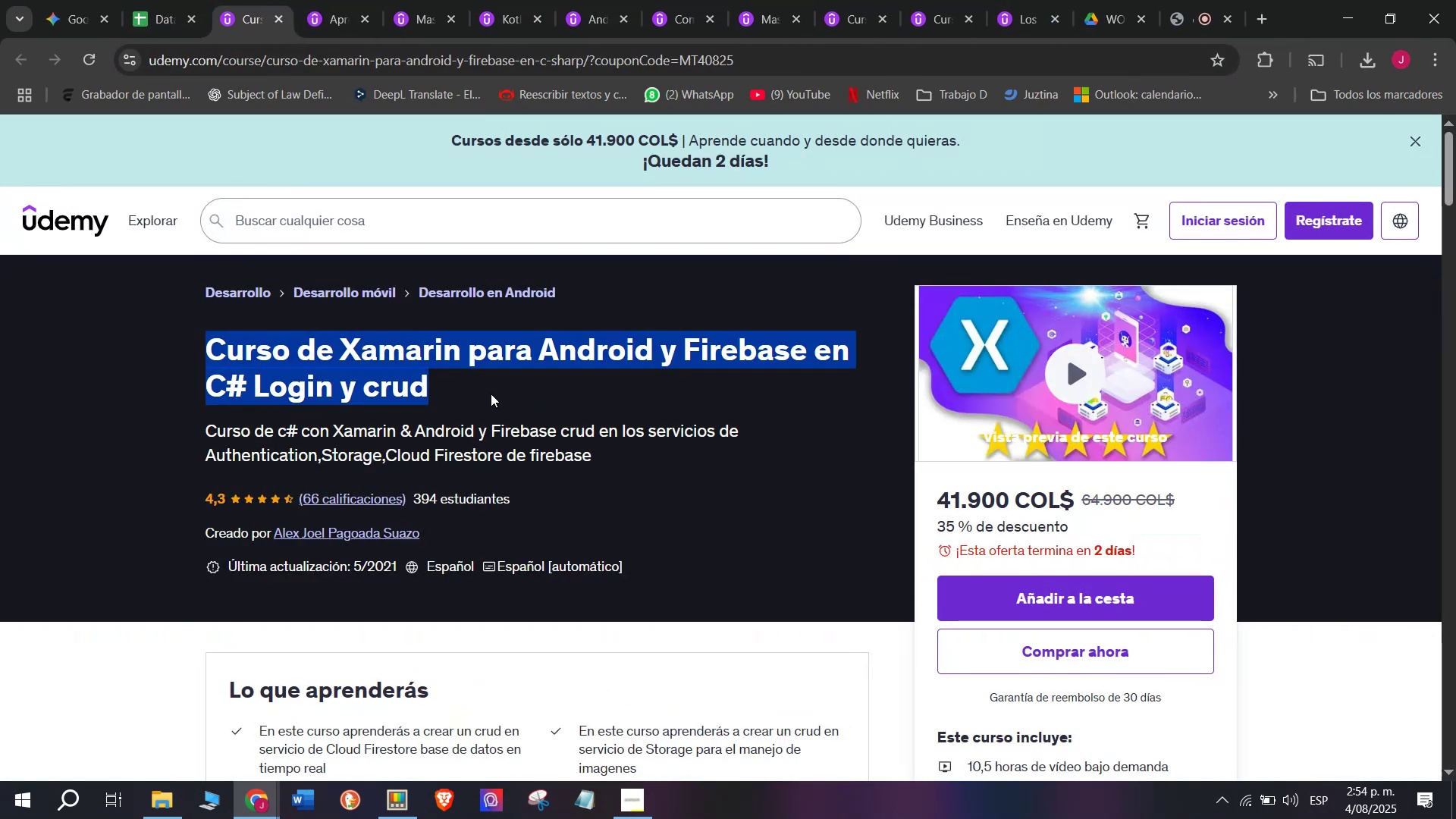 
key(Control+ControlLeft)
 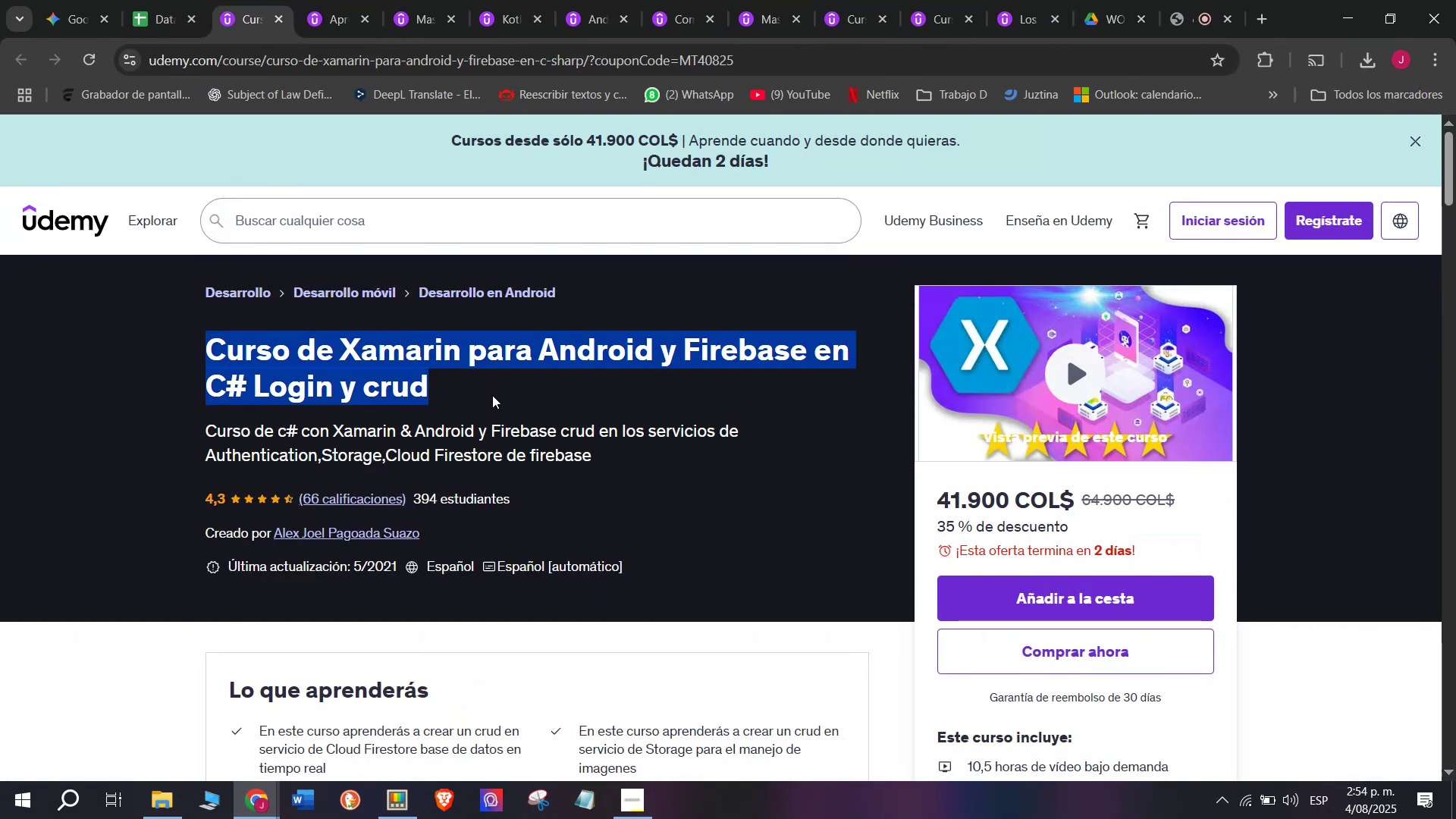 
key(Control+C)
 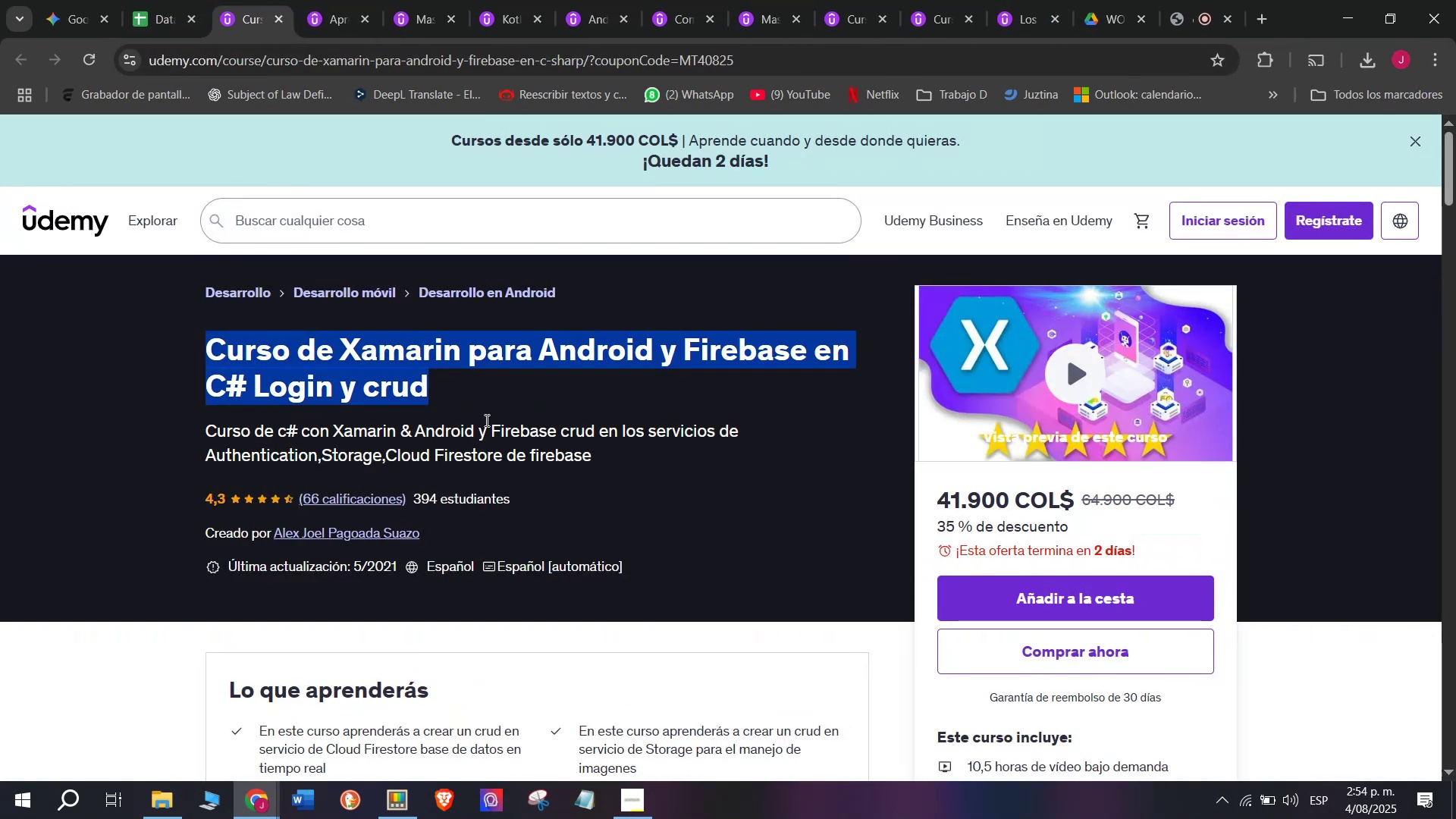 
key(Control+ControlLeft)
 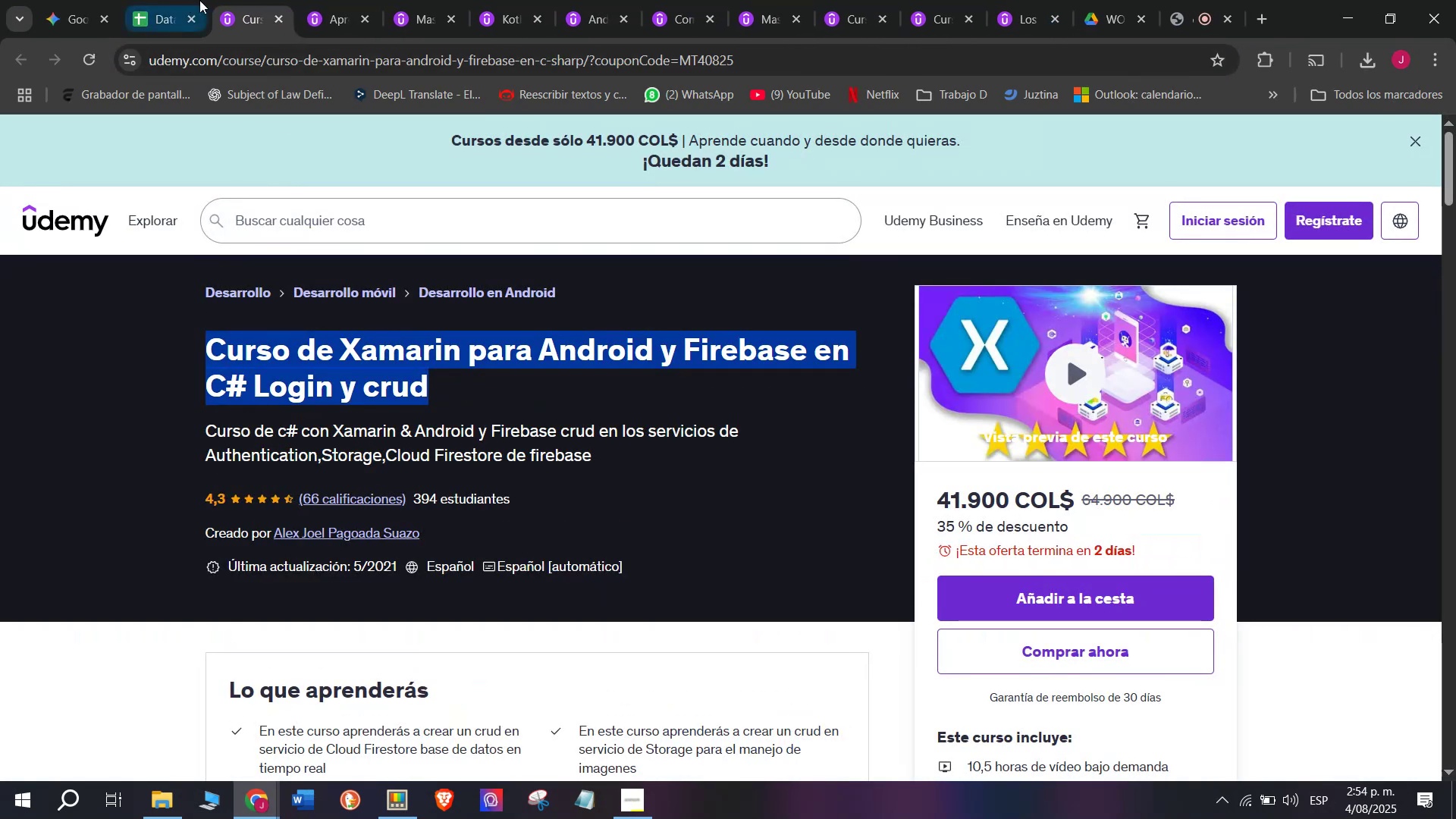 
key(Break)
 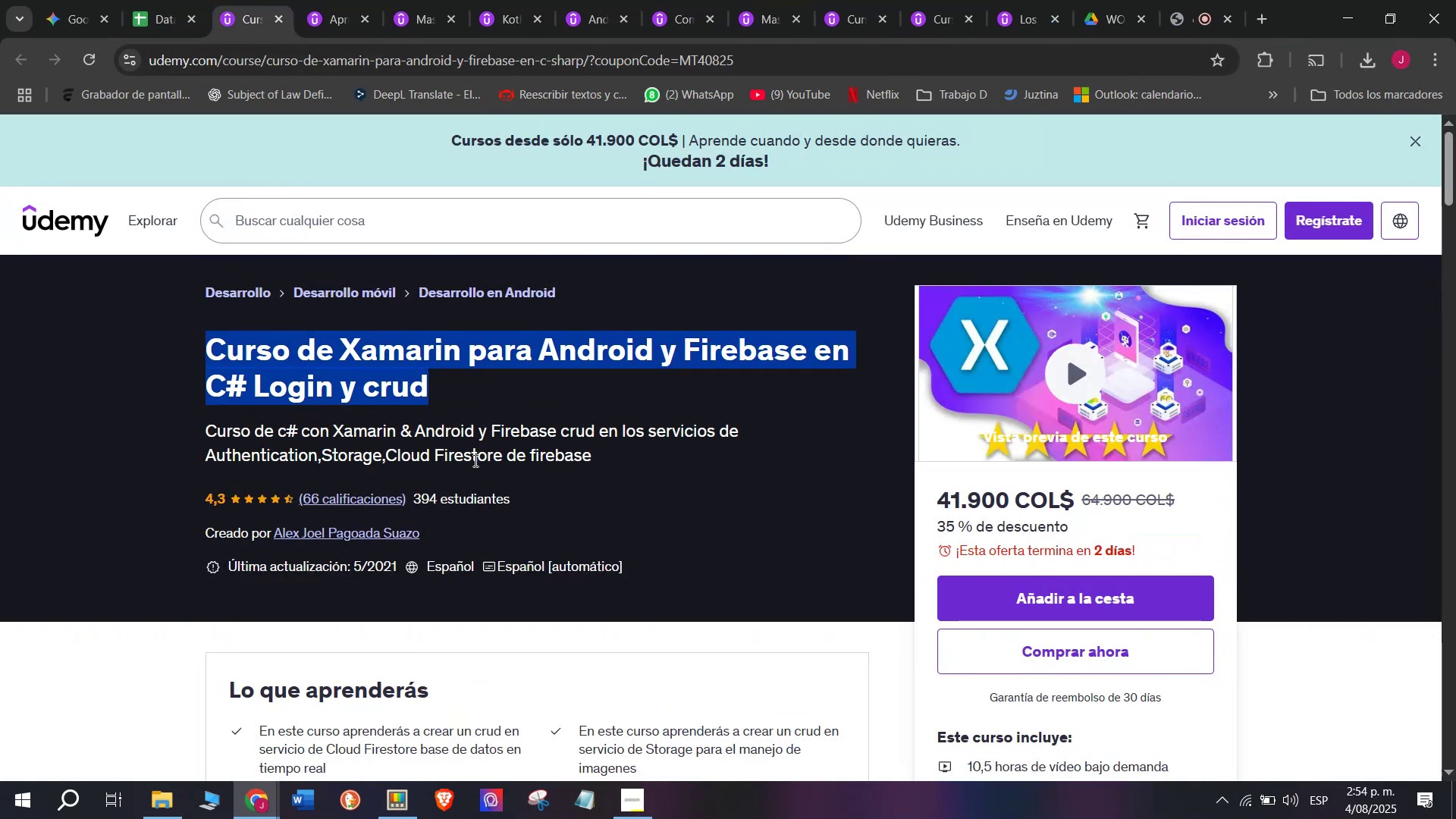 
key(Control+C)
 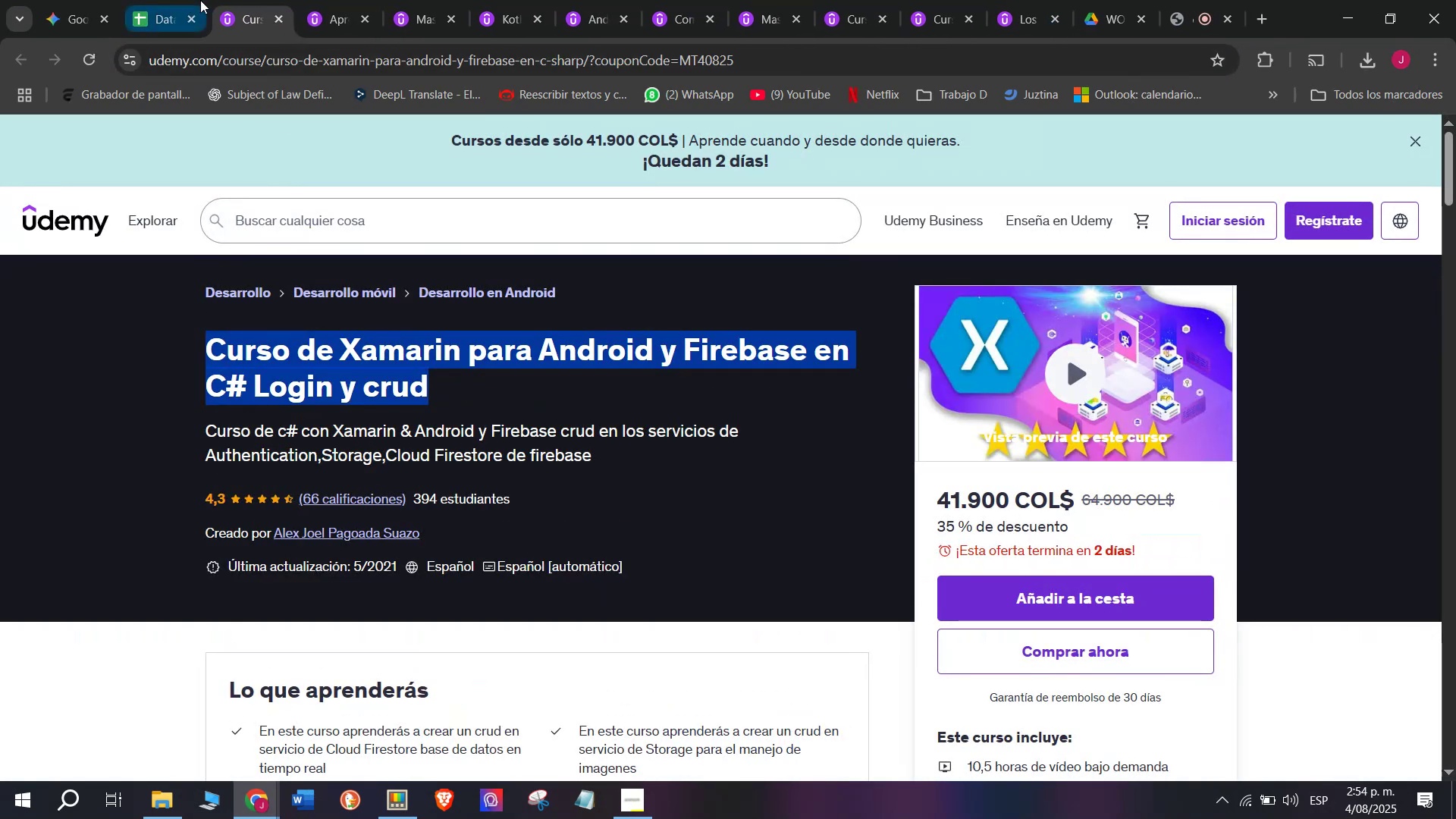 
left_click([177, 0])
 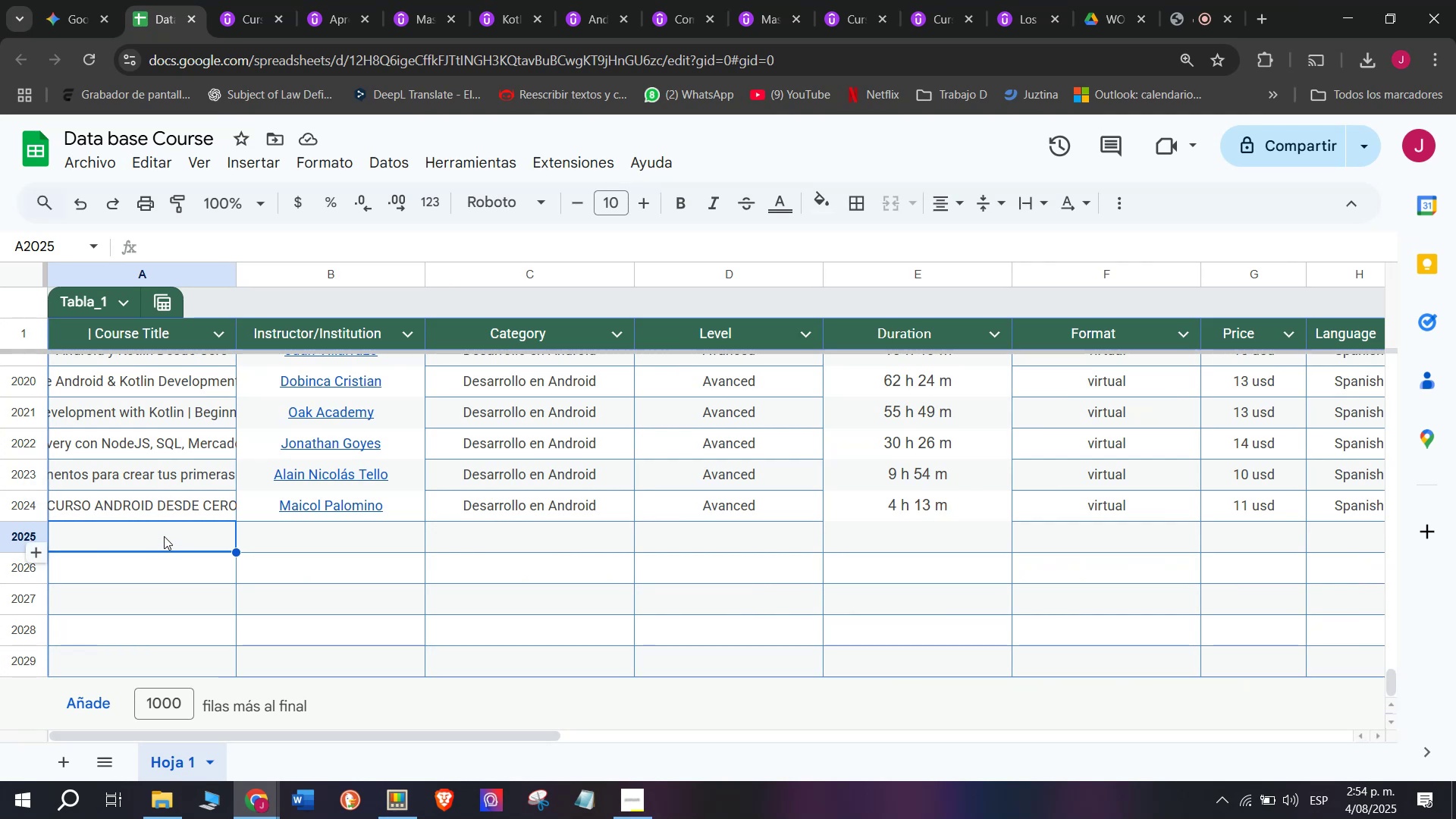 
double_click([165, 533])
 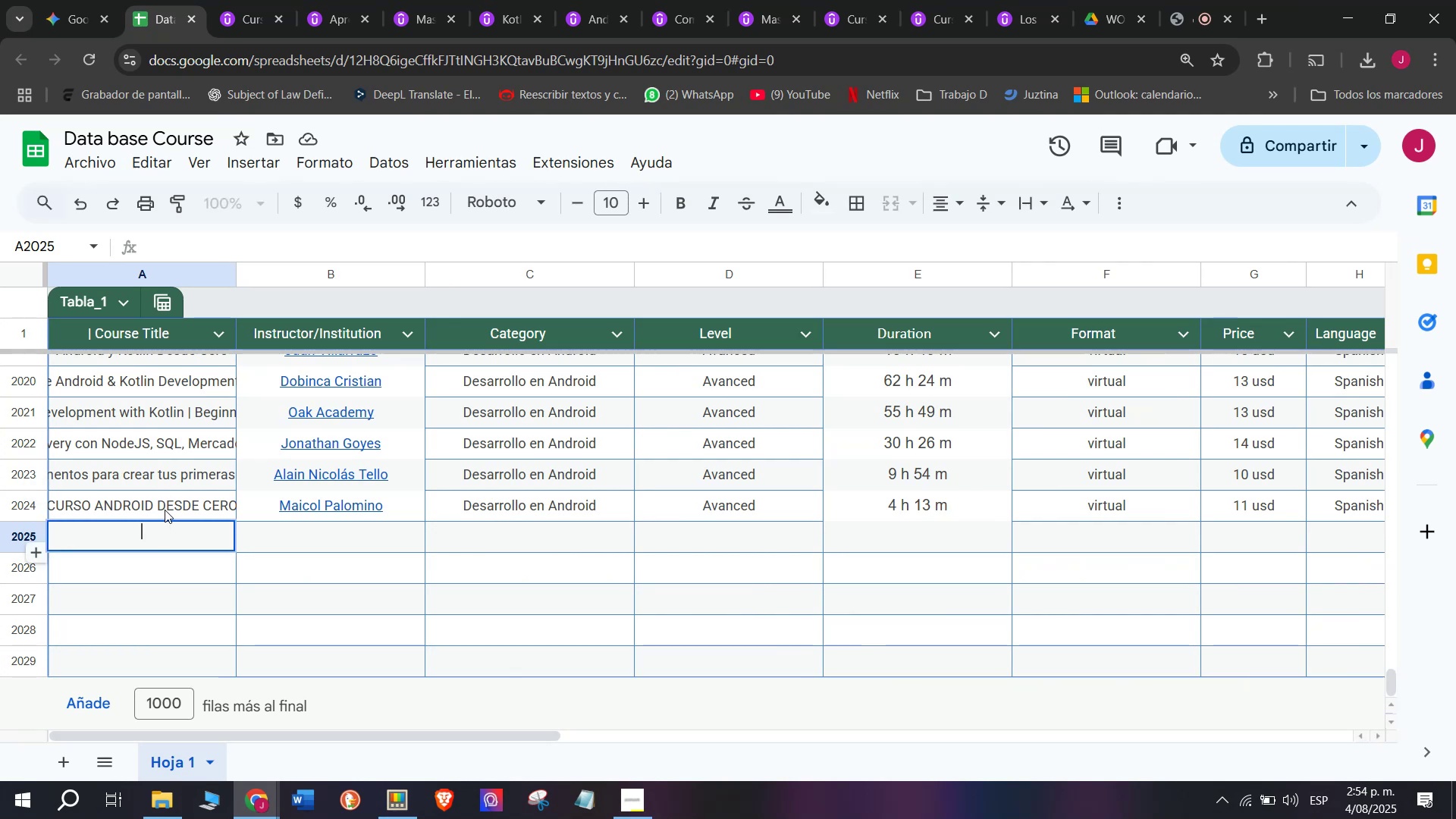 
key(Z)
 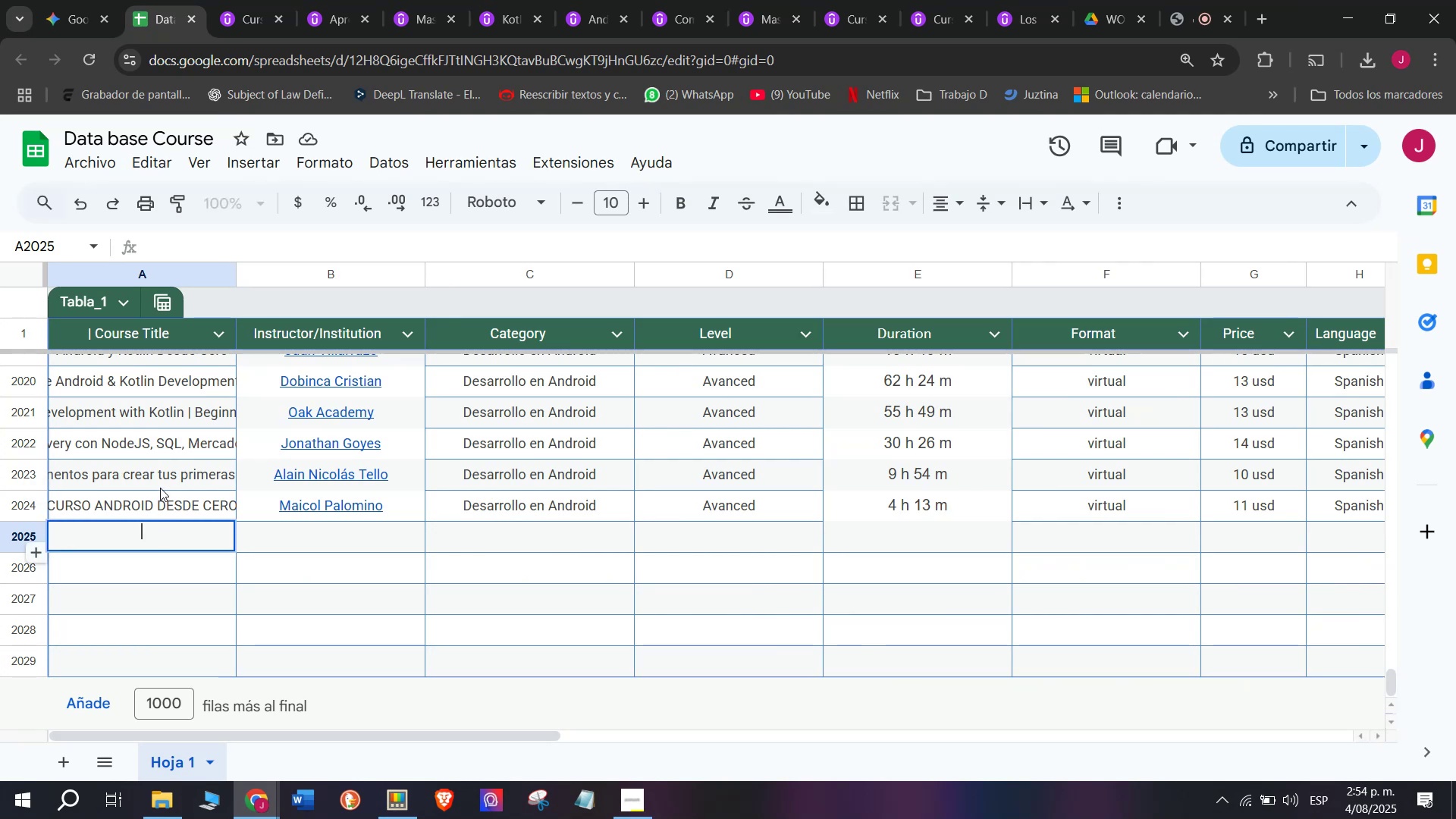 
key(Control+ControlLeft)
 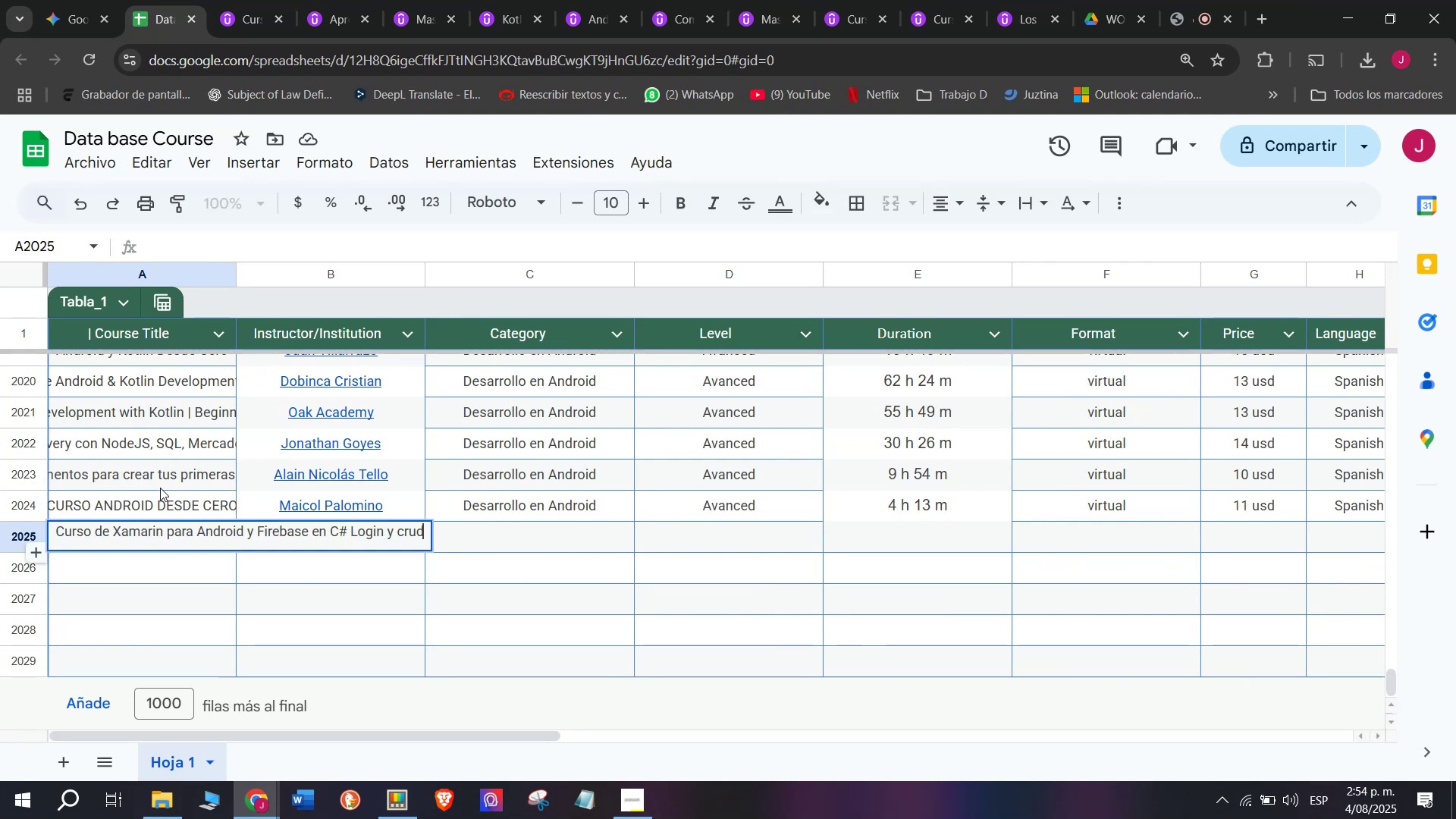 
key(Control+V)
 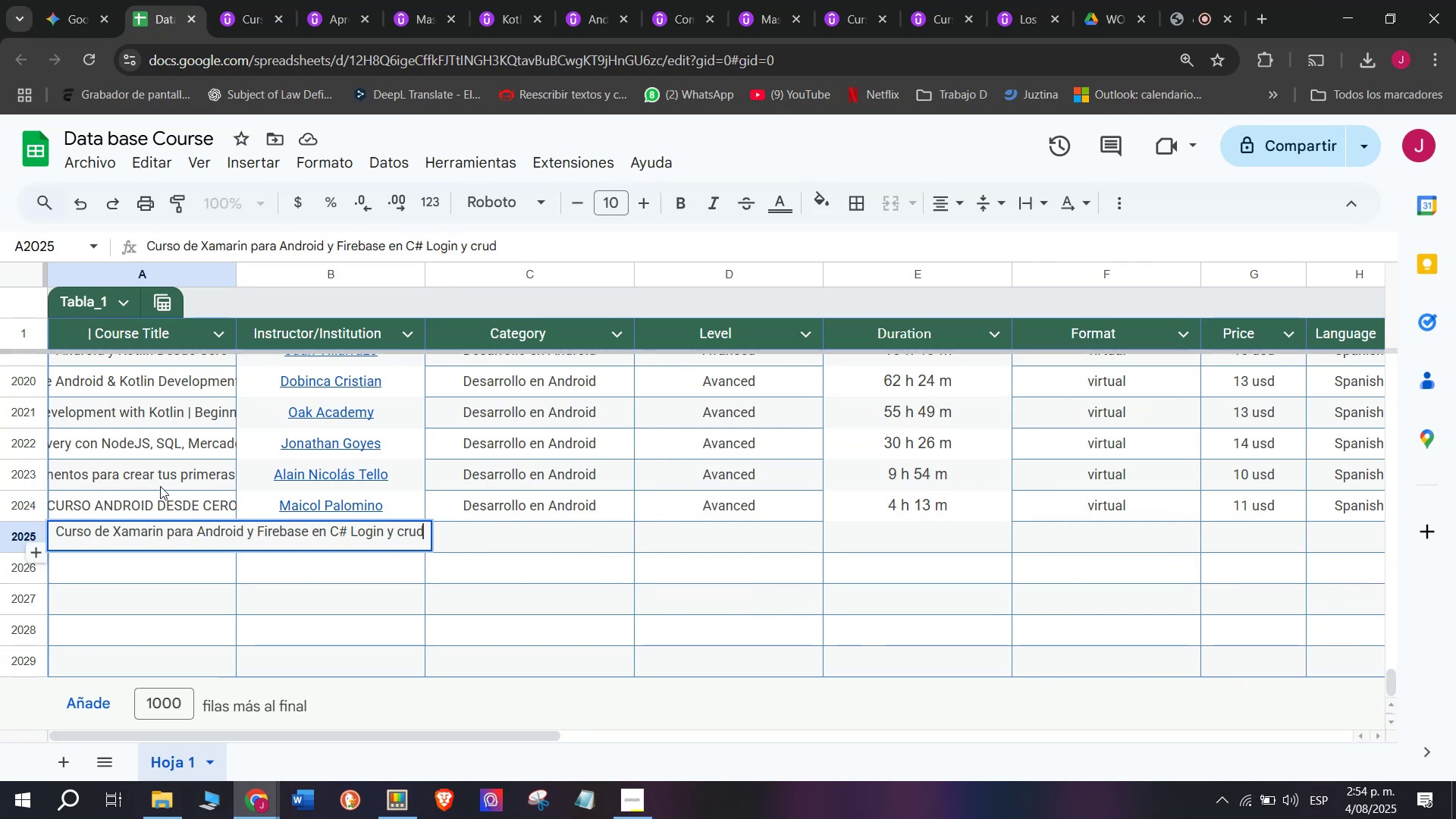 
left_click([160, 486])
 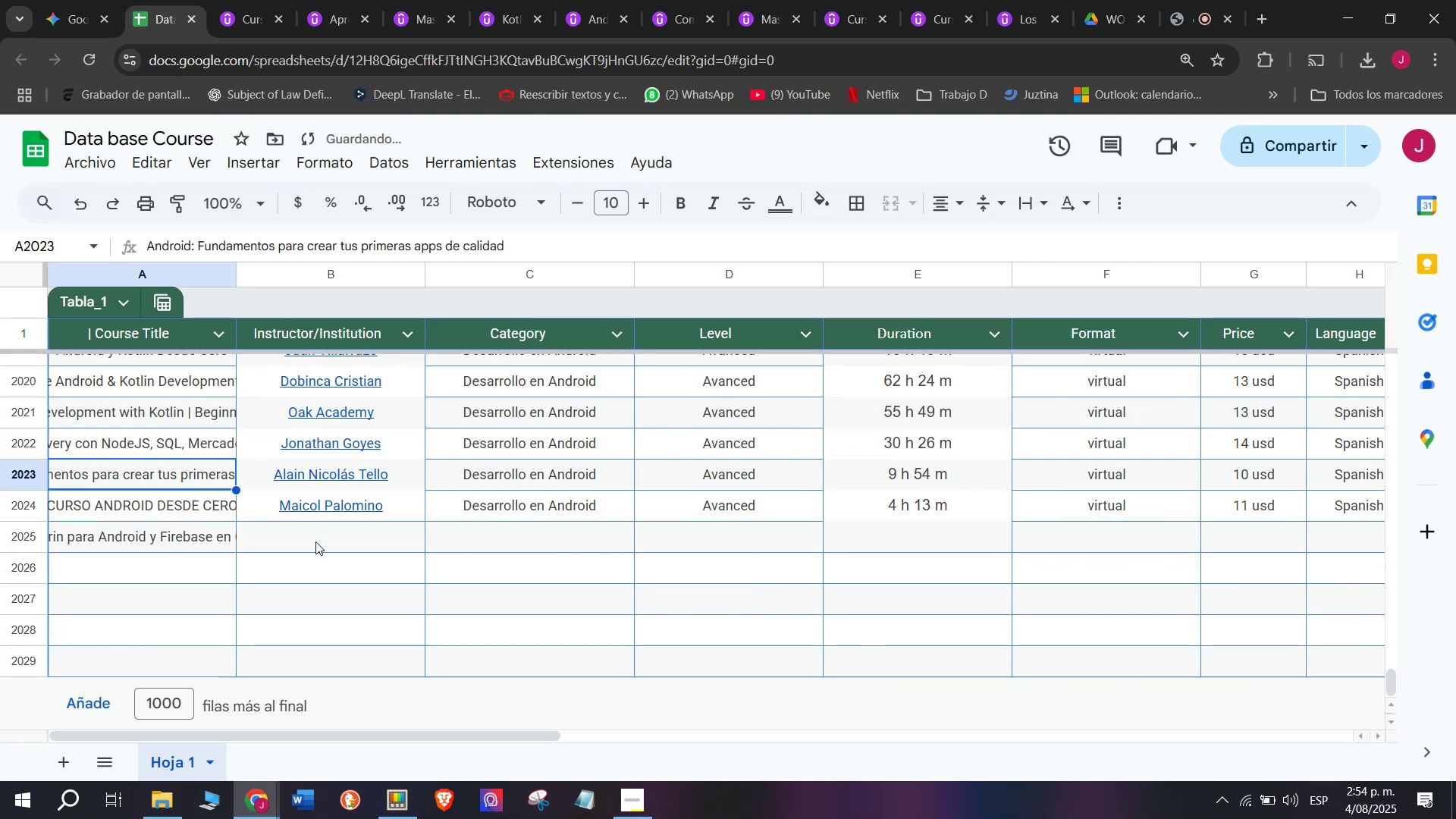 
left_click([315, 541])
 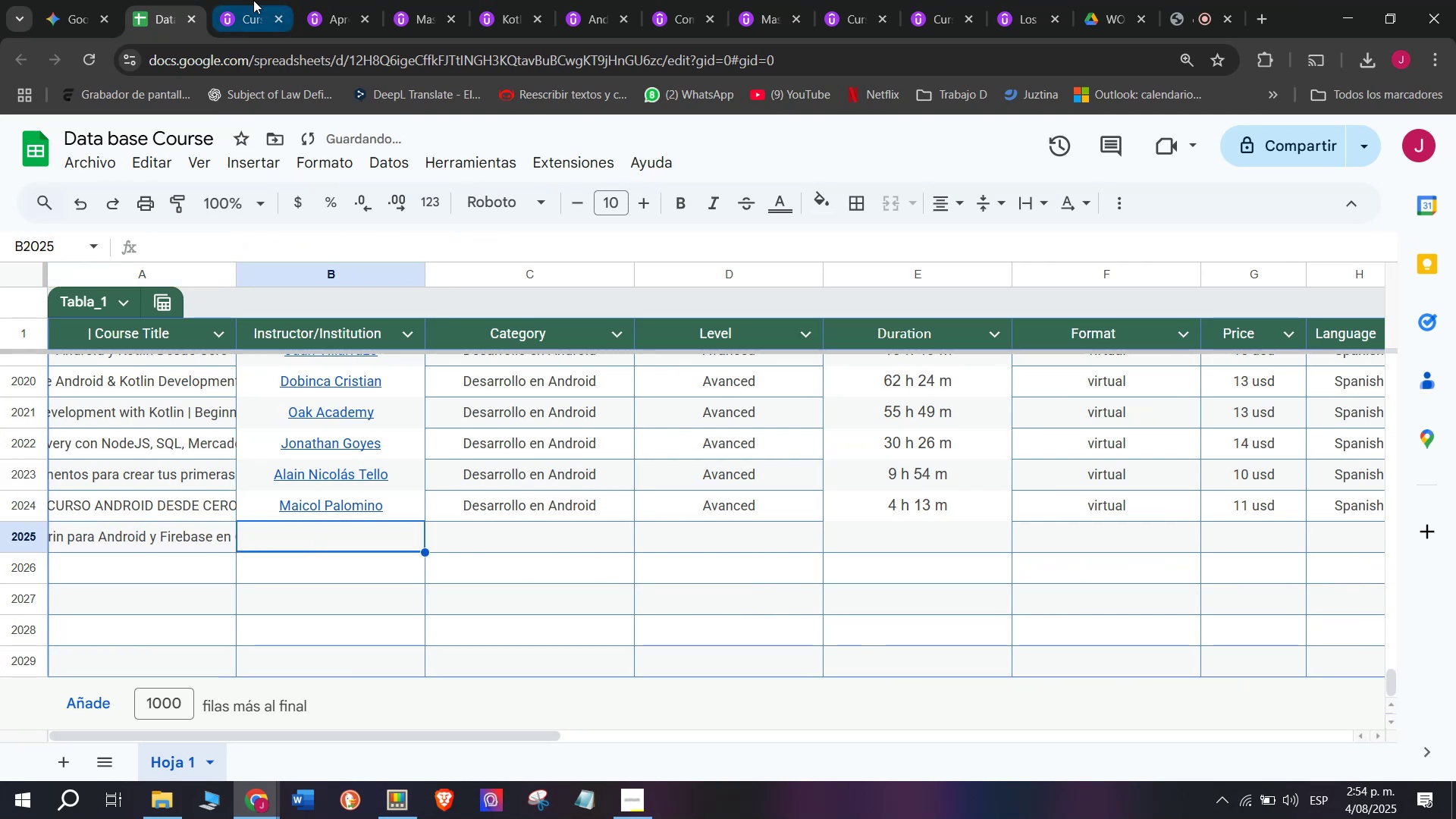 
left_click([223, 0])
 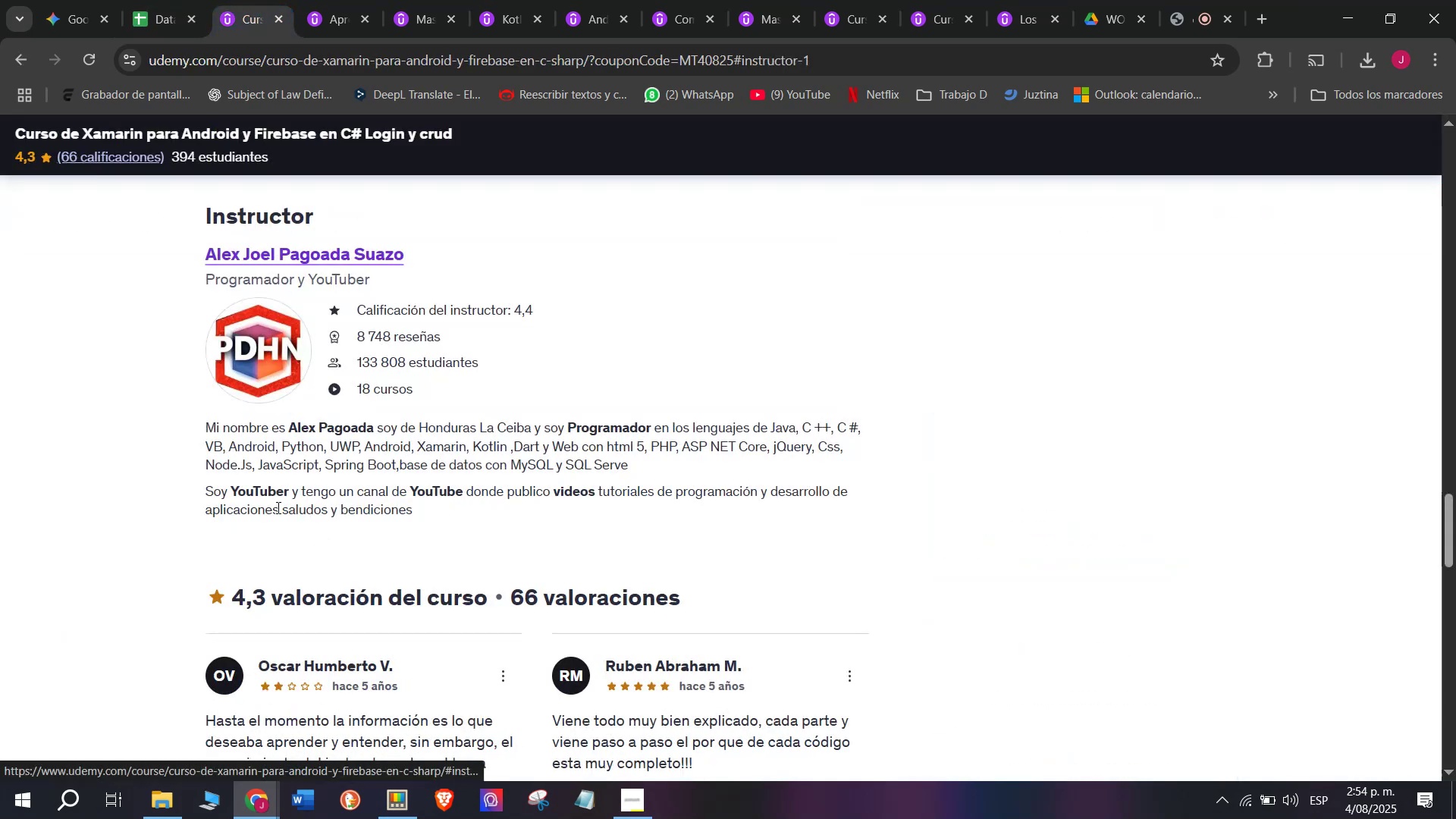 
left_click_drag(start_coordinate=[151, 243], to_coordinate=[480, 242])
 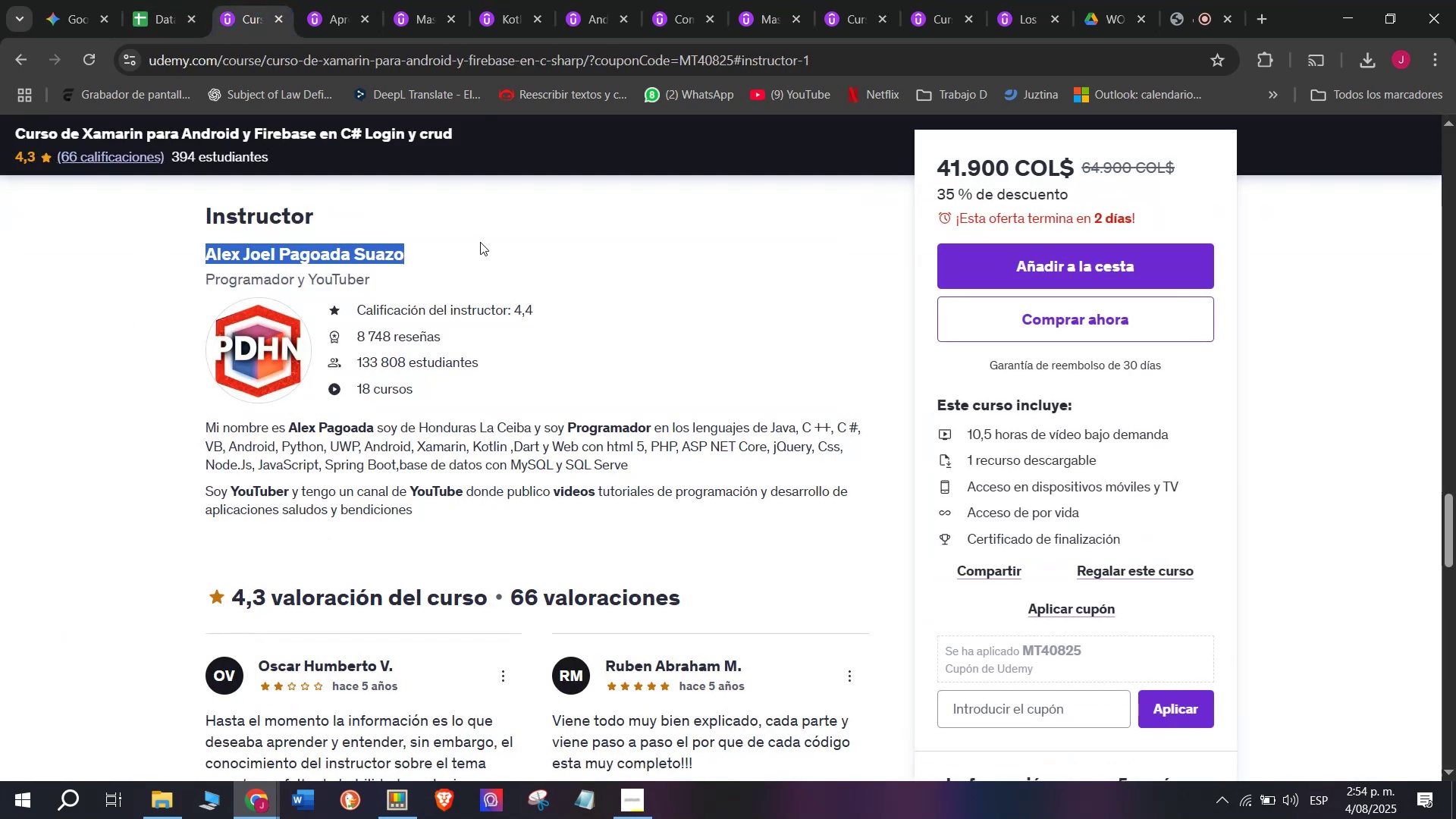 
key(Break)
 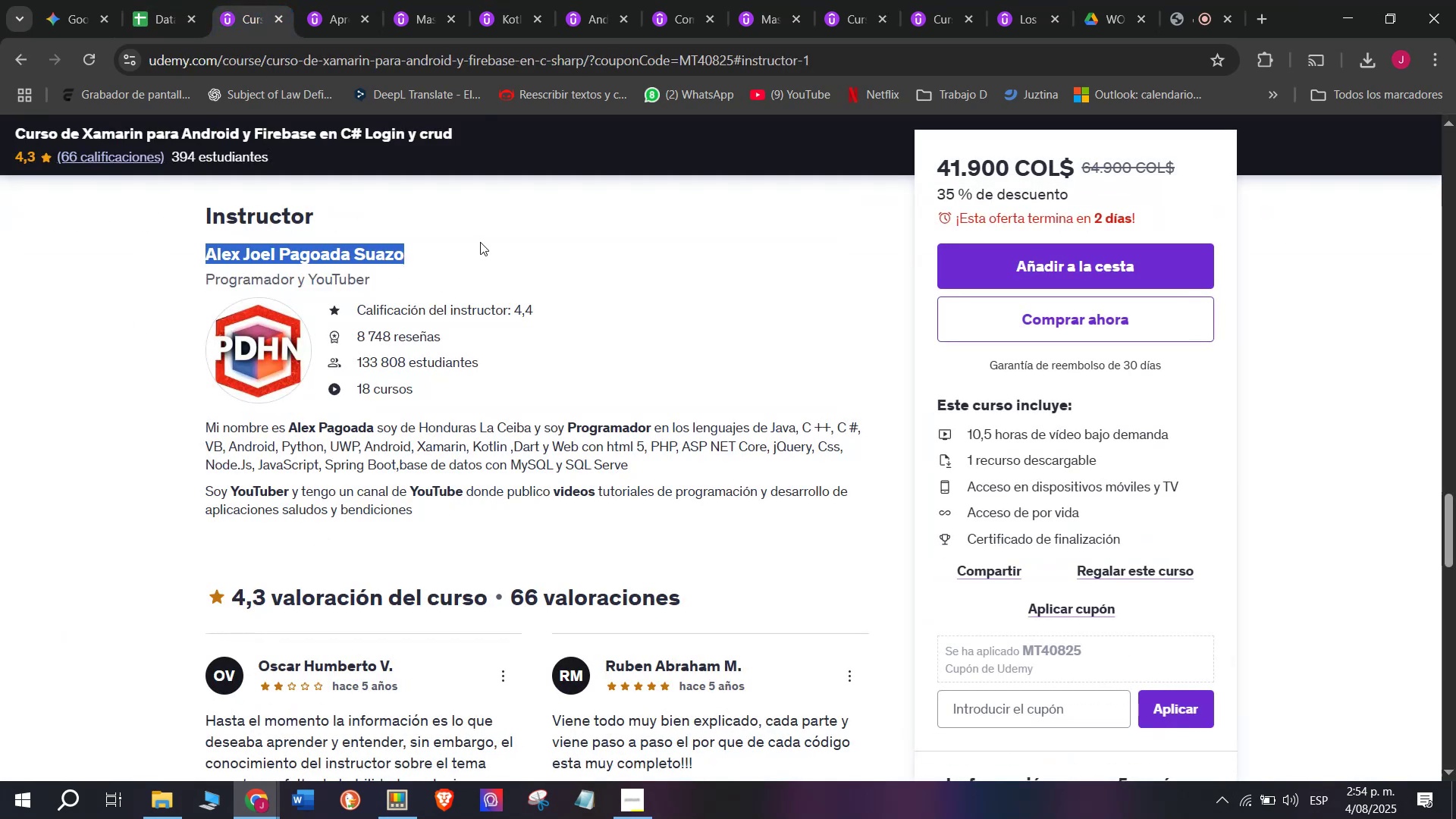 
key(Control+ControlLeft)
 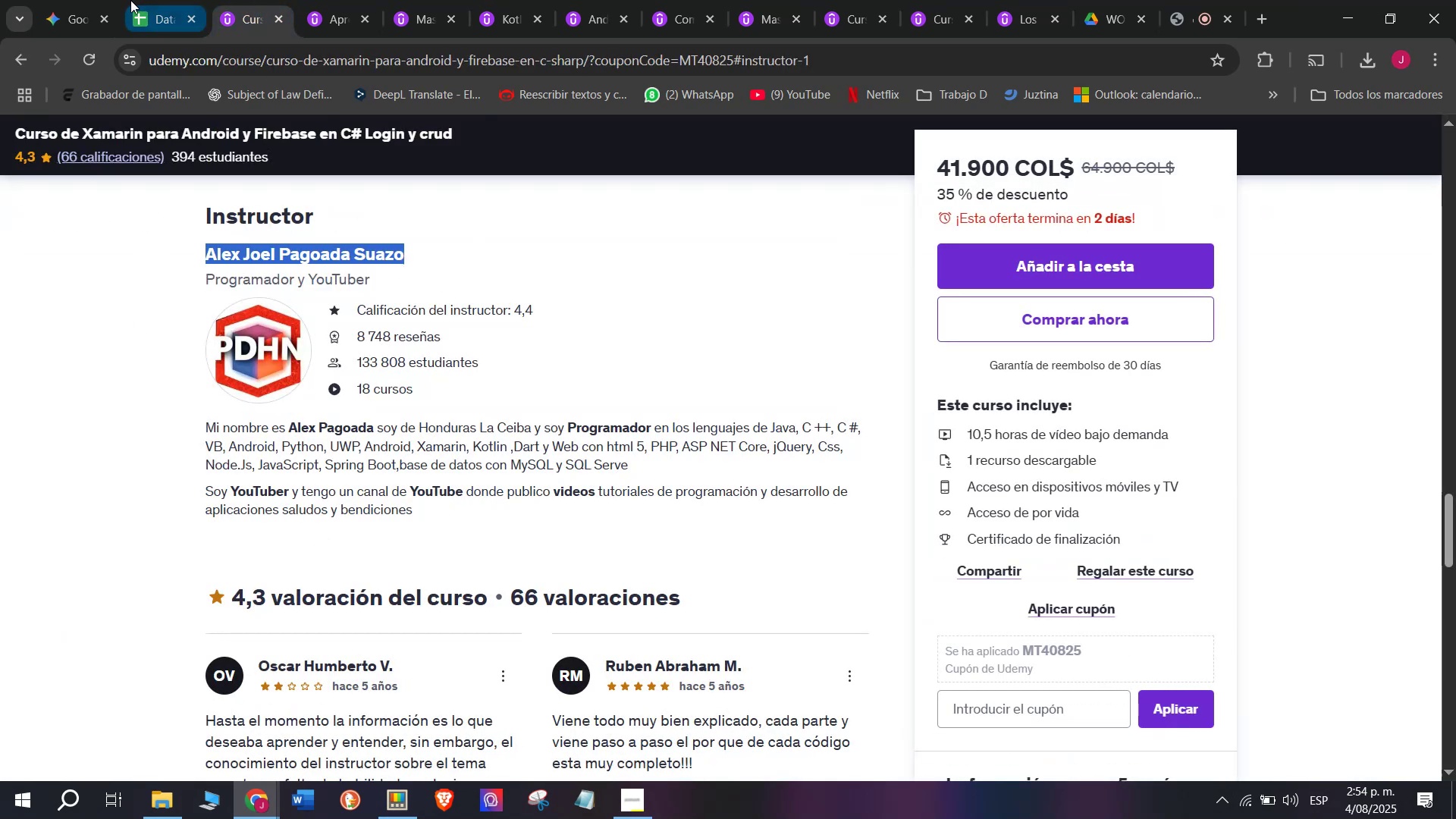 
key(Control+C)
 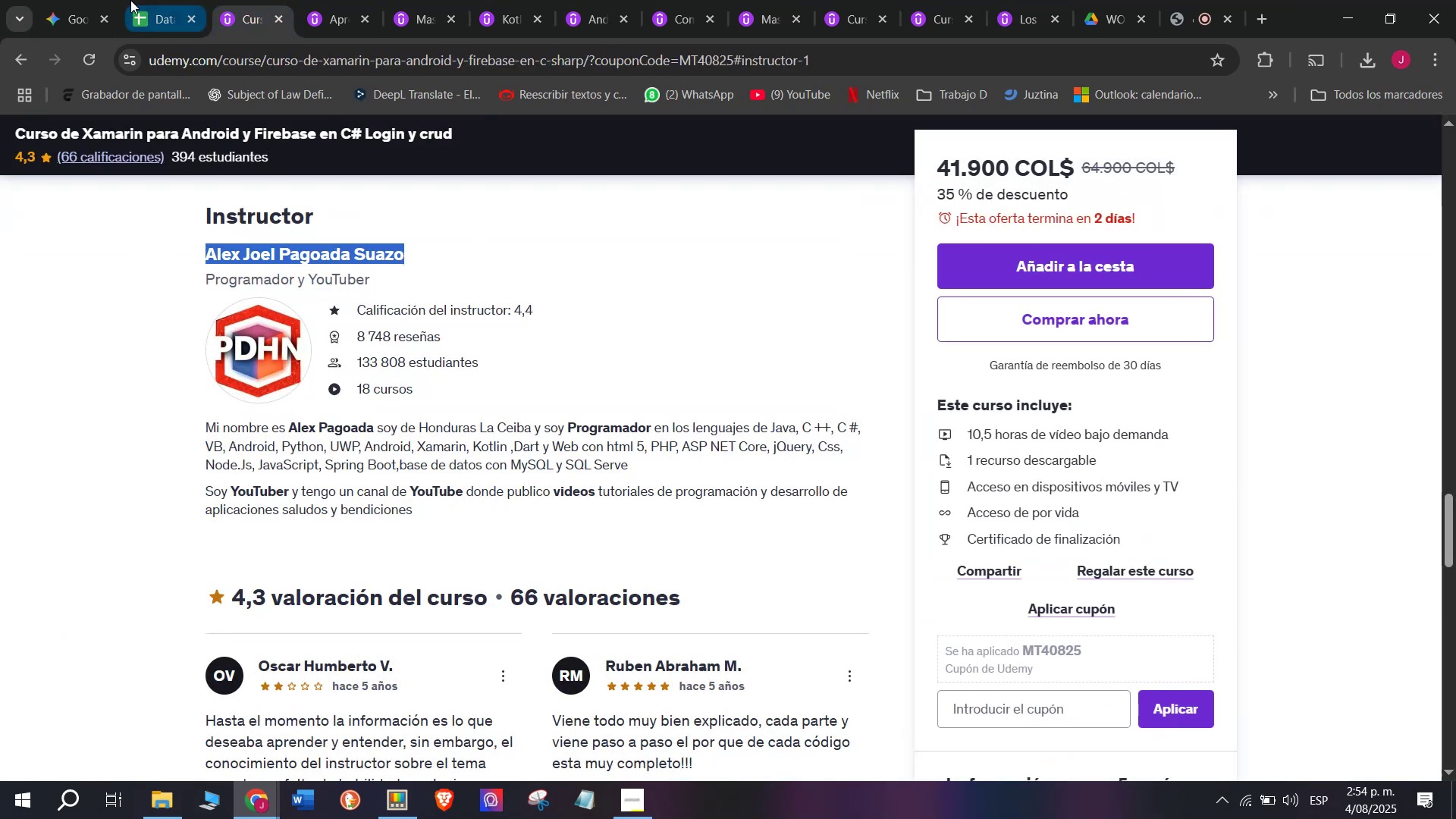 
key(Break)
 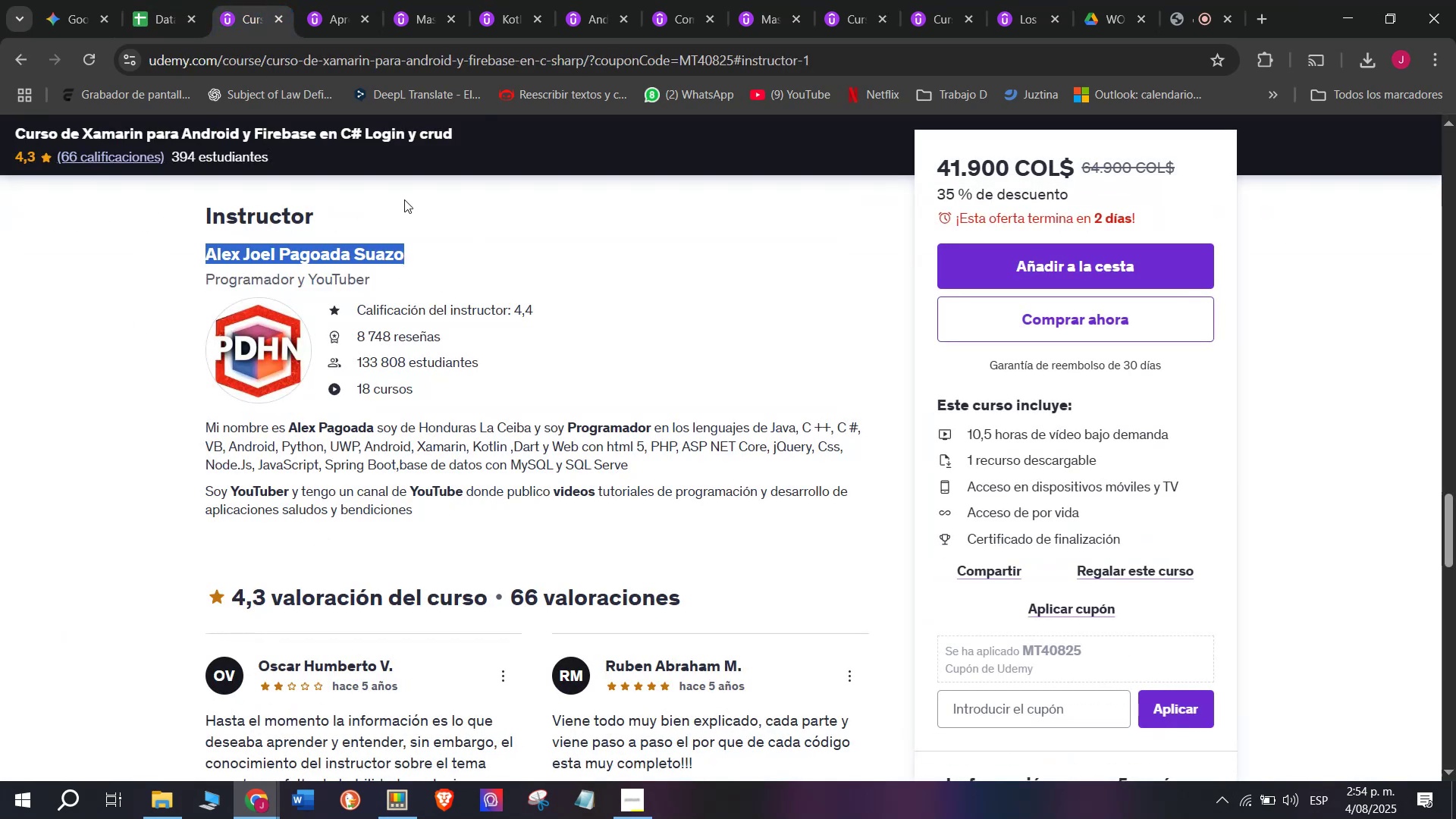 
key(Control+ControlLeft)
 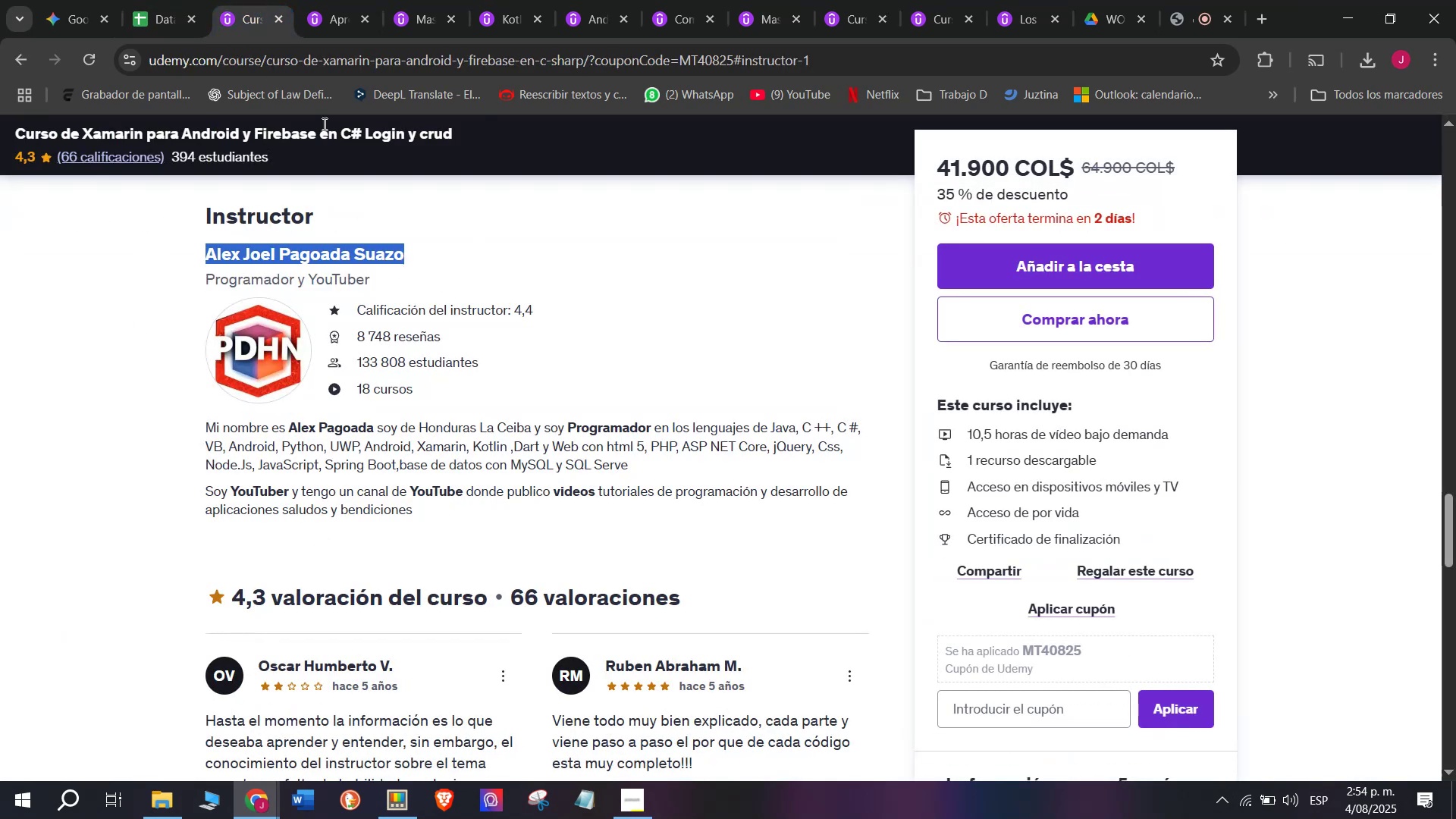 
key(Control+C)
 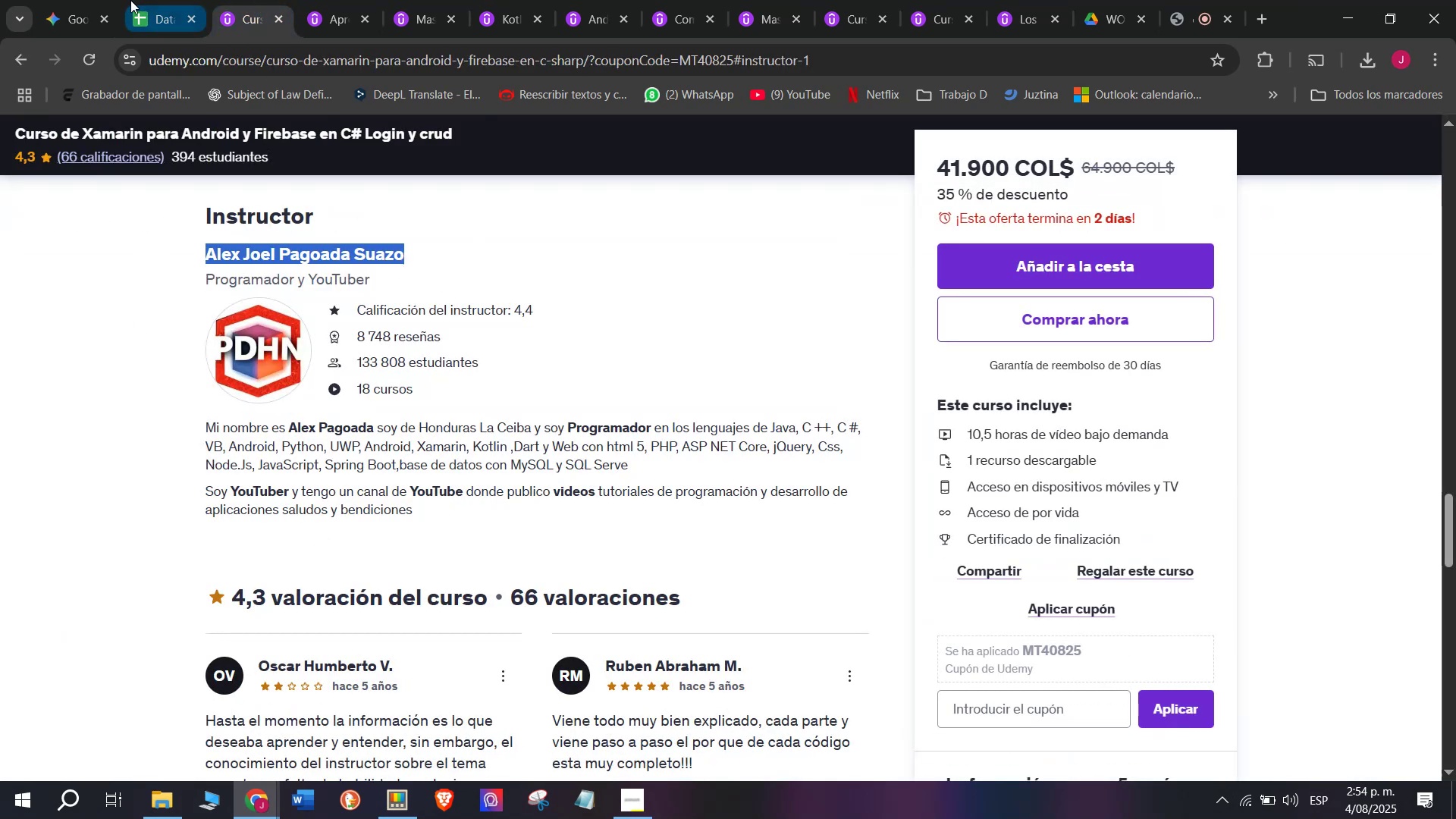 
left_click([130, 0])
 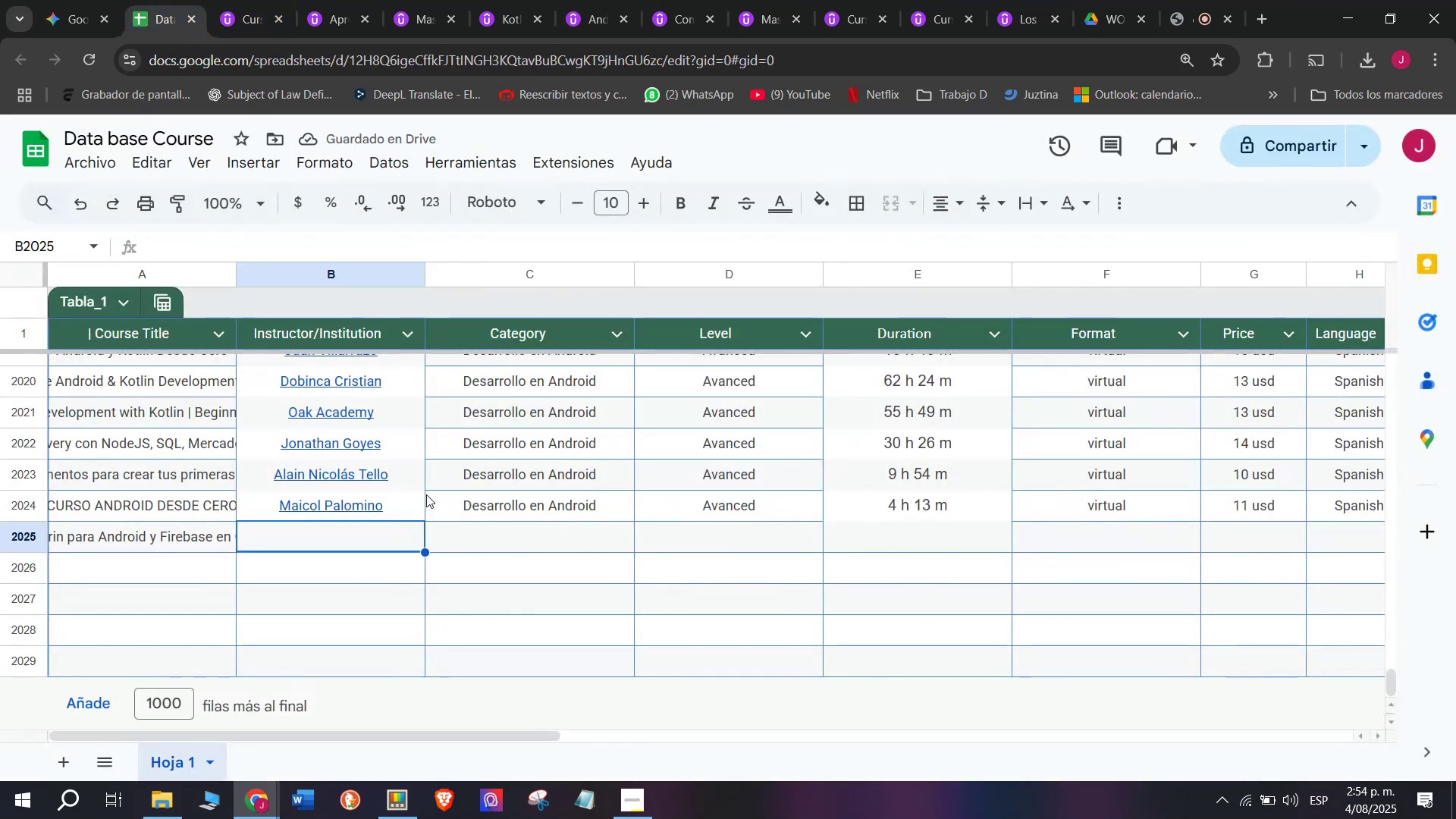 
key(Z)
 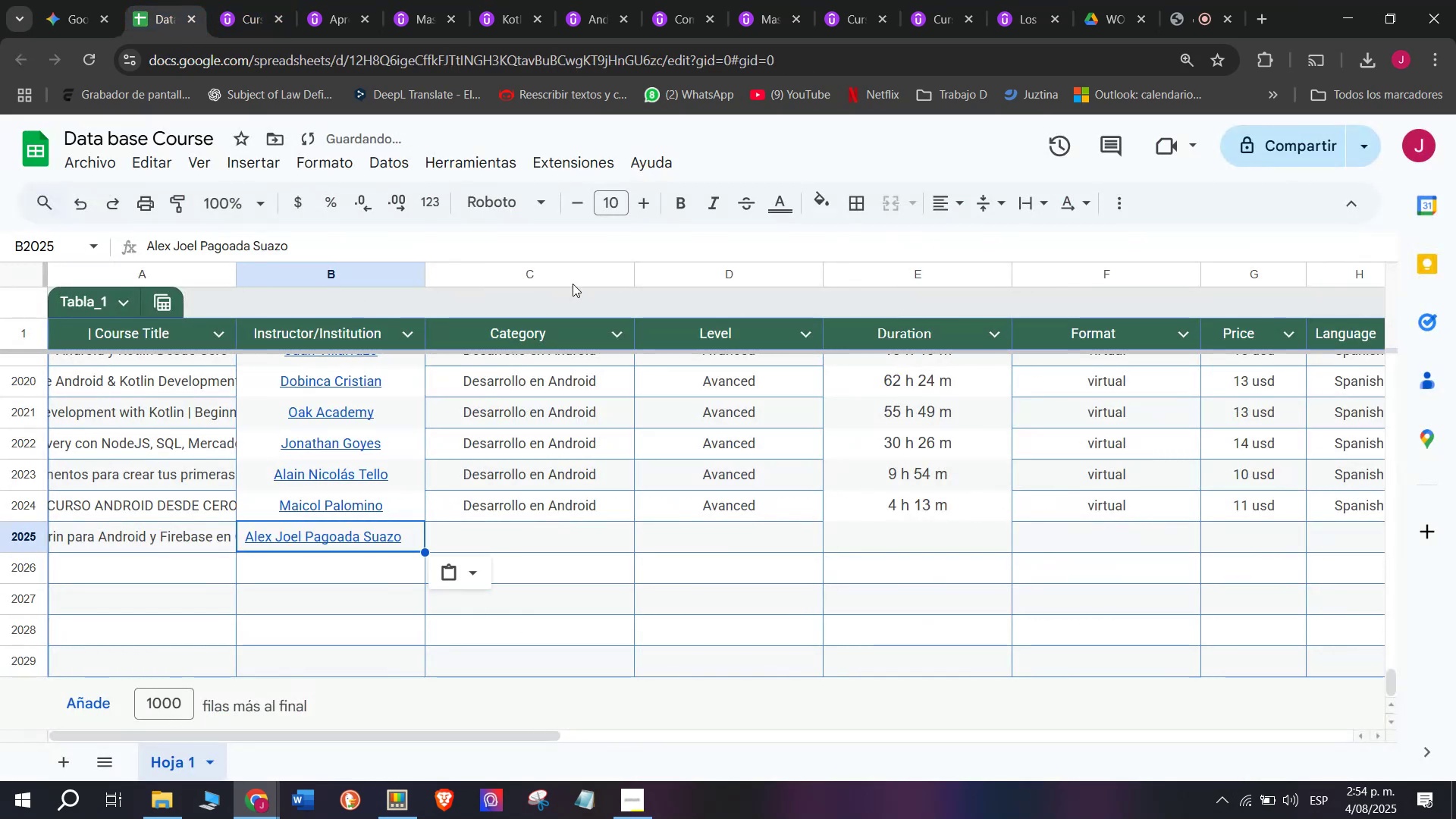 
key(Control+ControlLeft)
 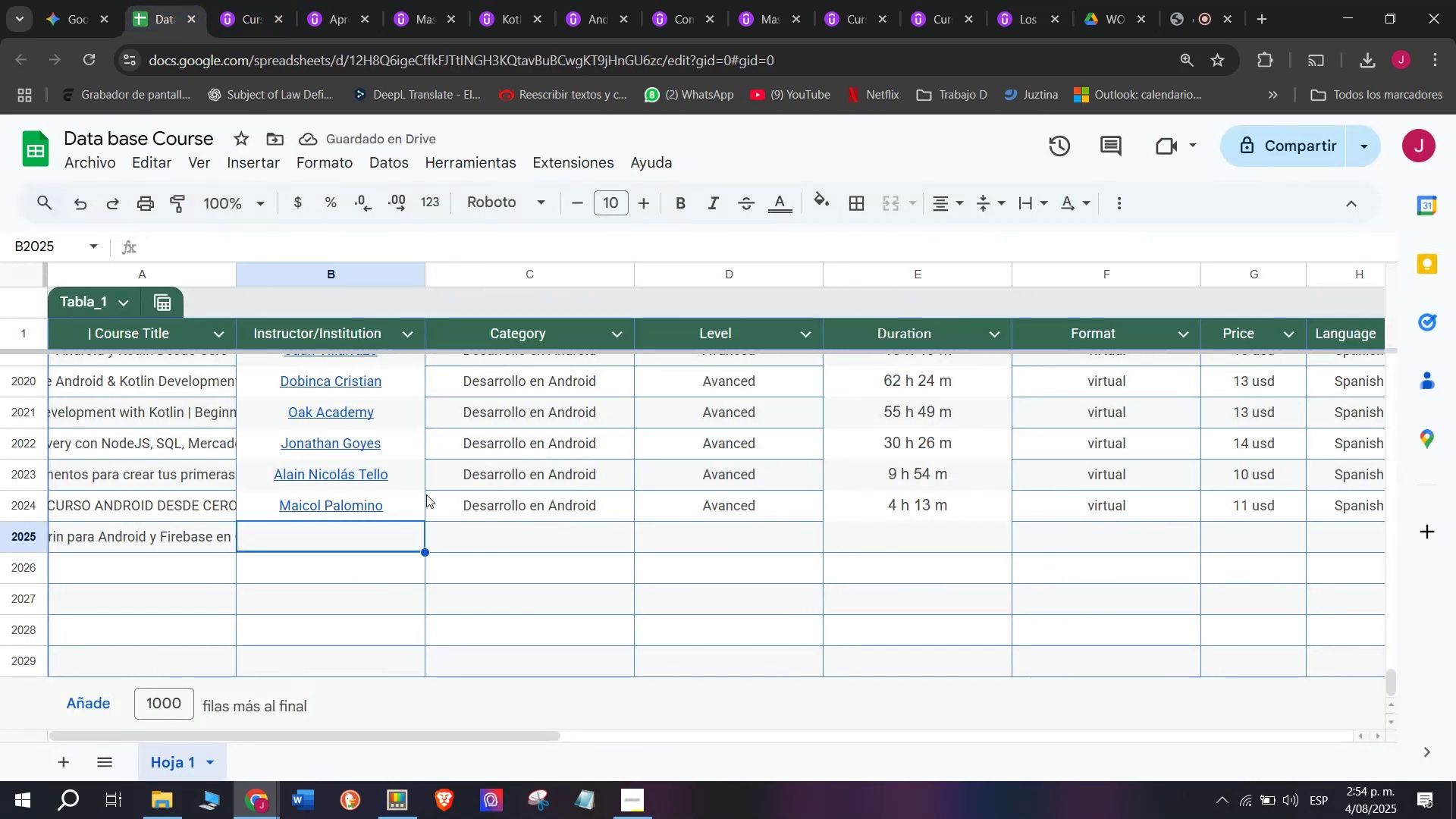 
key(Control+V)
 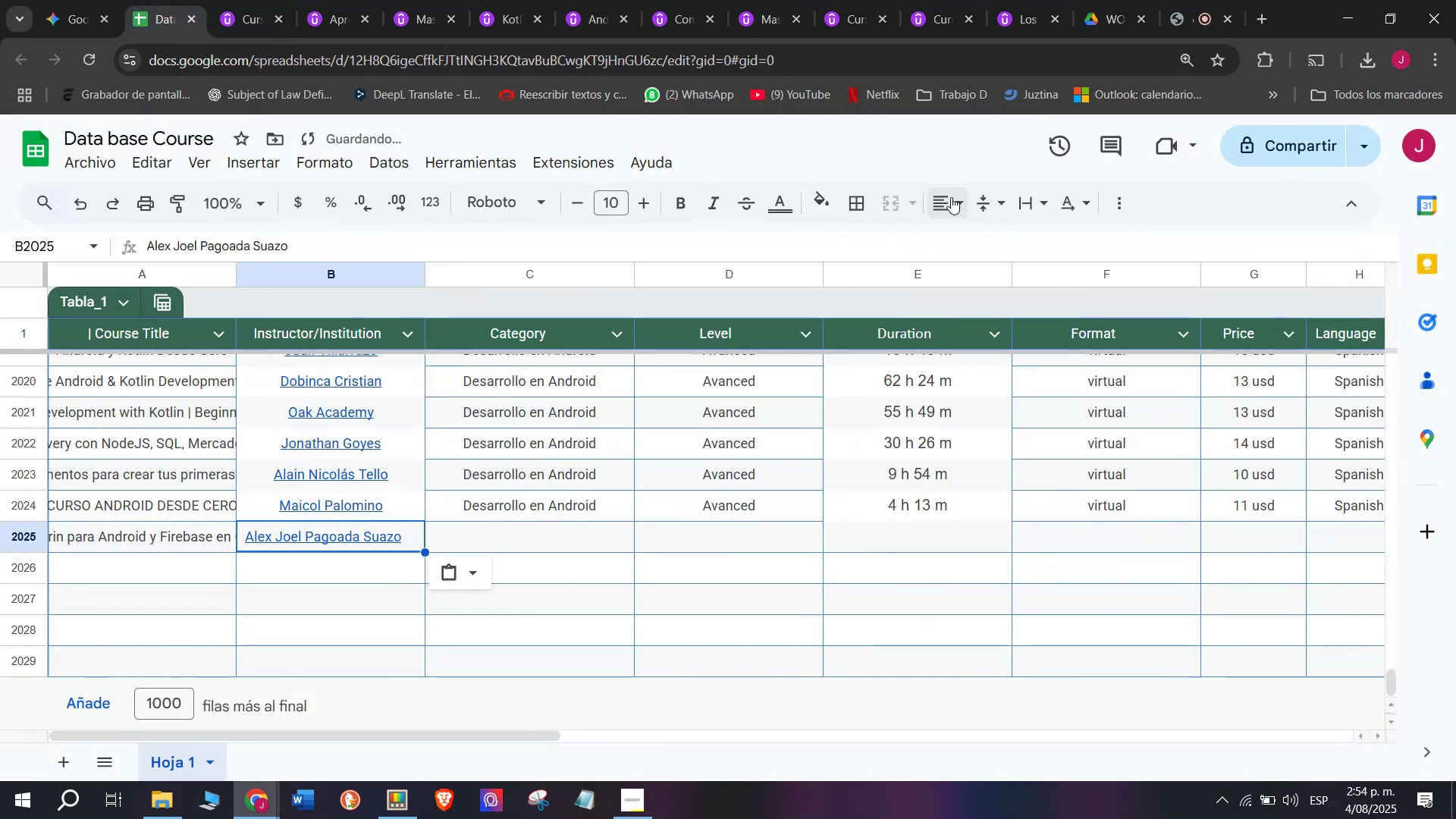 
double_click([973, 237])
 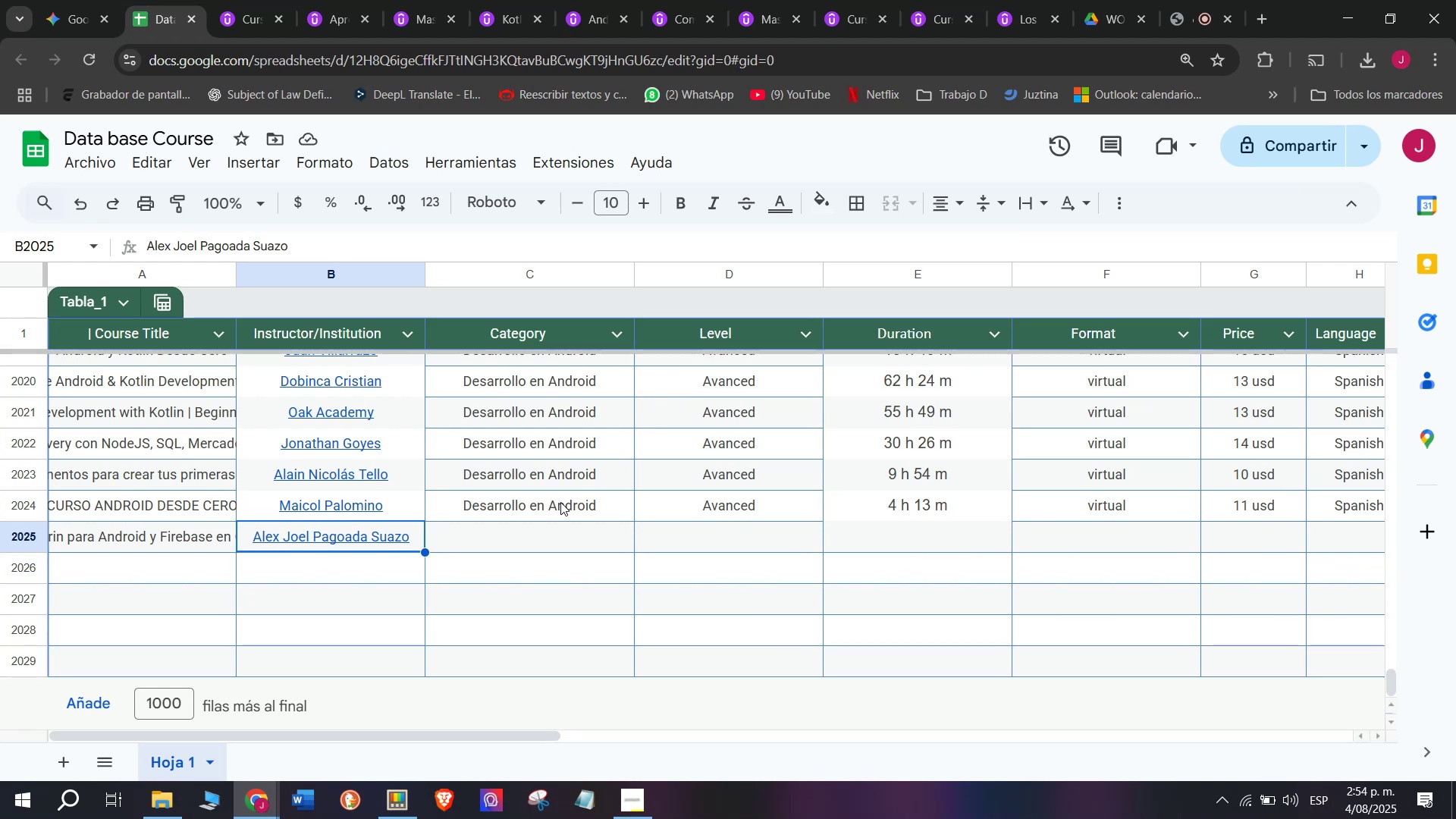 
wait(7.42)
 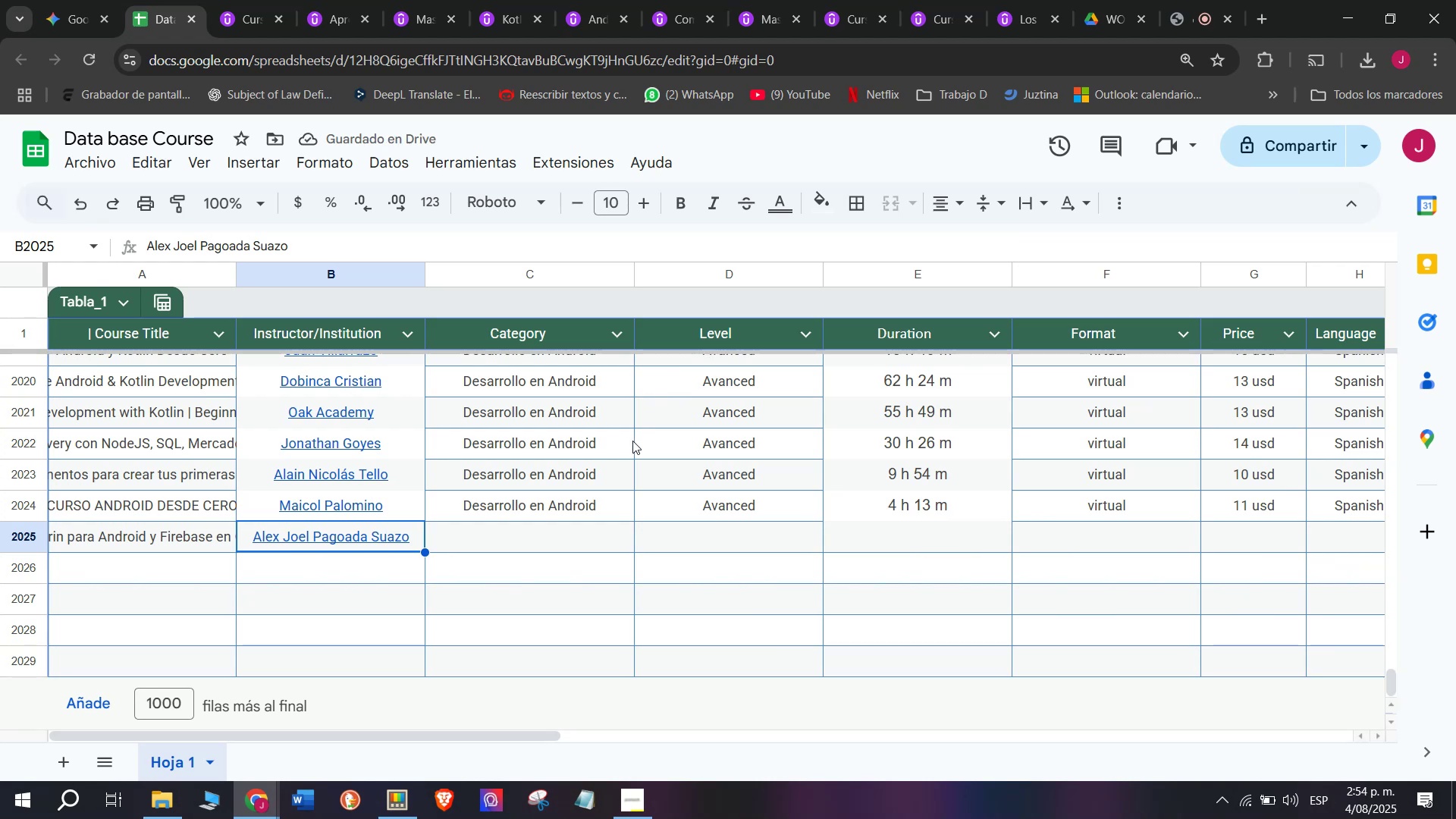 
key(Break)
 